 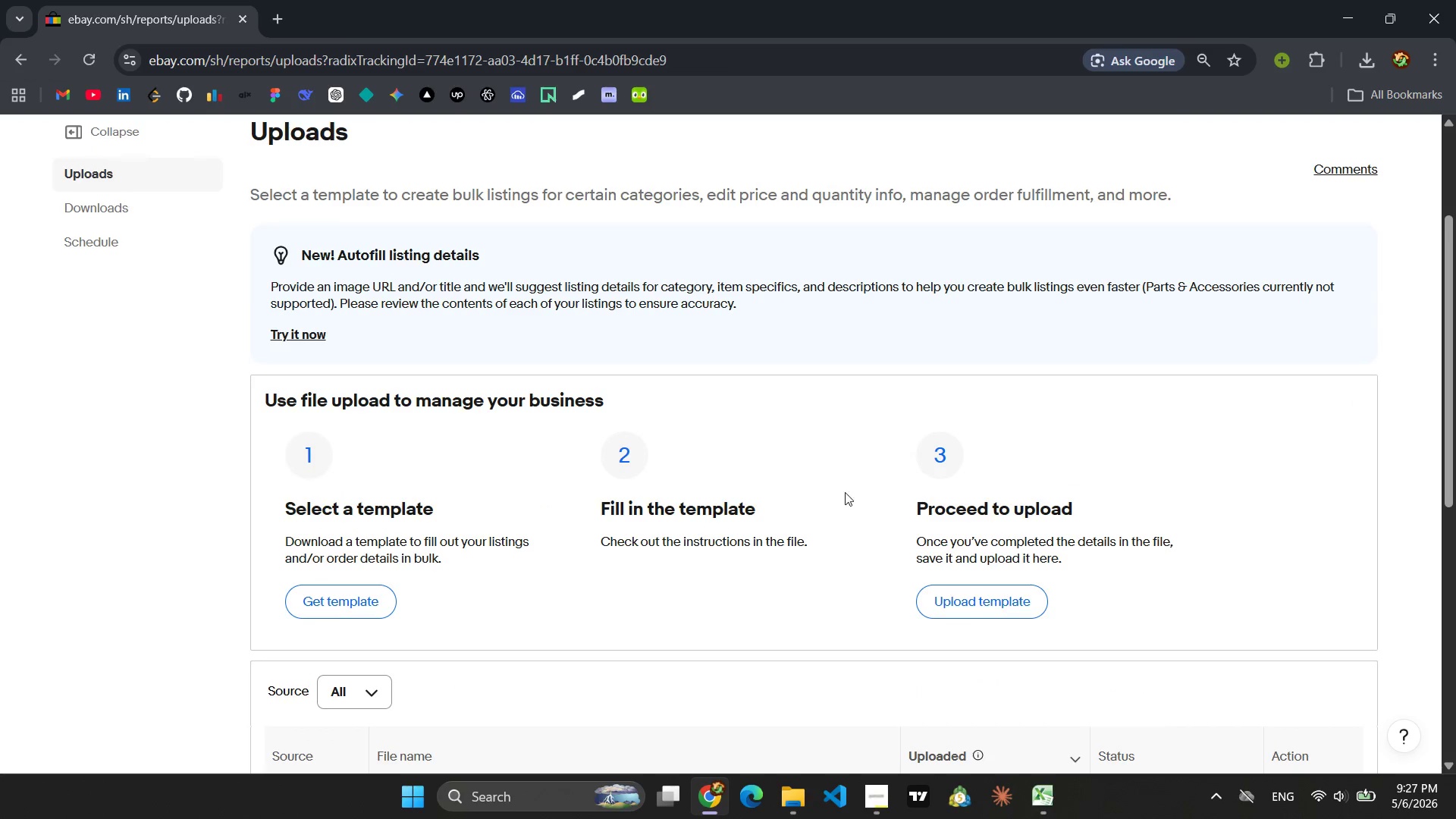 
left_click([1042, 795])
 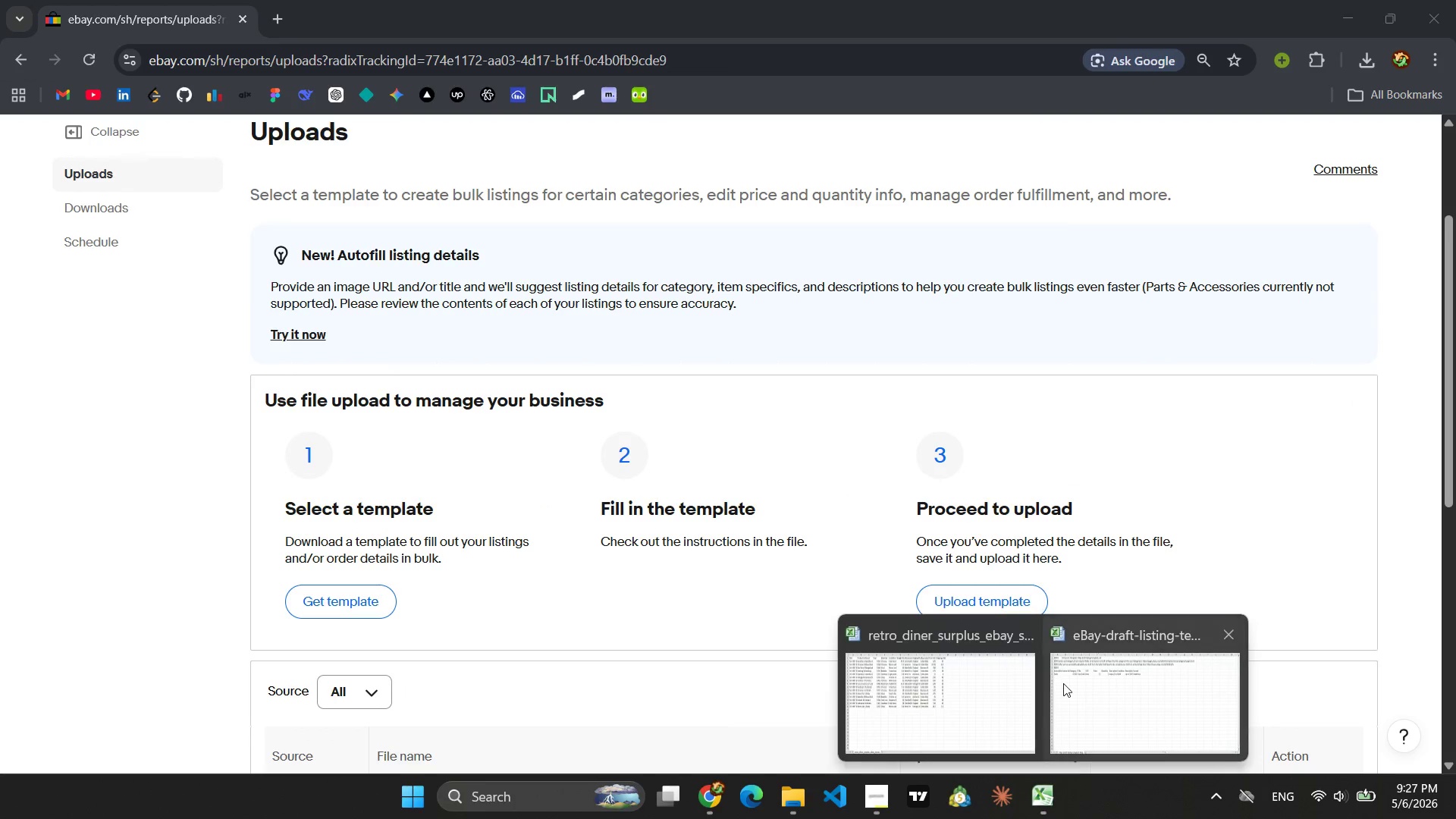 
left_click([1063, 683])
 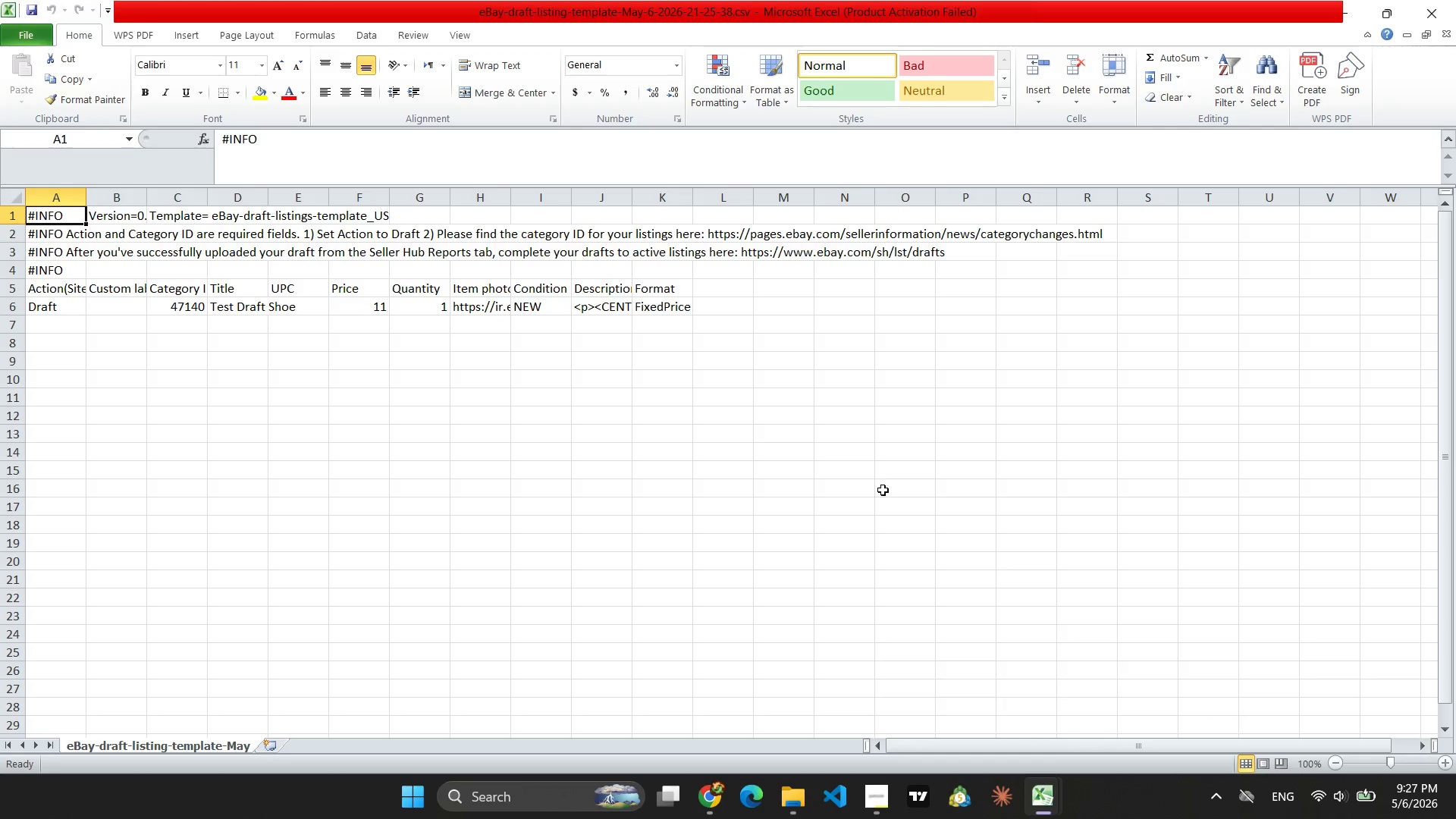 
scroll: coordinate [749, 415], scroll_direction: up, amount: 1.0
 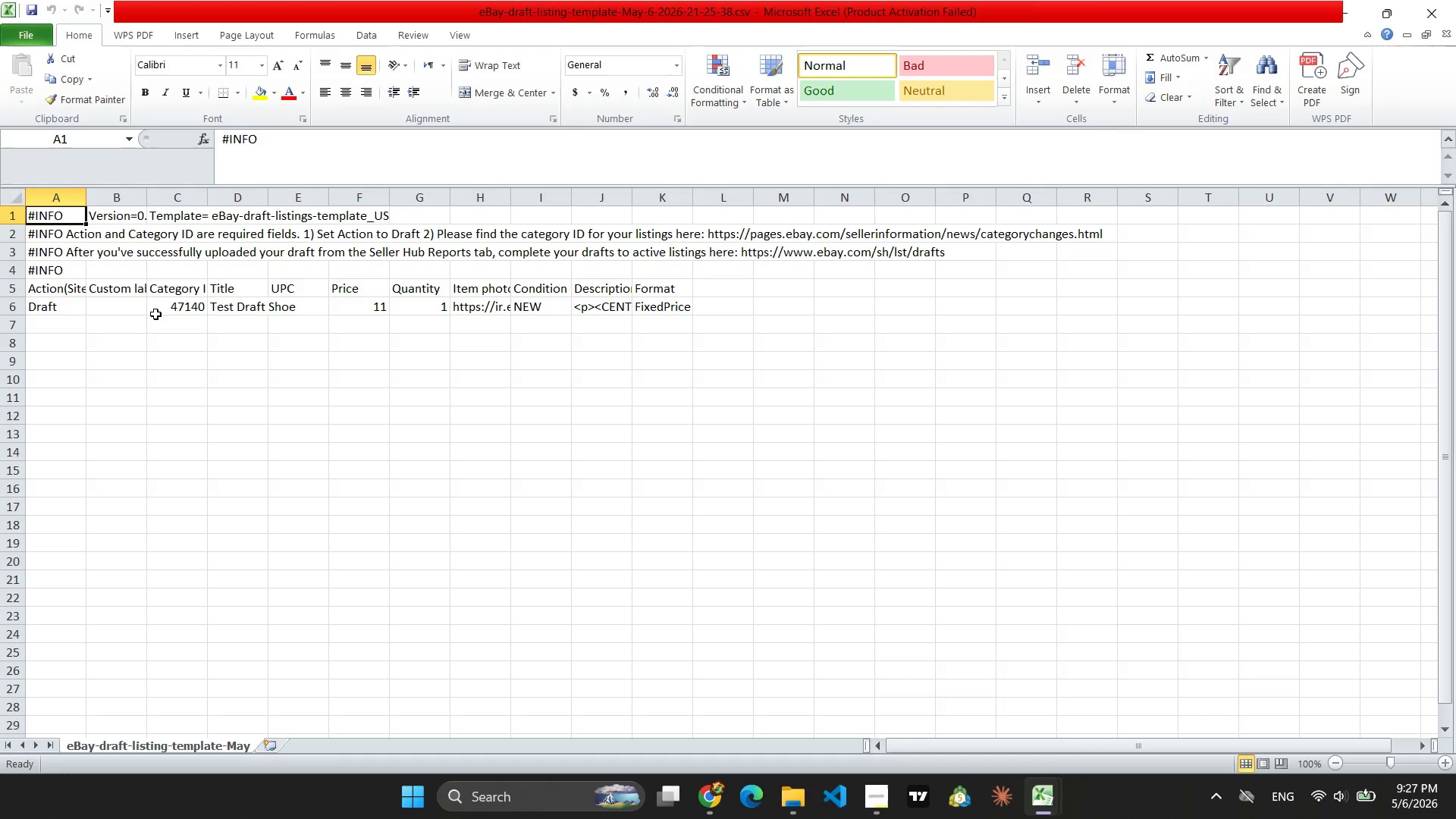 
left_click([59, 313])
 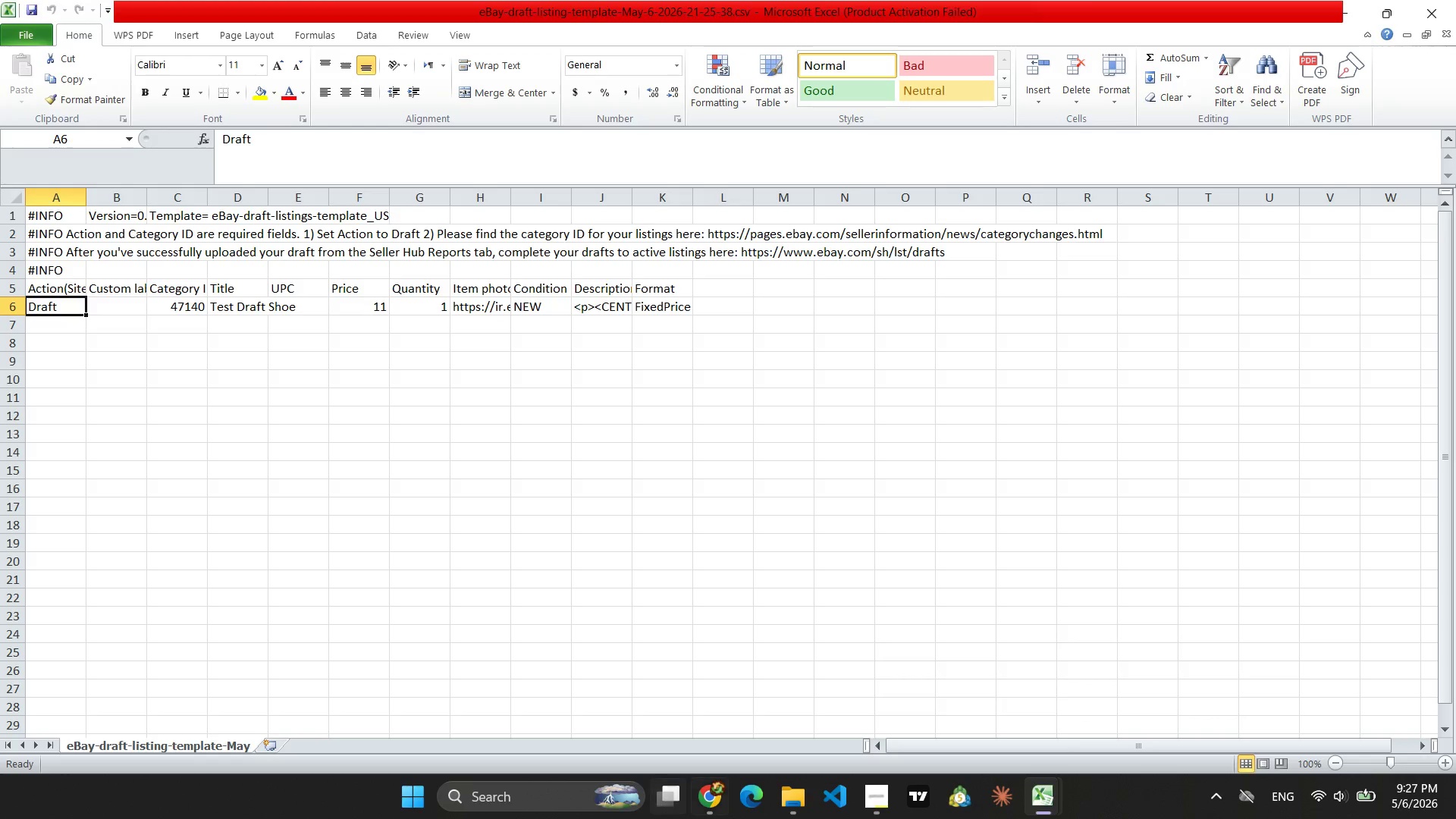 
mouse_move([951, 781])
 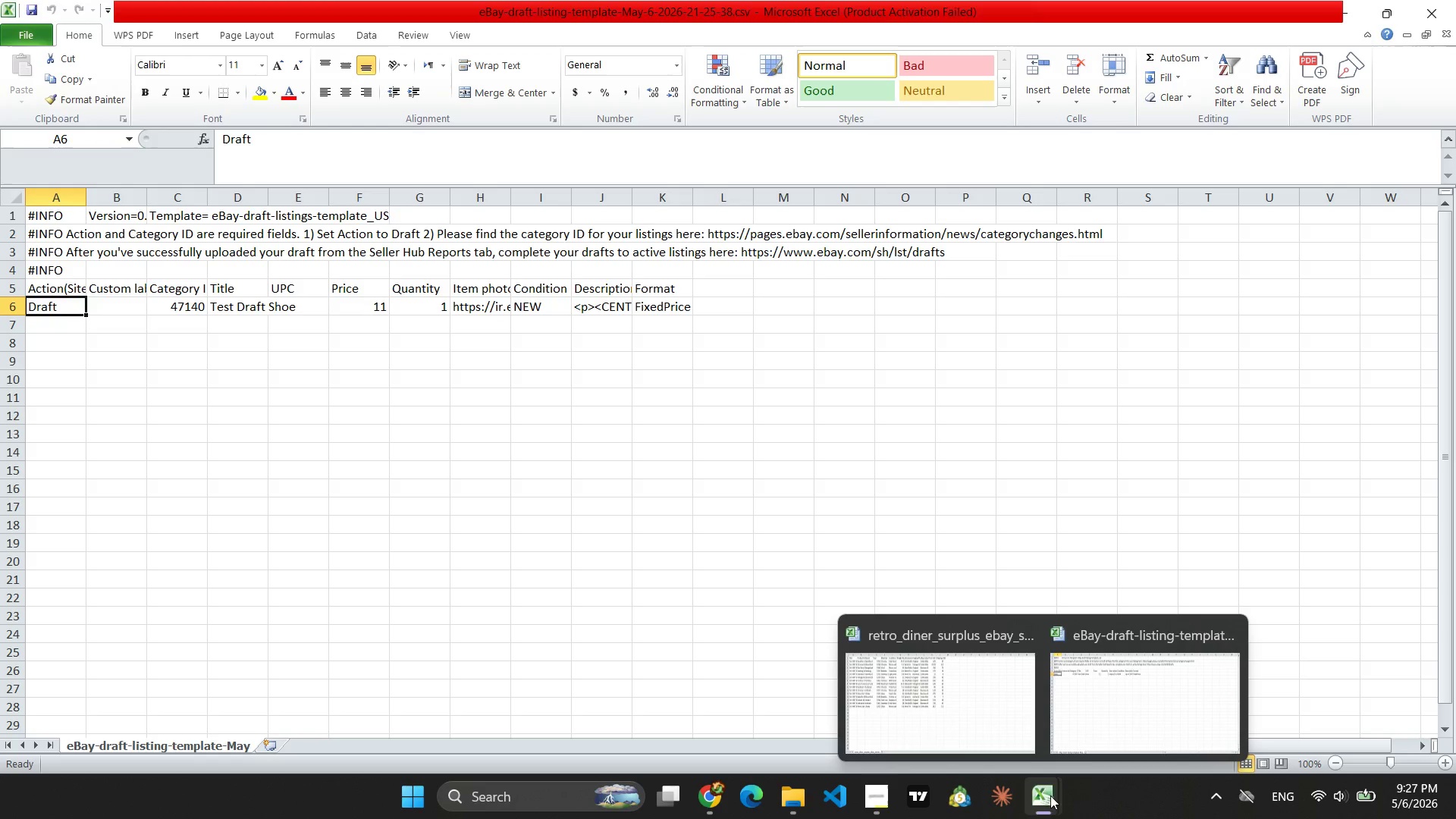 
left_click([958, 682])
 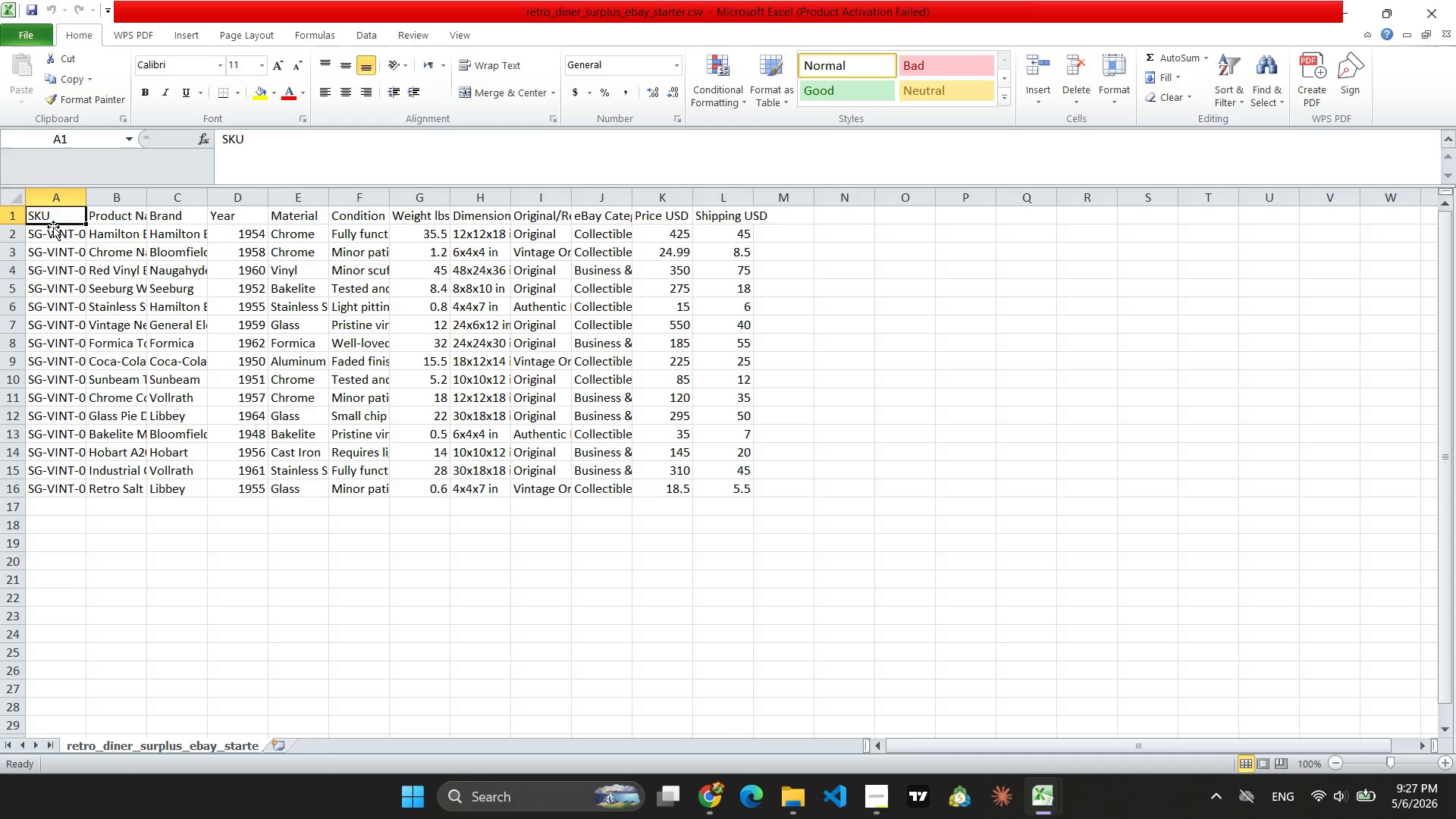 
left_click([53, 228])
 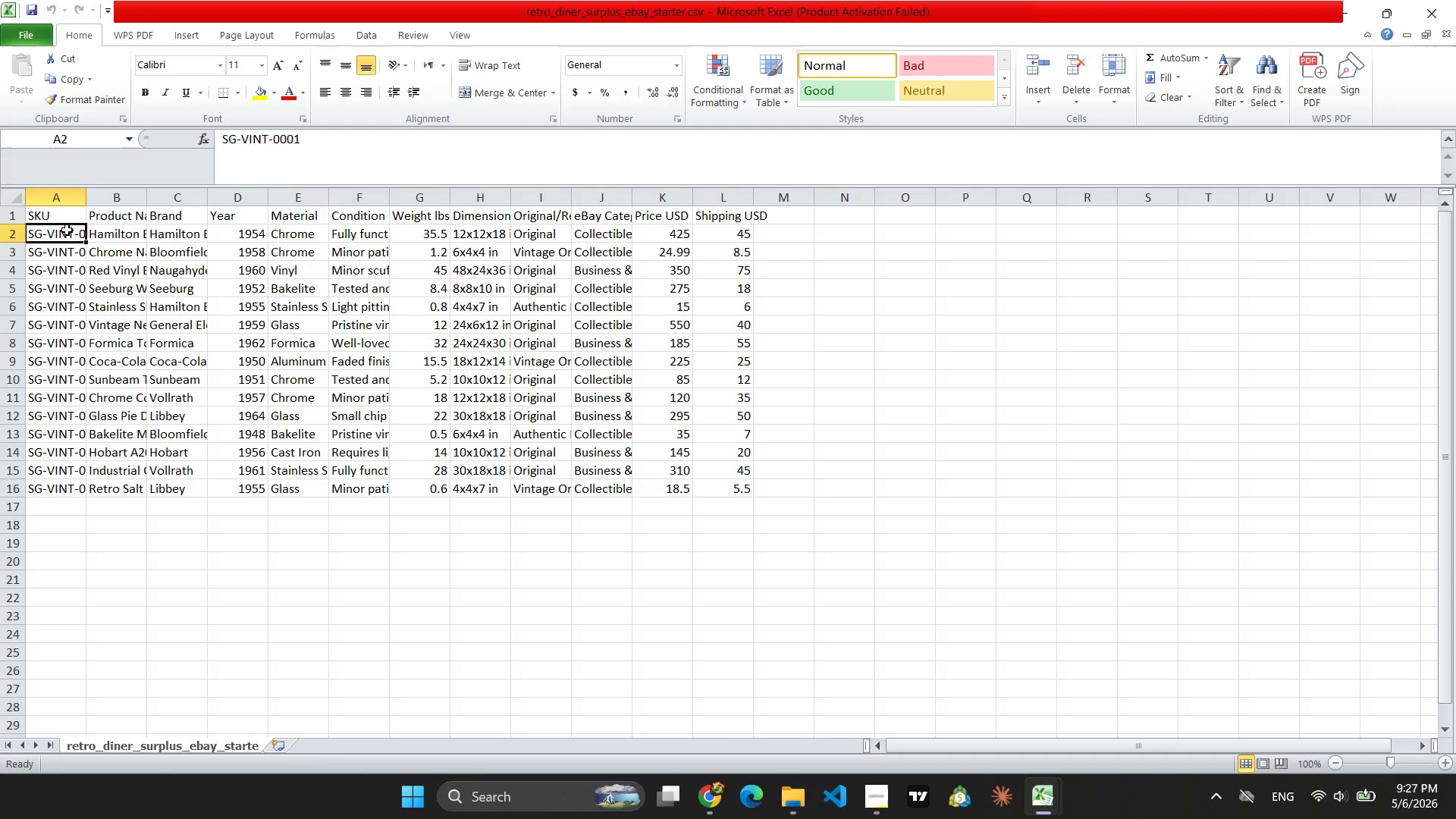 
left_click_drag(start_coordinate=[67, 230], to_coordinate=[46, 483])
 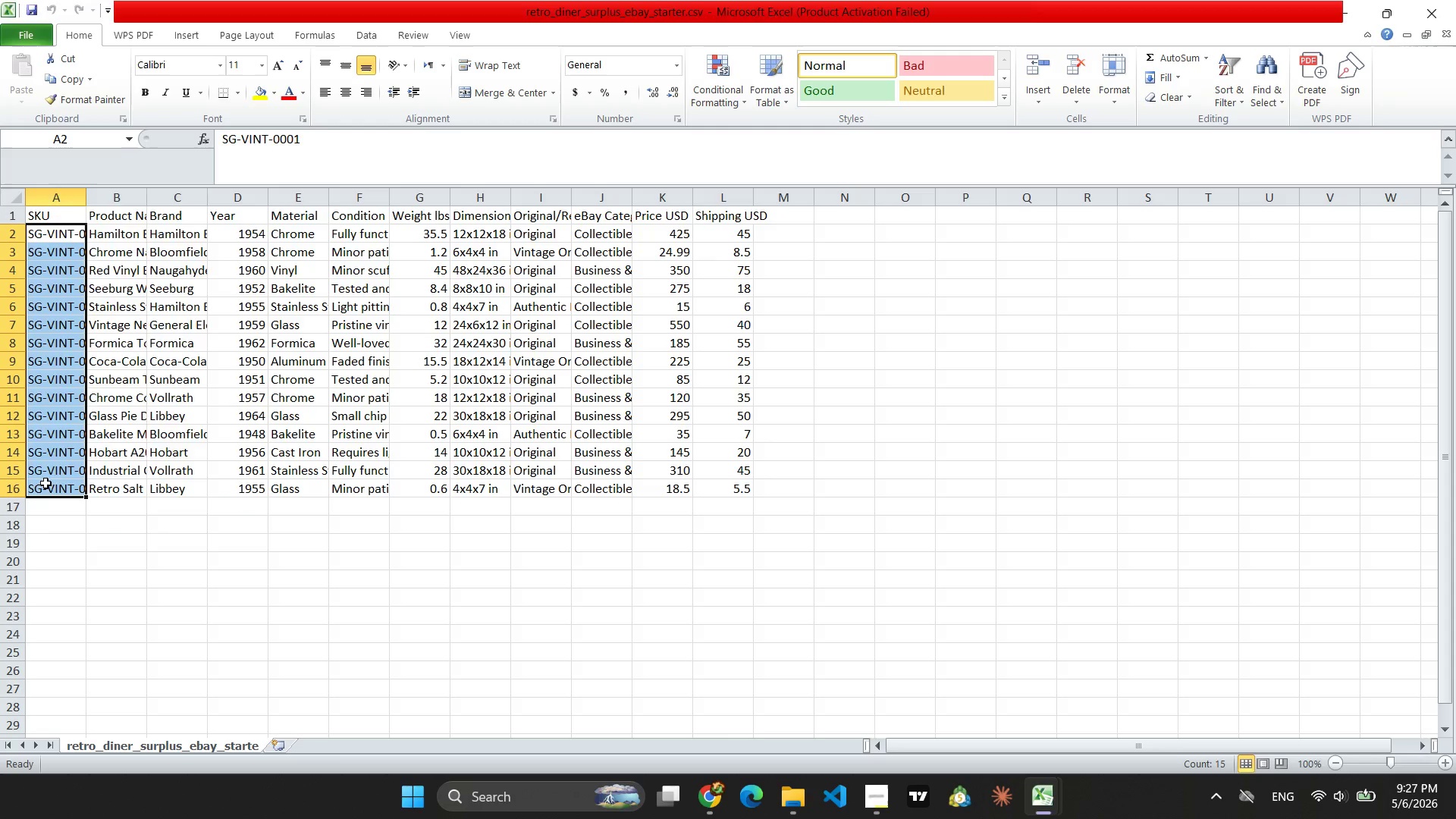 
right_click([46, 483])
 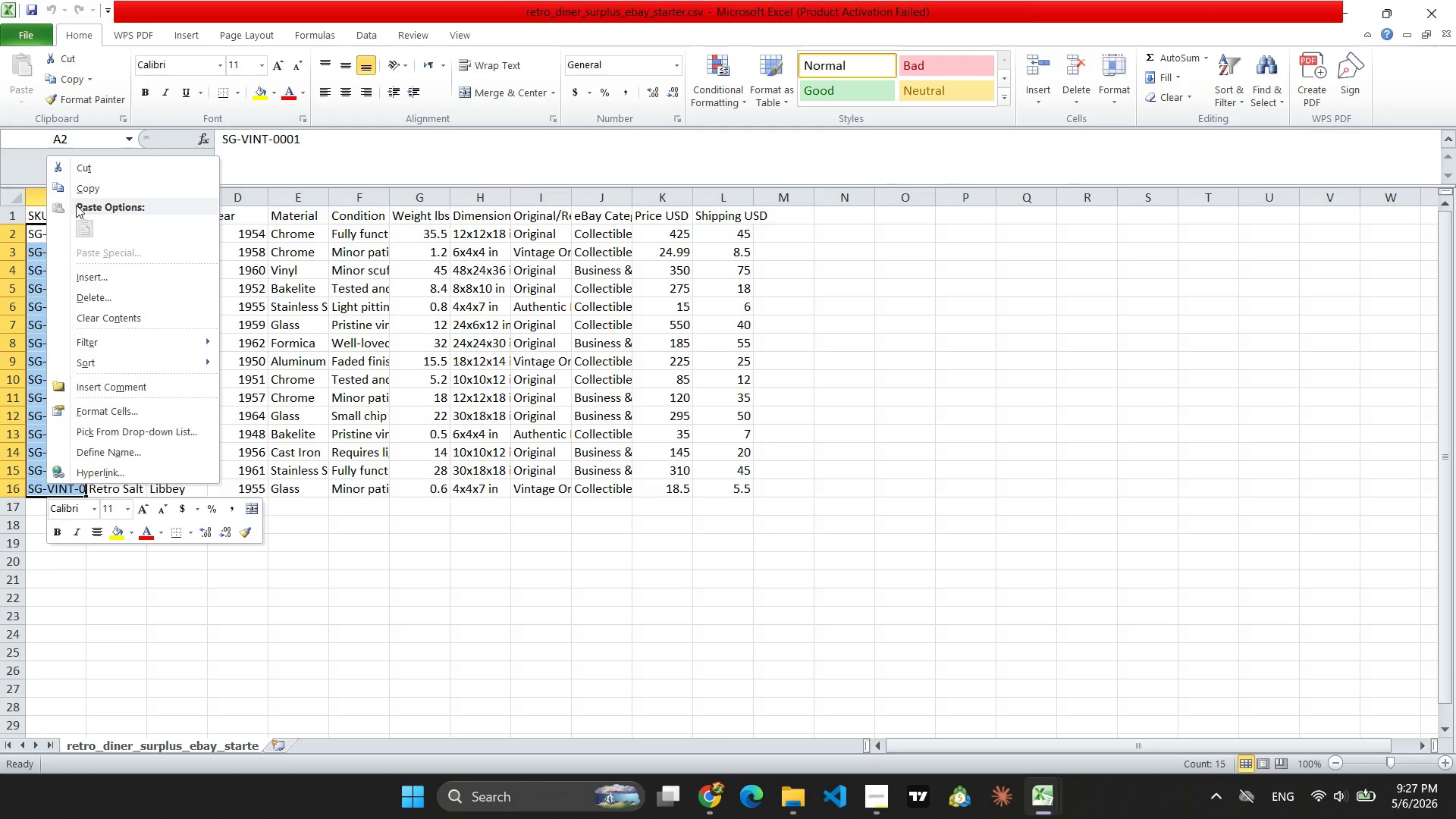 
left_click([77, 190])
 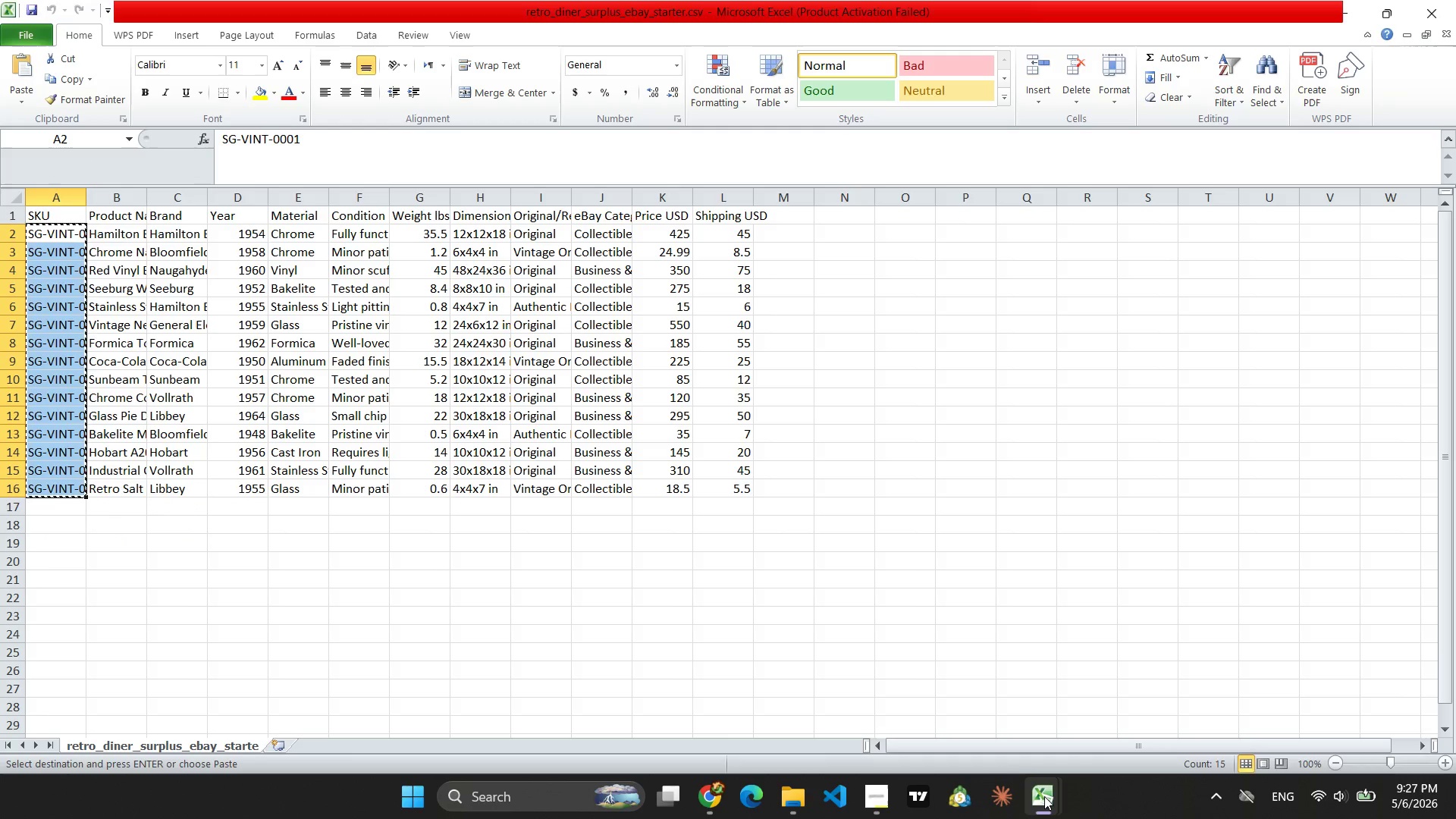 
left_click([1128, 705])
 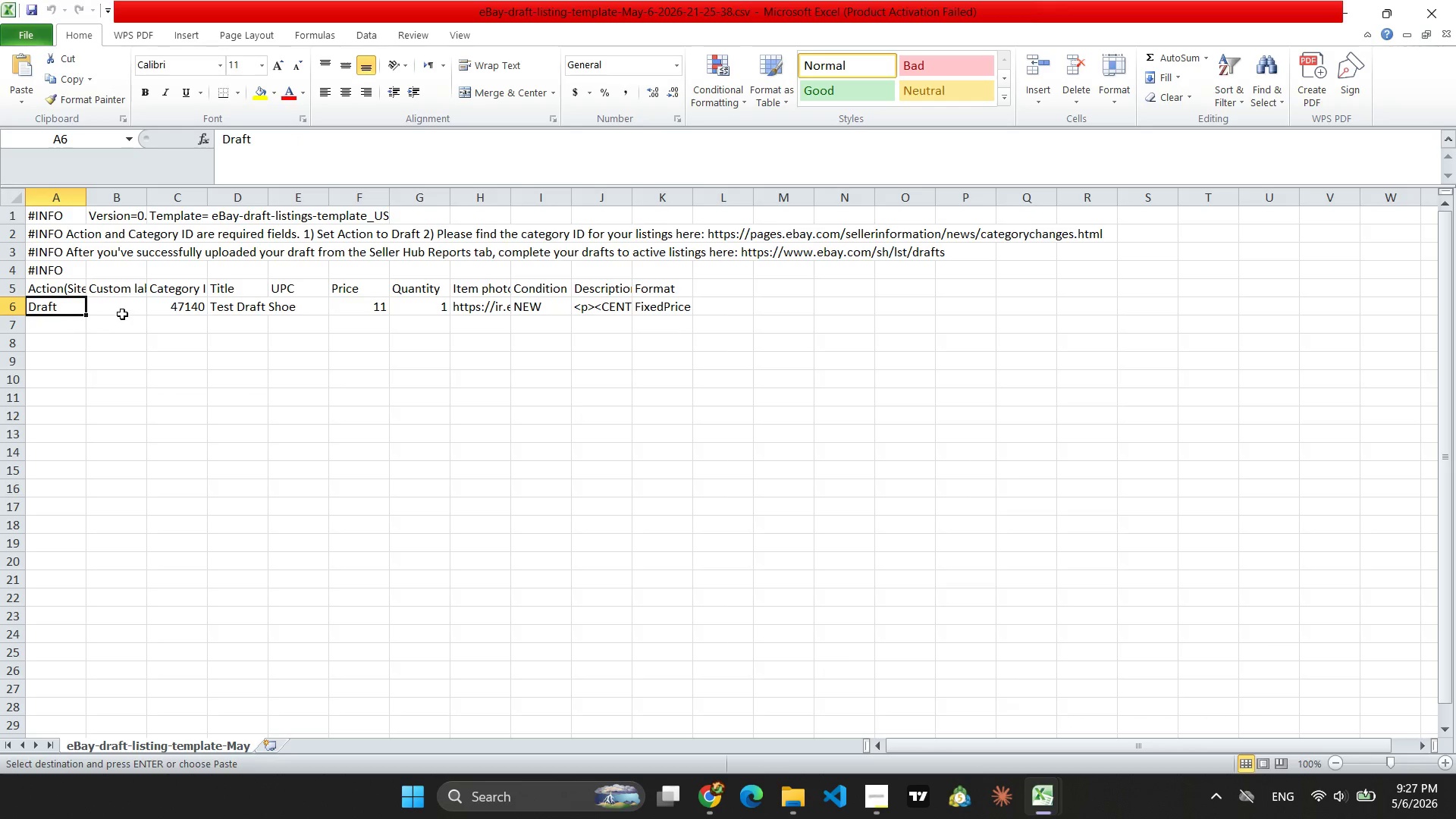 
left_click([121, 308])
 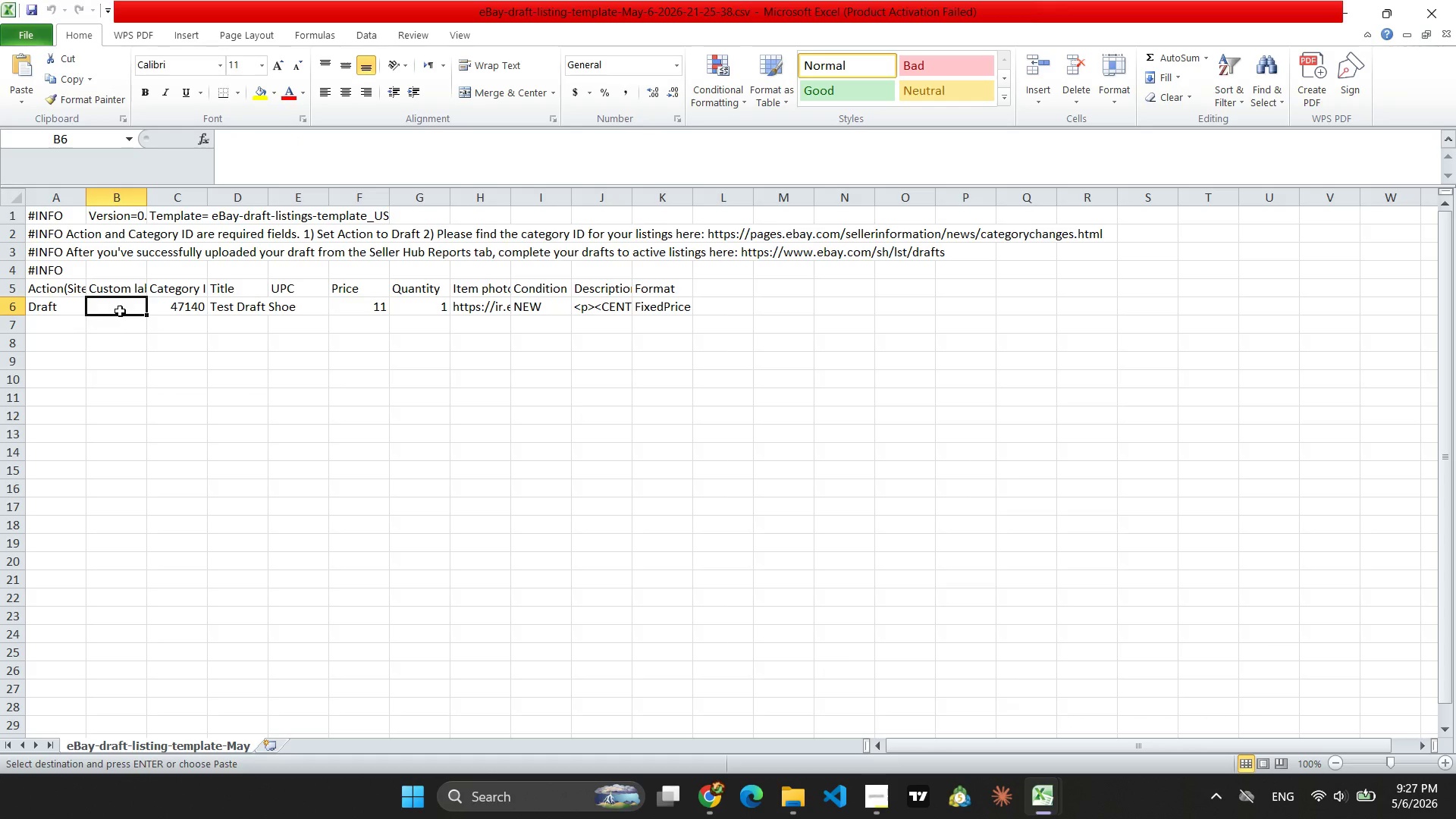 
right_click([120, 310])
 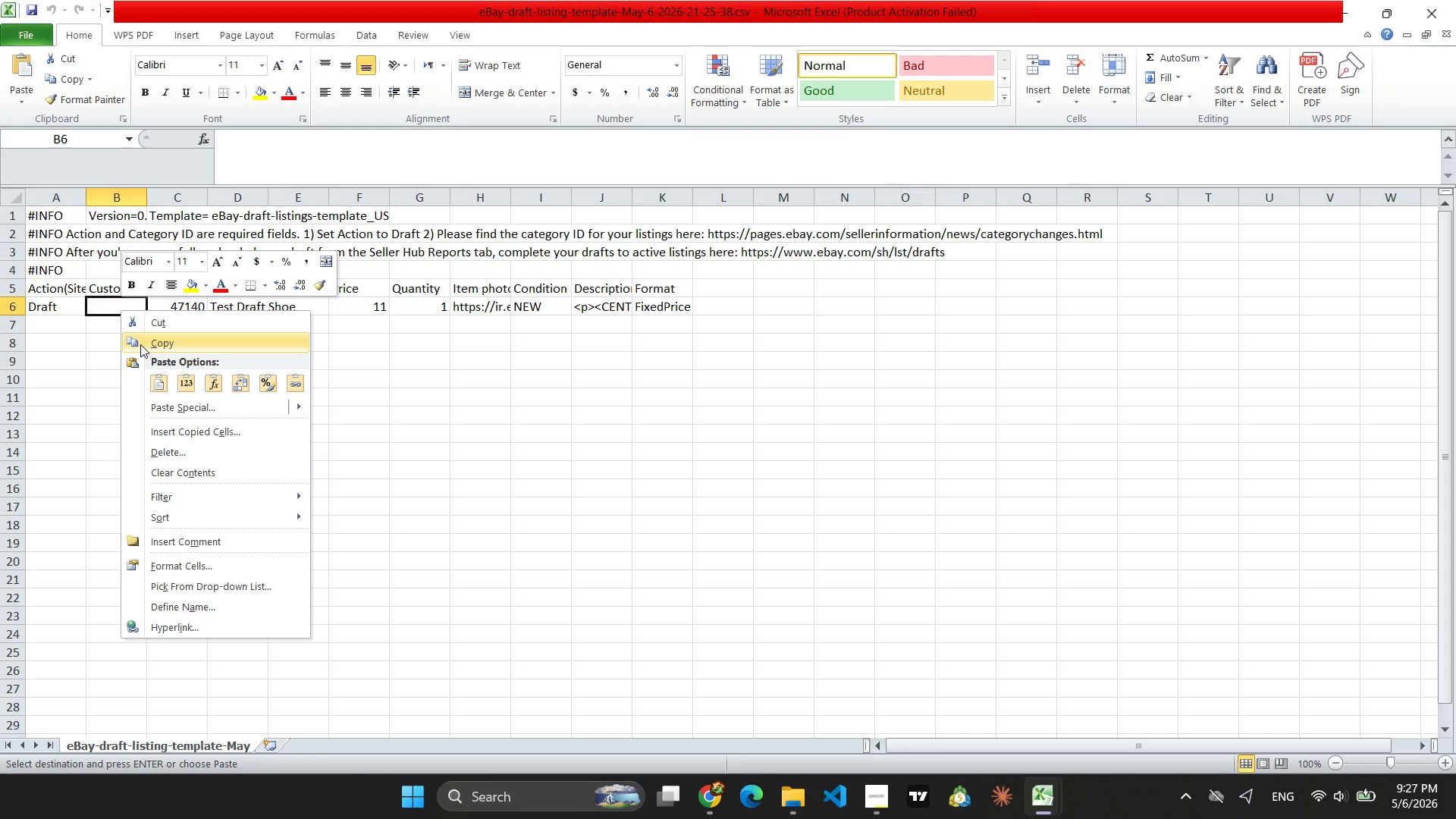 
left_click_drag(start_coordinate=[140, 344], to_coordinate=[136, 325])
 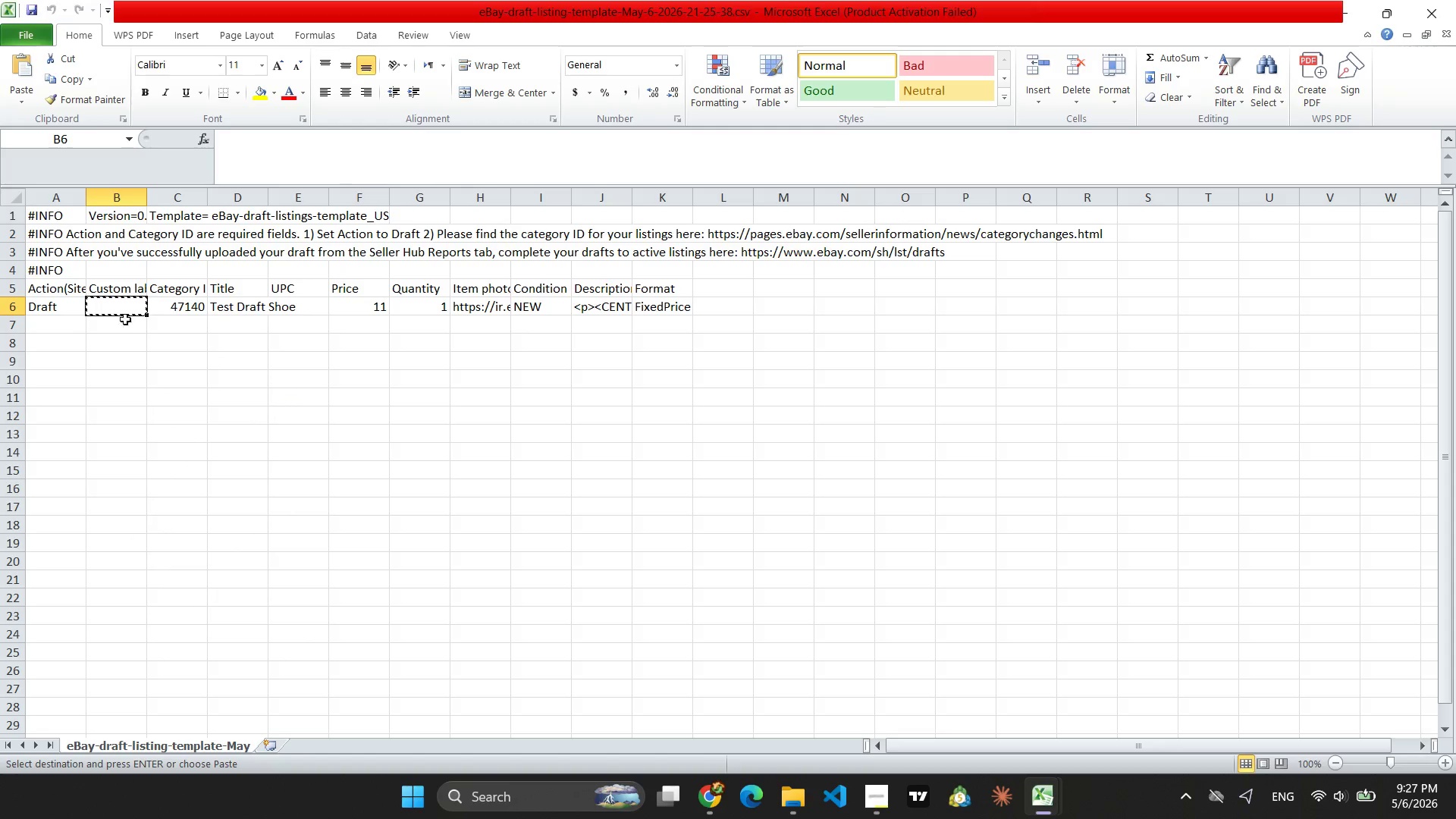 
right_click([116, 309])
 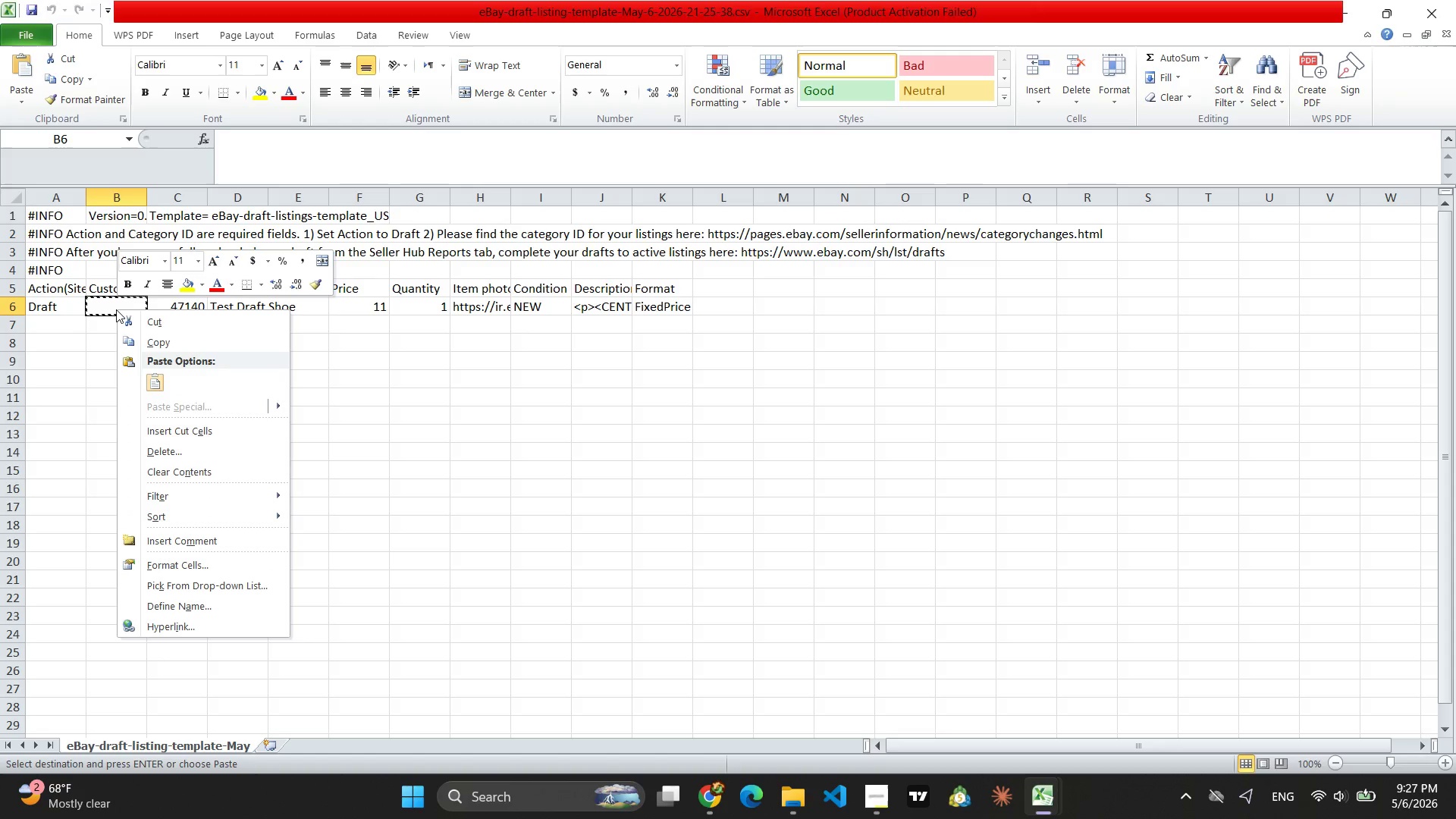 
key(Control+Z)
 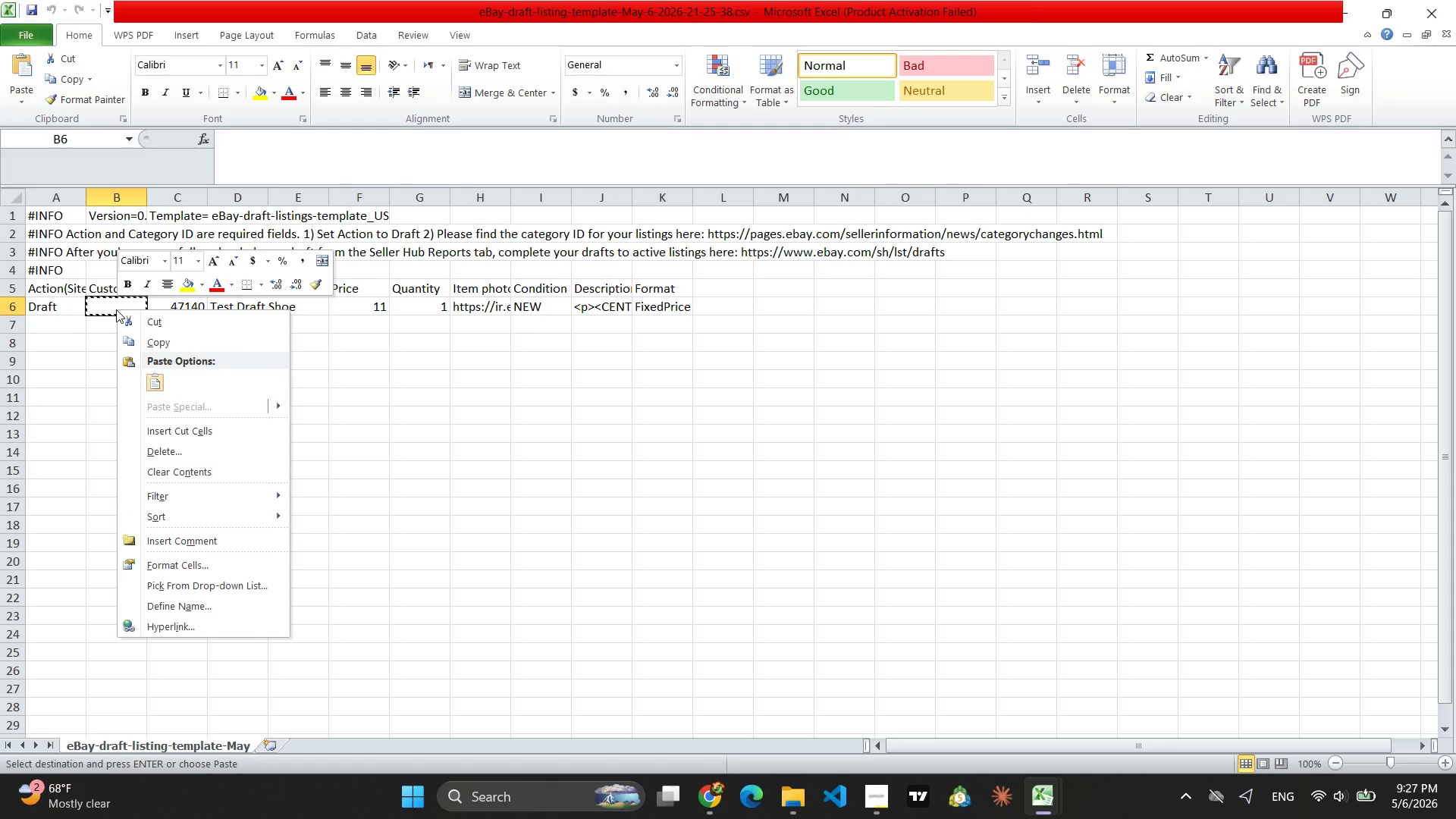 
key(Control+Z)
 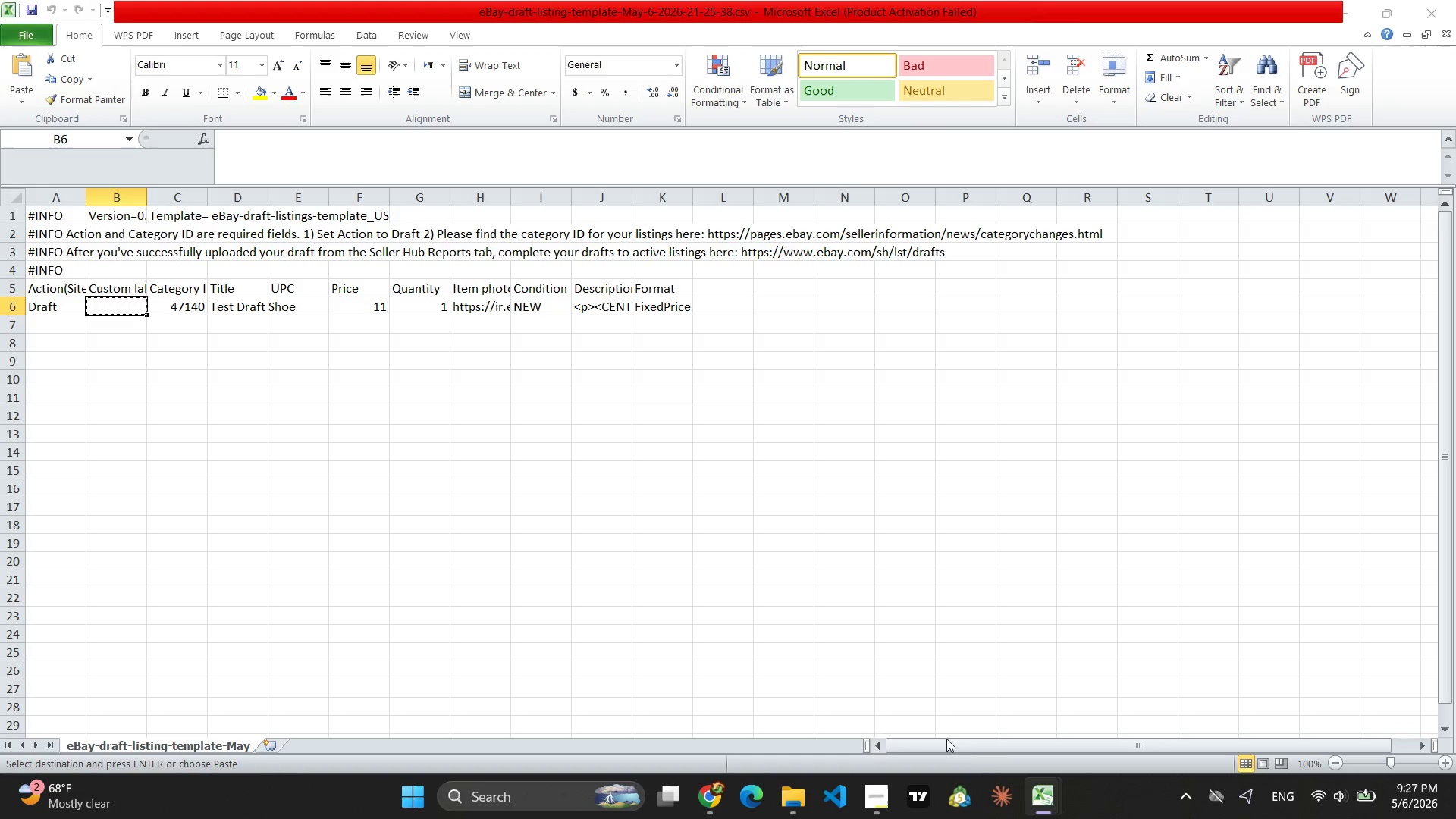 
wait(6.77)
 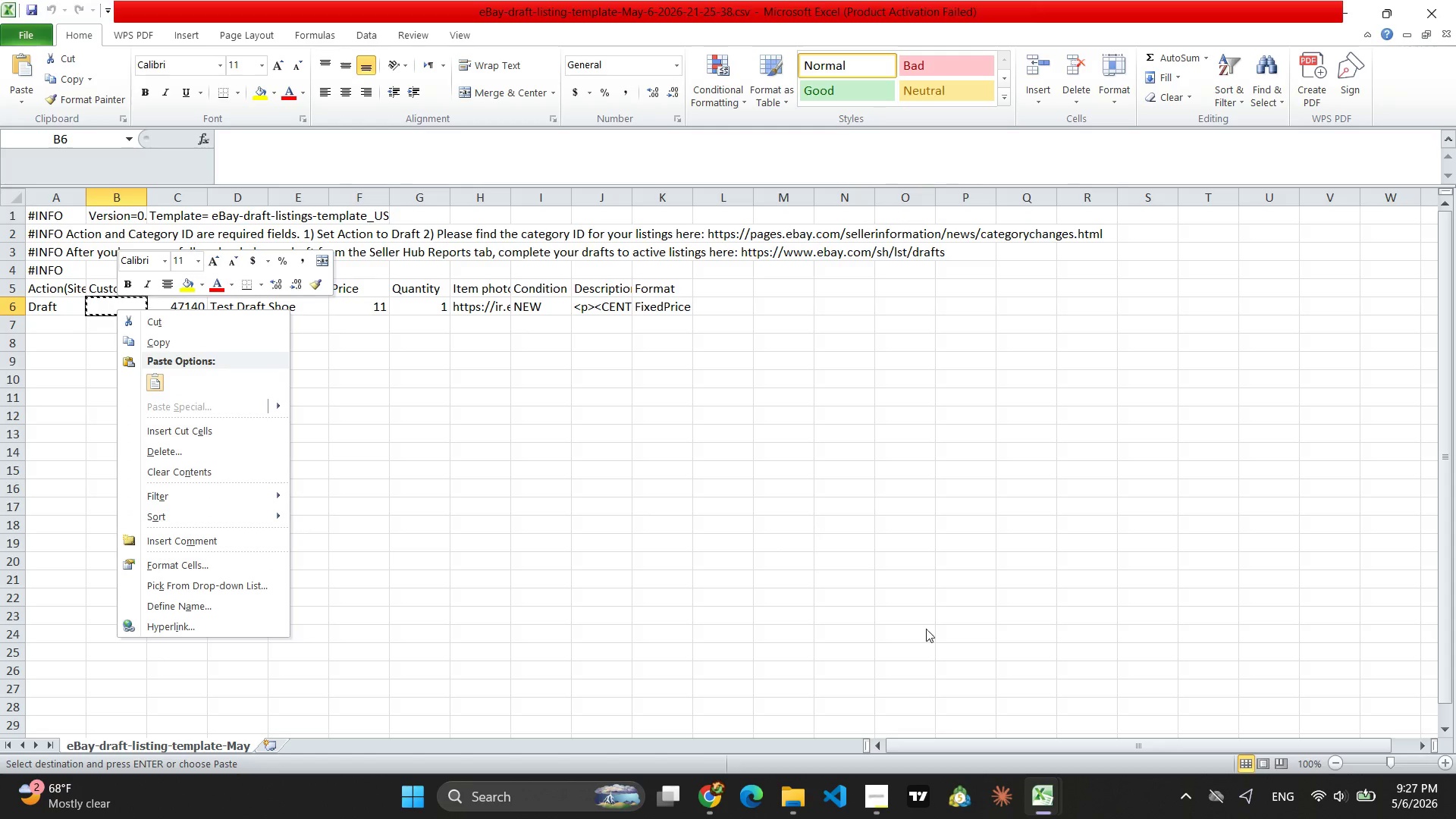 
left_click([952, 701])
 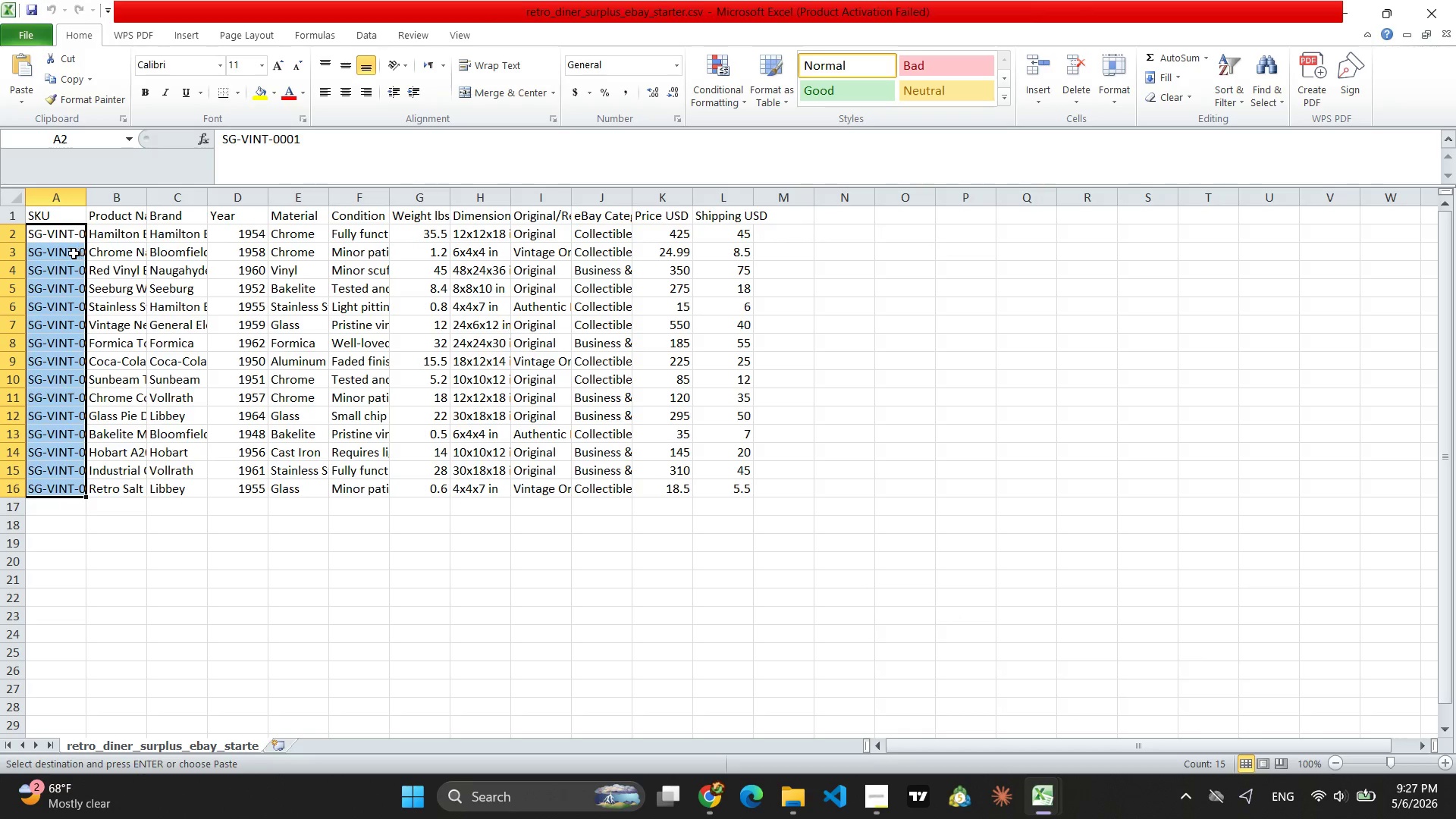 
left_click([43, 242])
 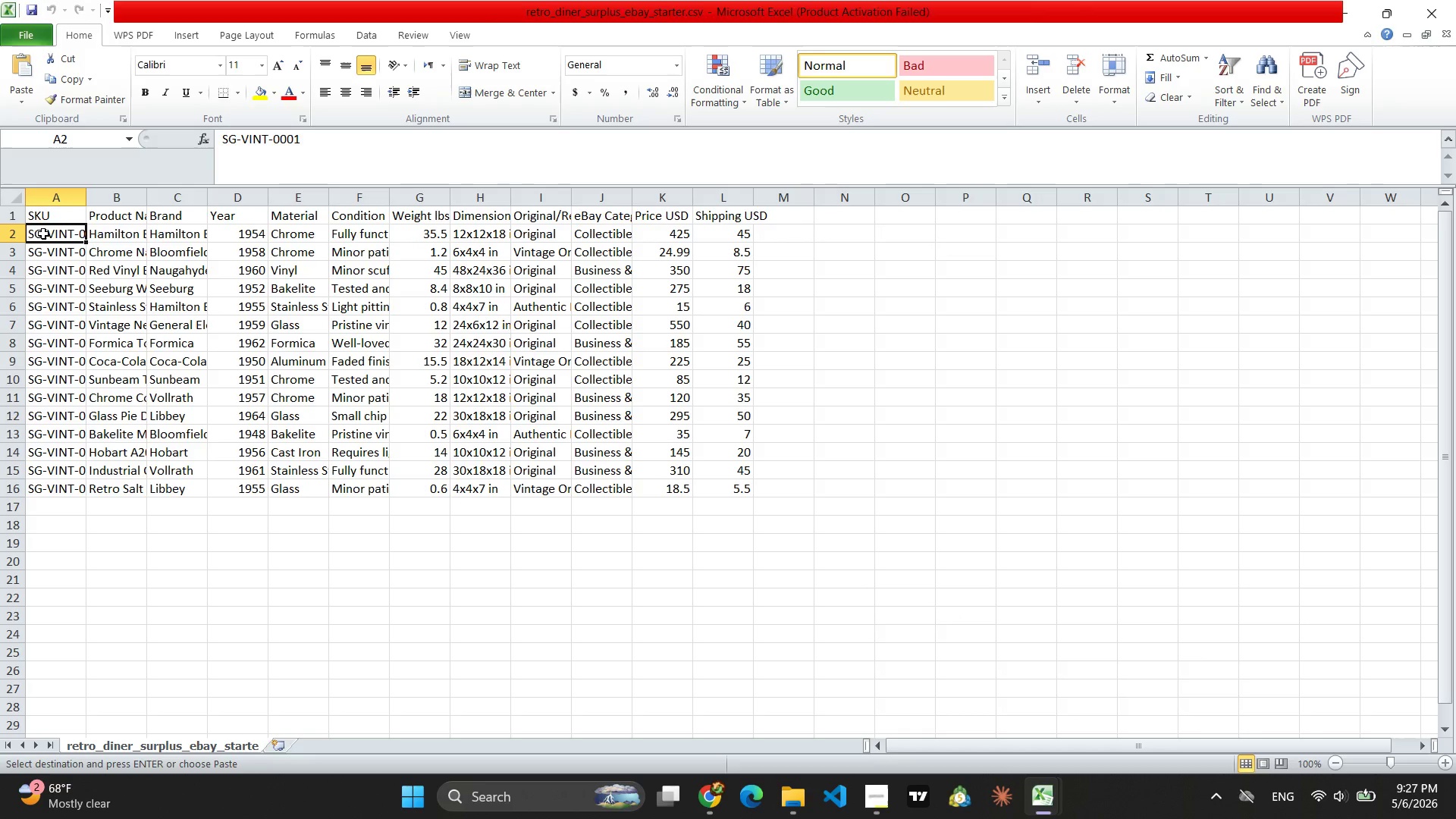 
left_click_drag(start_coordinate=[43, 234], to_coordinate=[52, 485])
 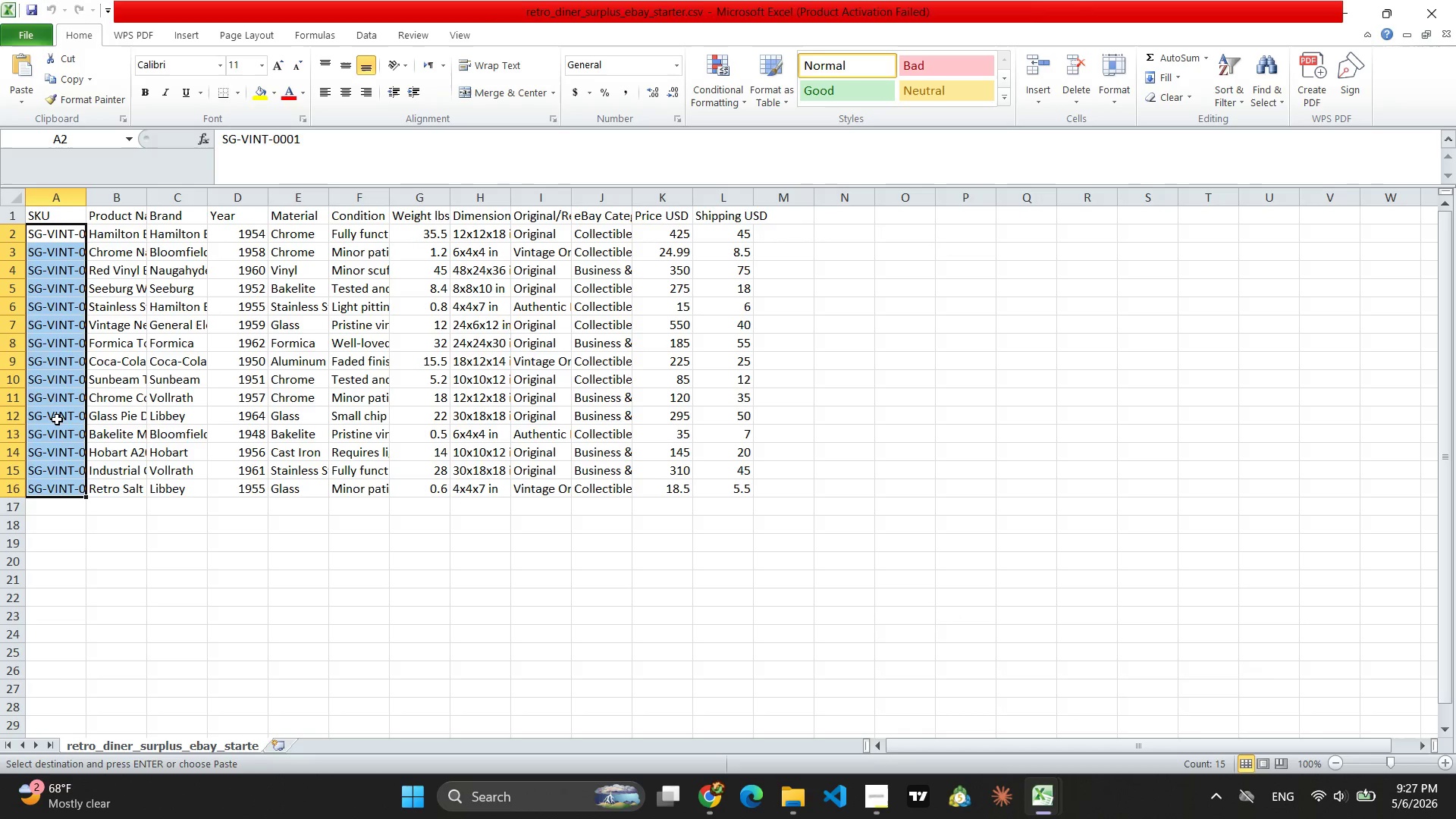 
right_click([57, 419])
 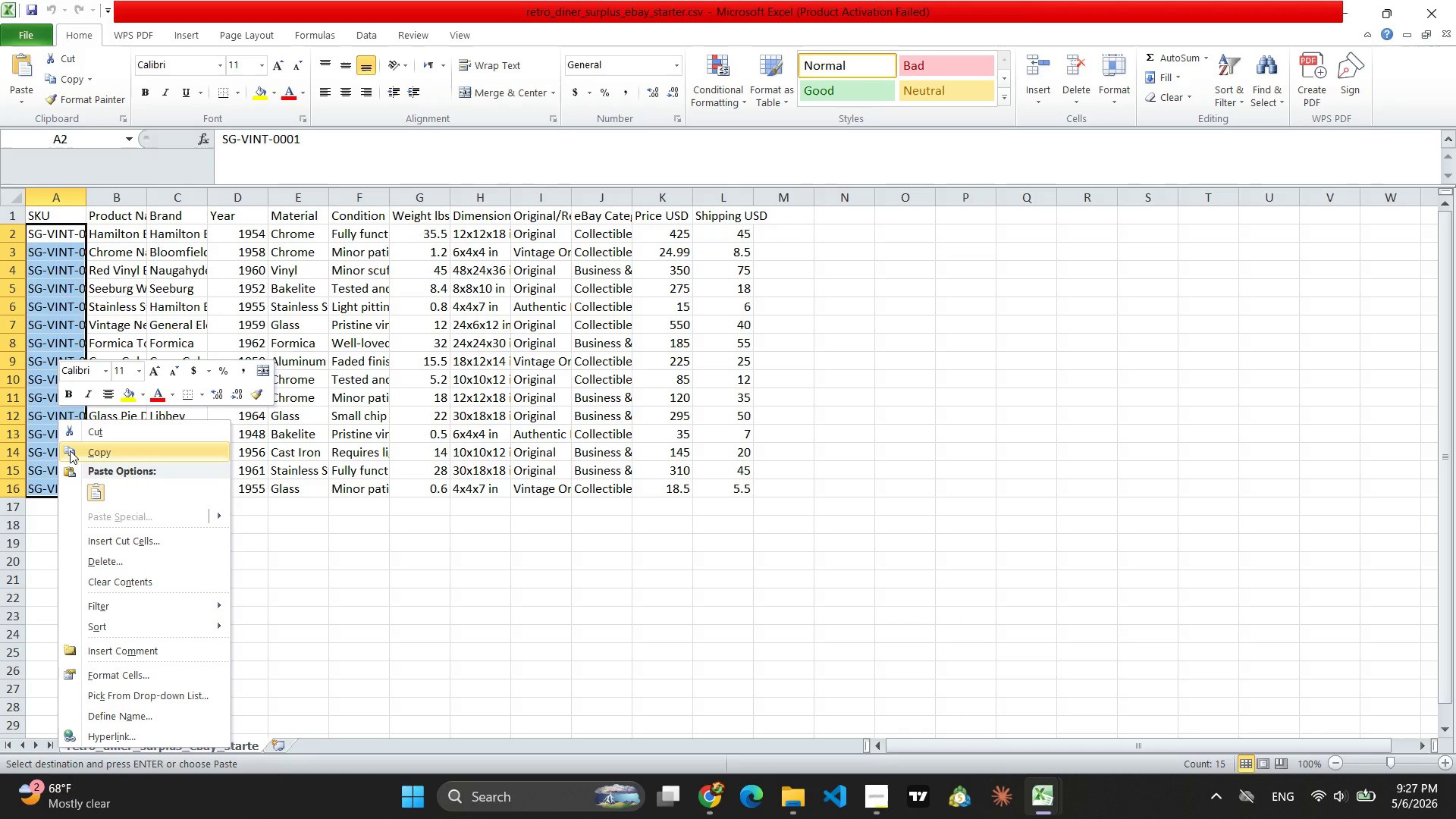 
left_click([70, 450])
 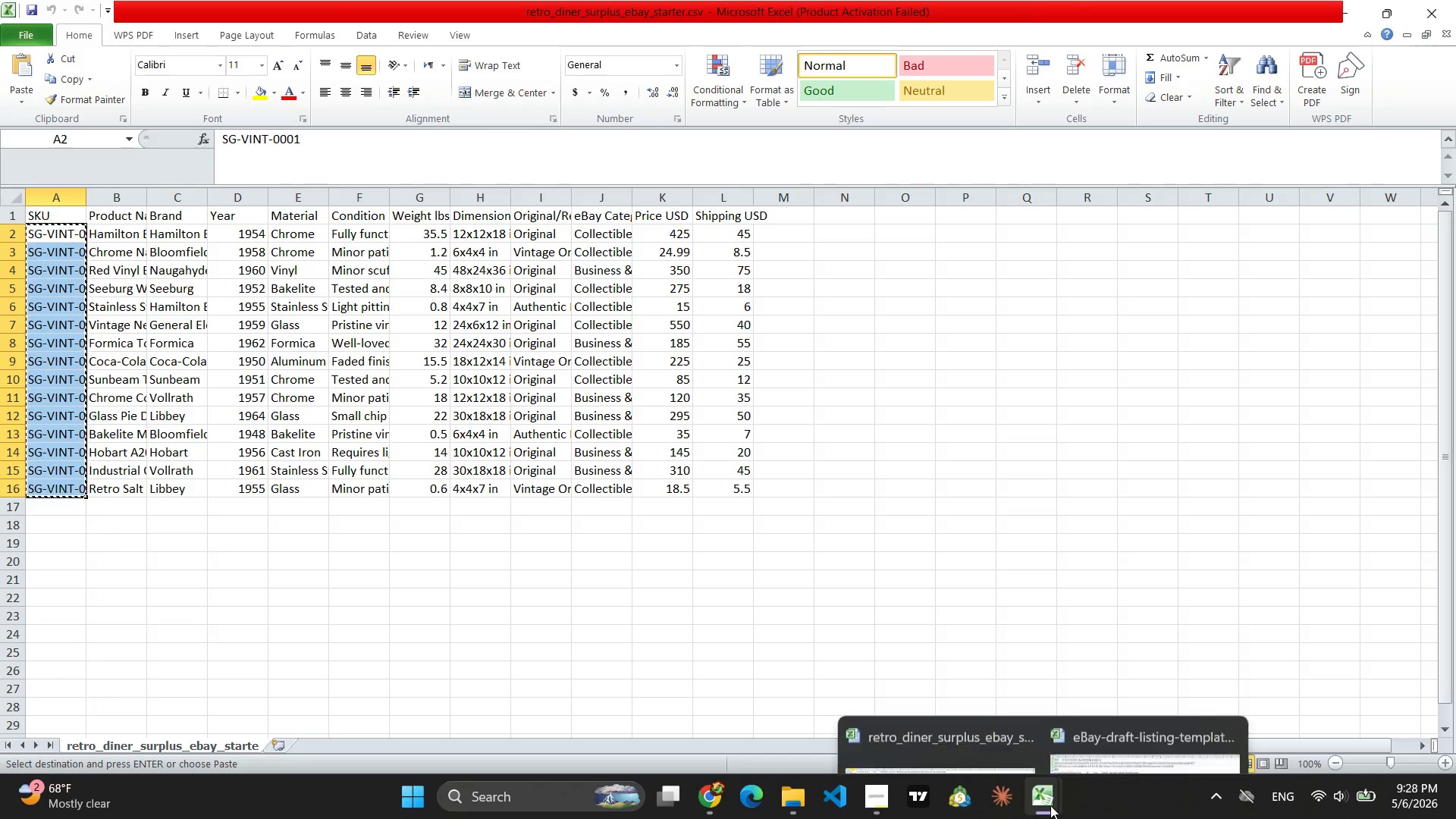 
left_click([1119, 690])
 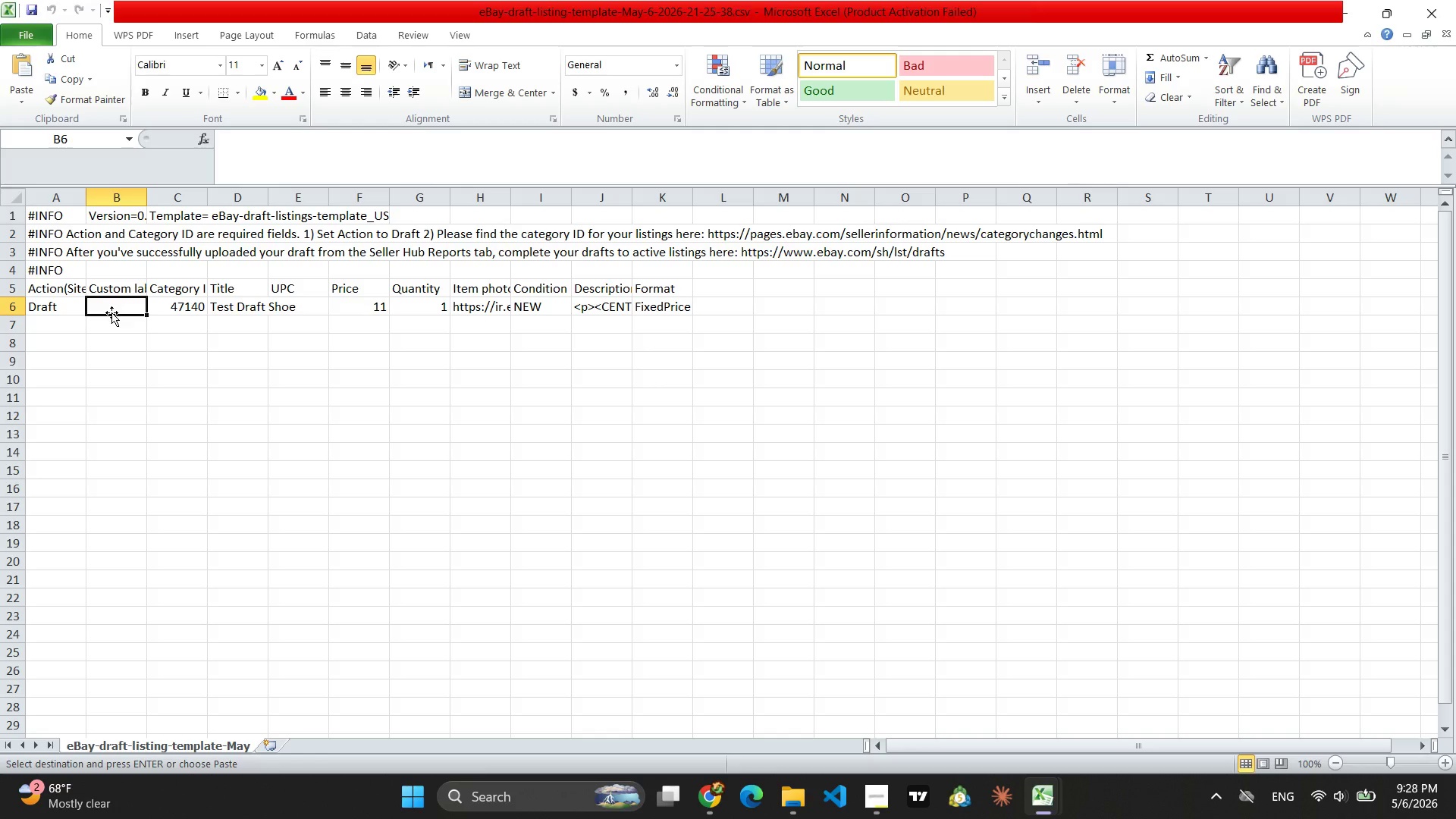 
left_click([108, 304])
 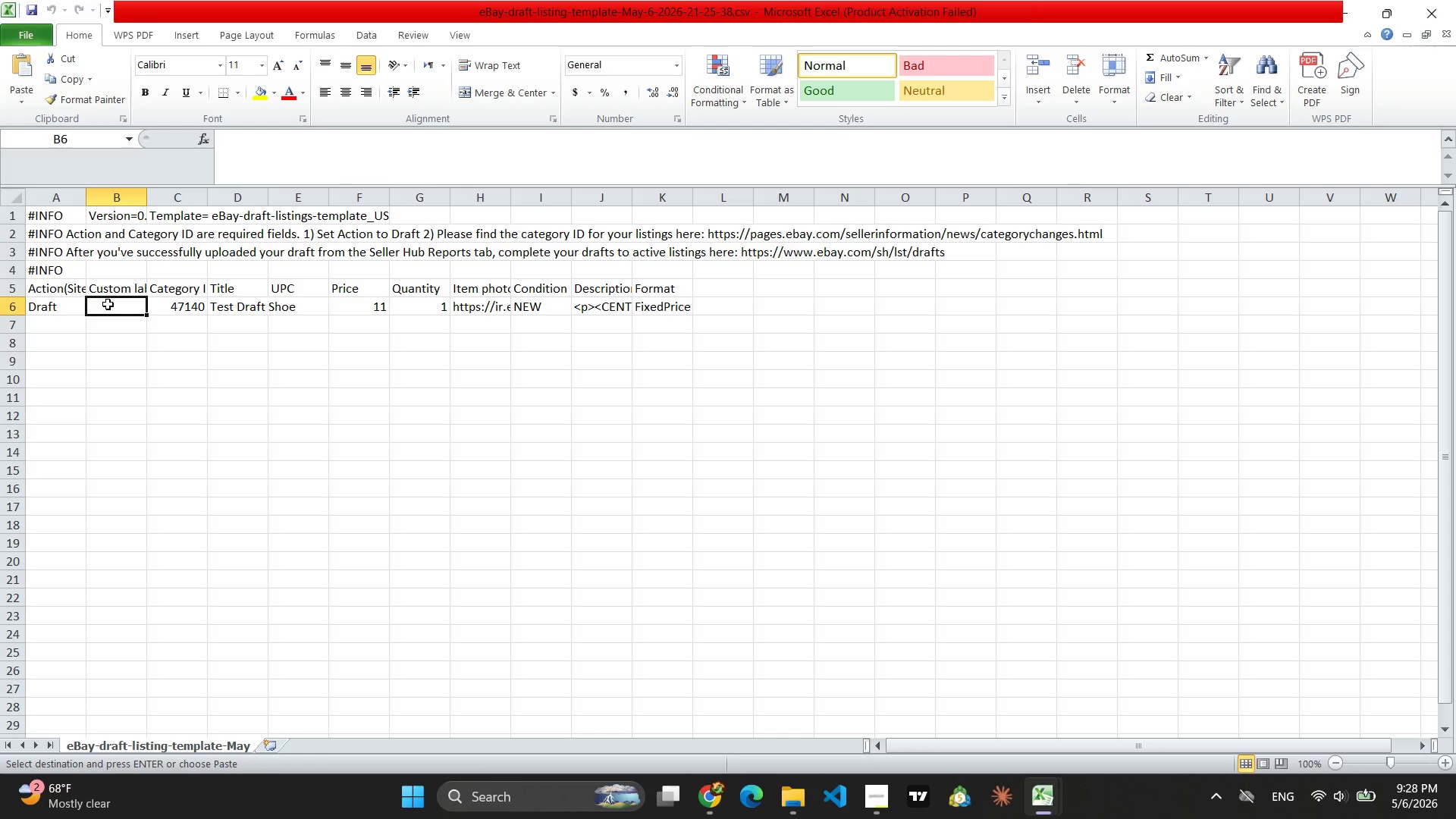 
right_click([108, 304])
 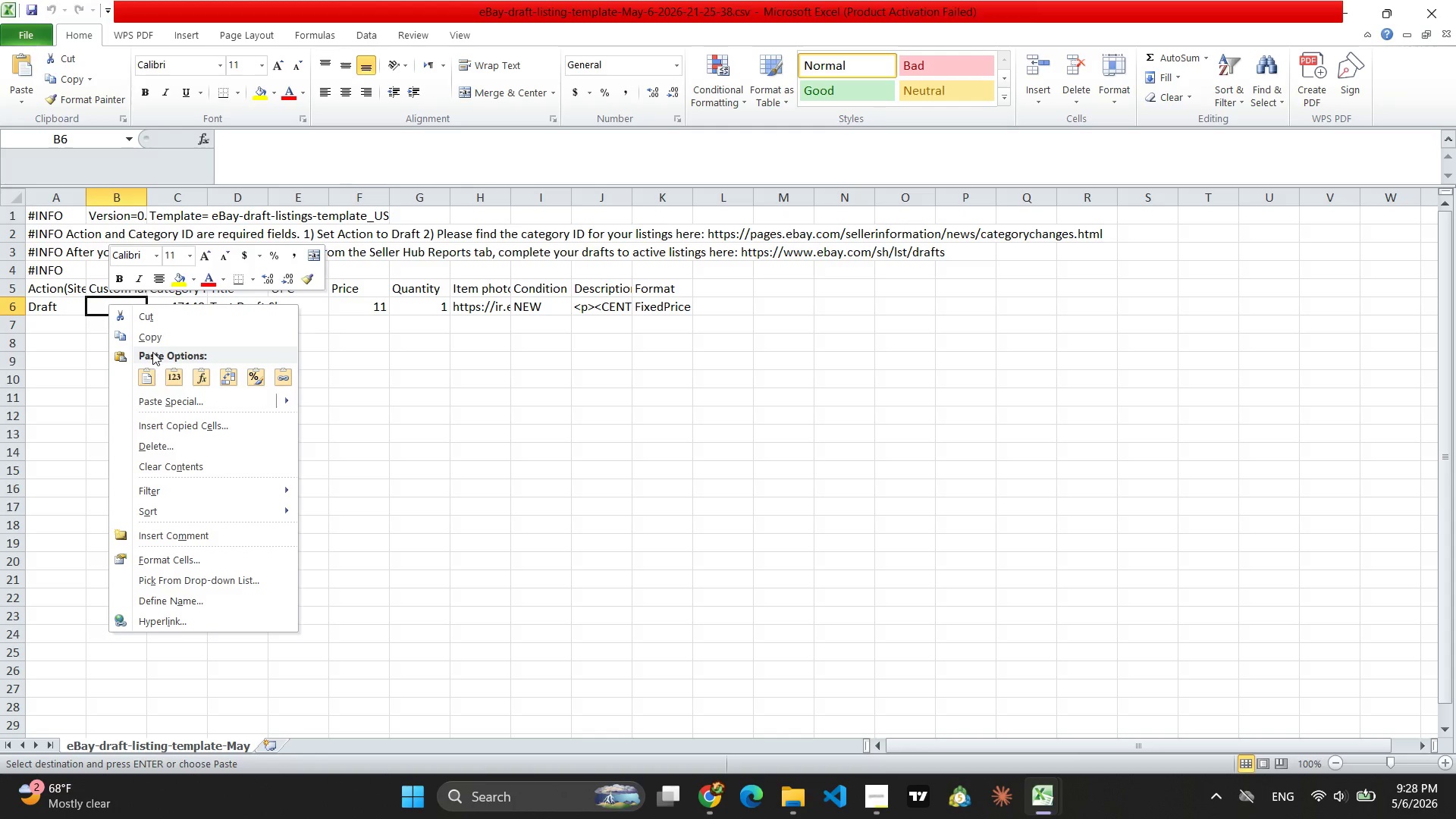 
mouse_move([185, 431])
 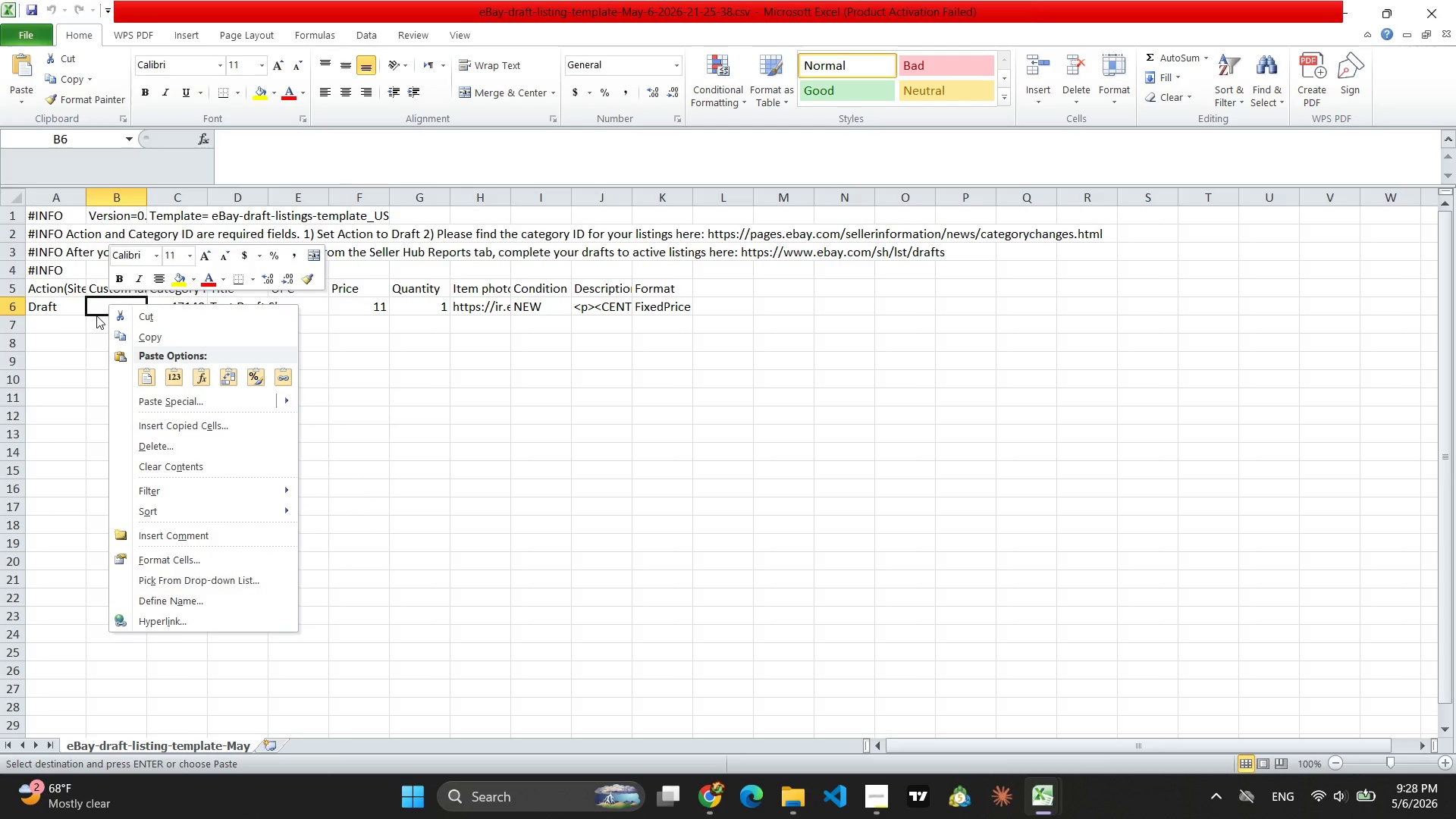 
left_click([89, 300])
 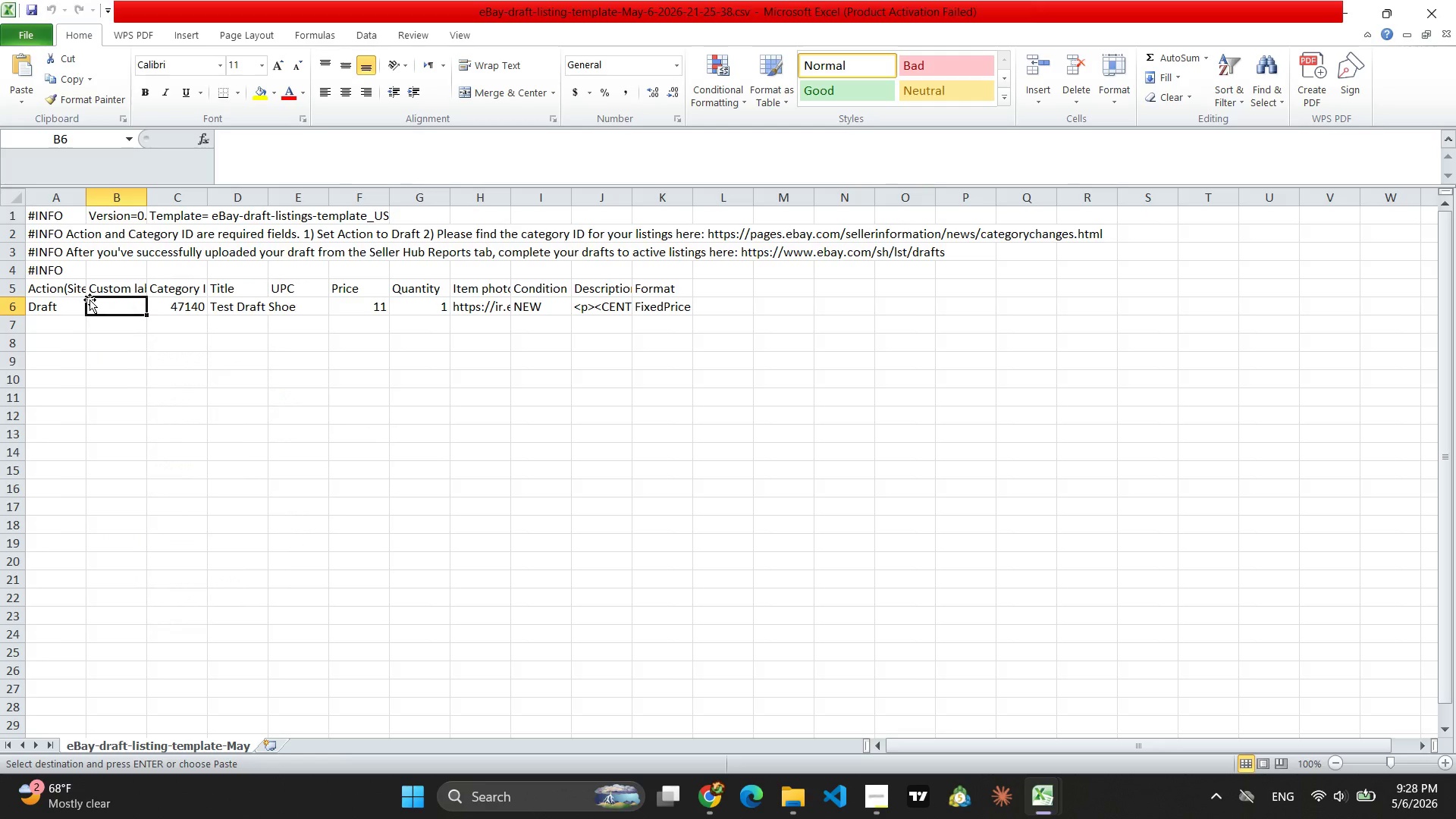 
hold_key(key=ControlLeft, duration=0.47)
 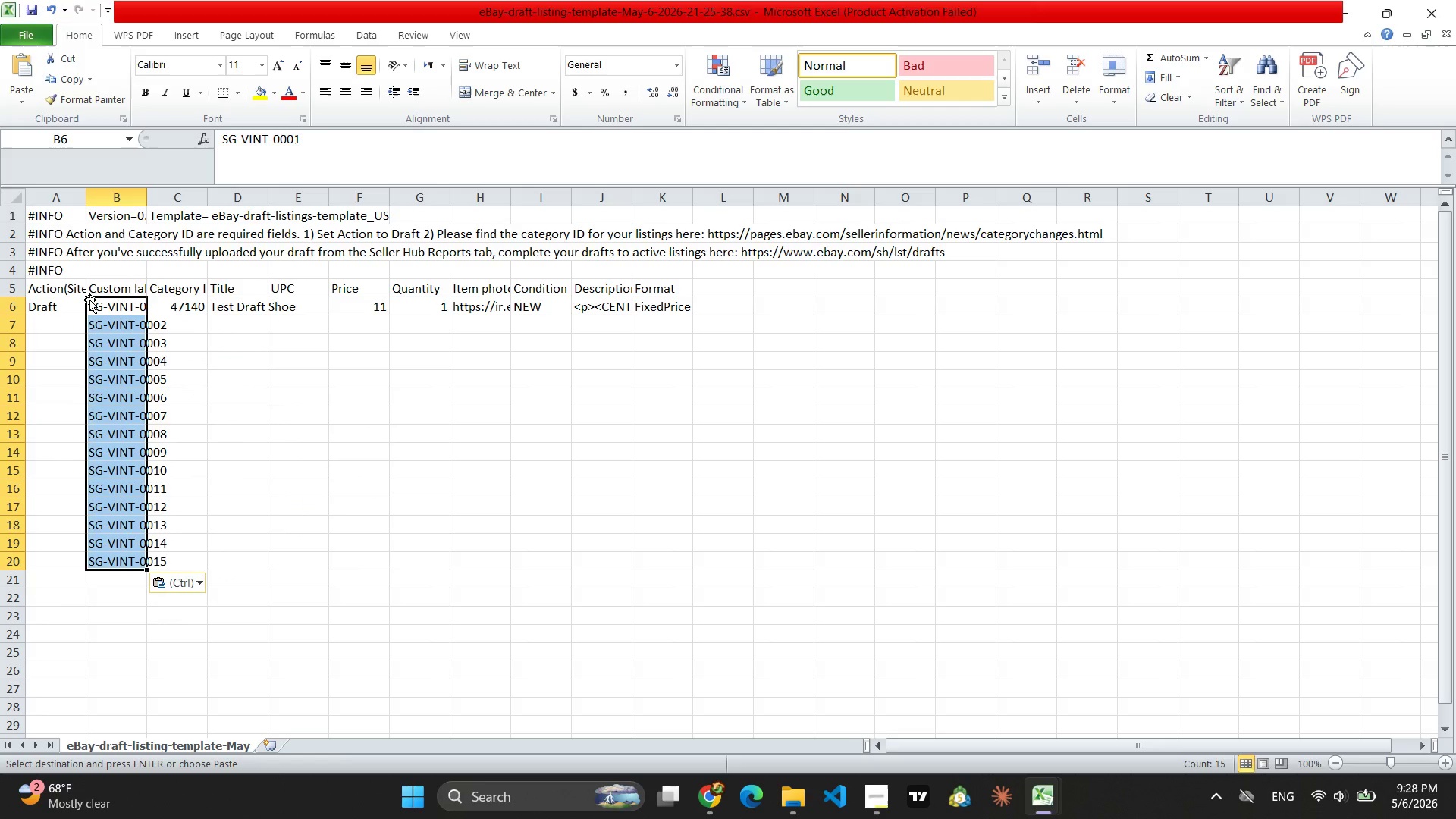 
hold_key(key=V, duration=0.31)
 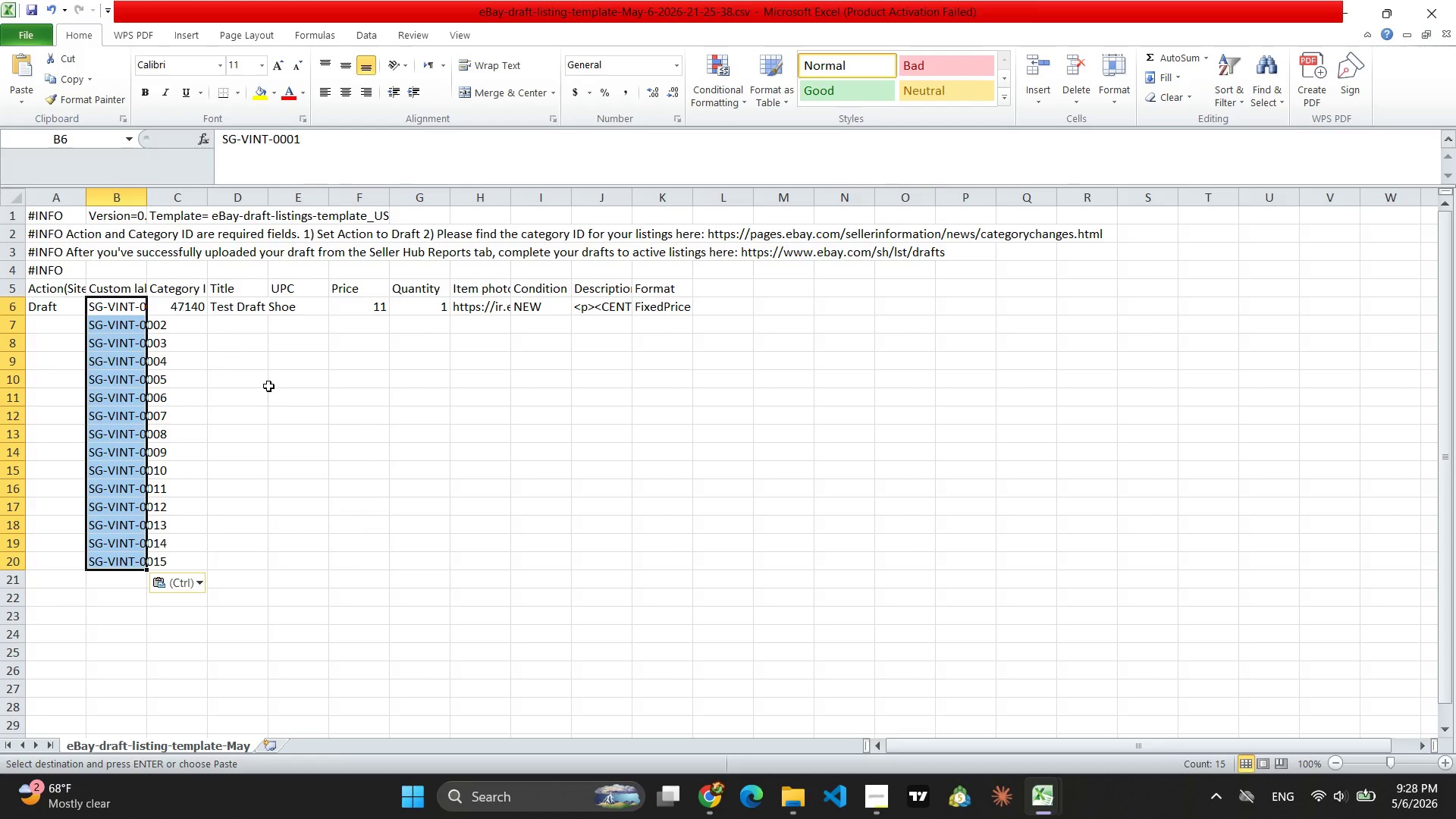 
left_click([272, 404])
 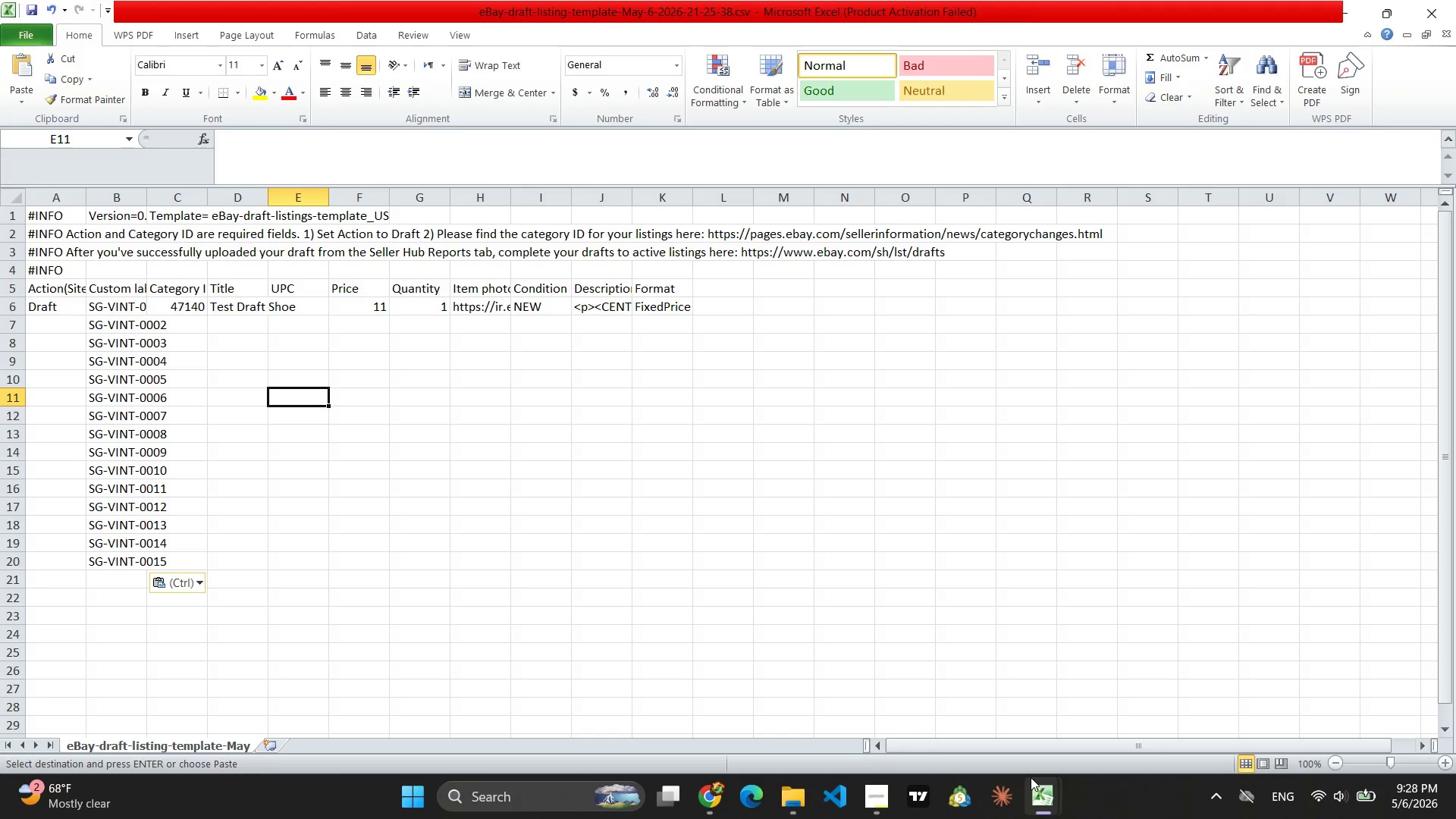 
left_click([990, 698])
 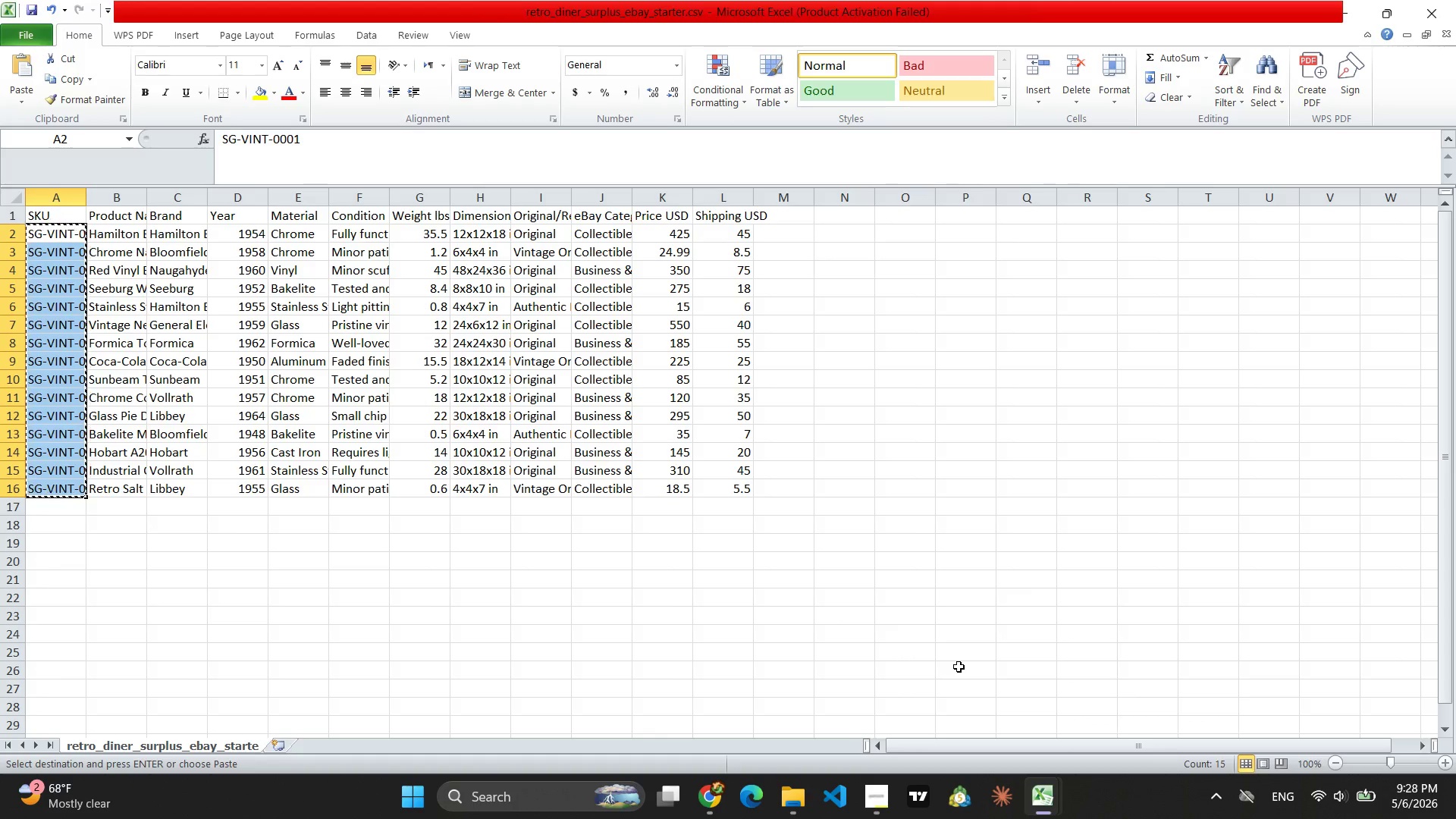 
wait(6.48)
 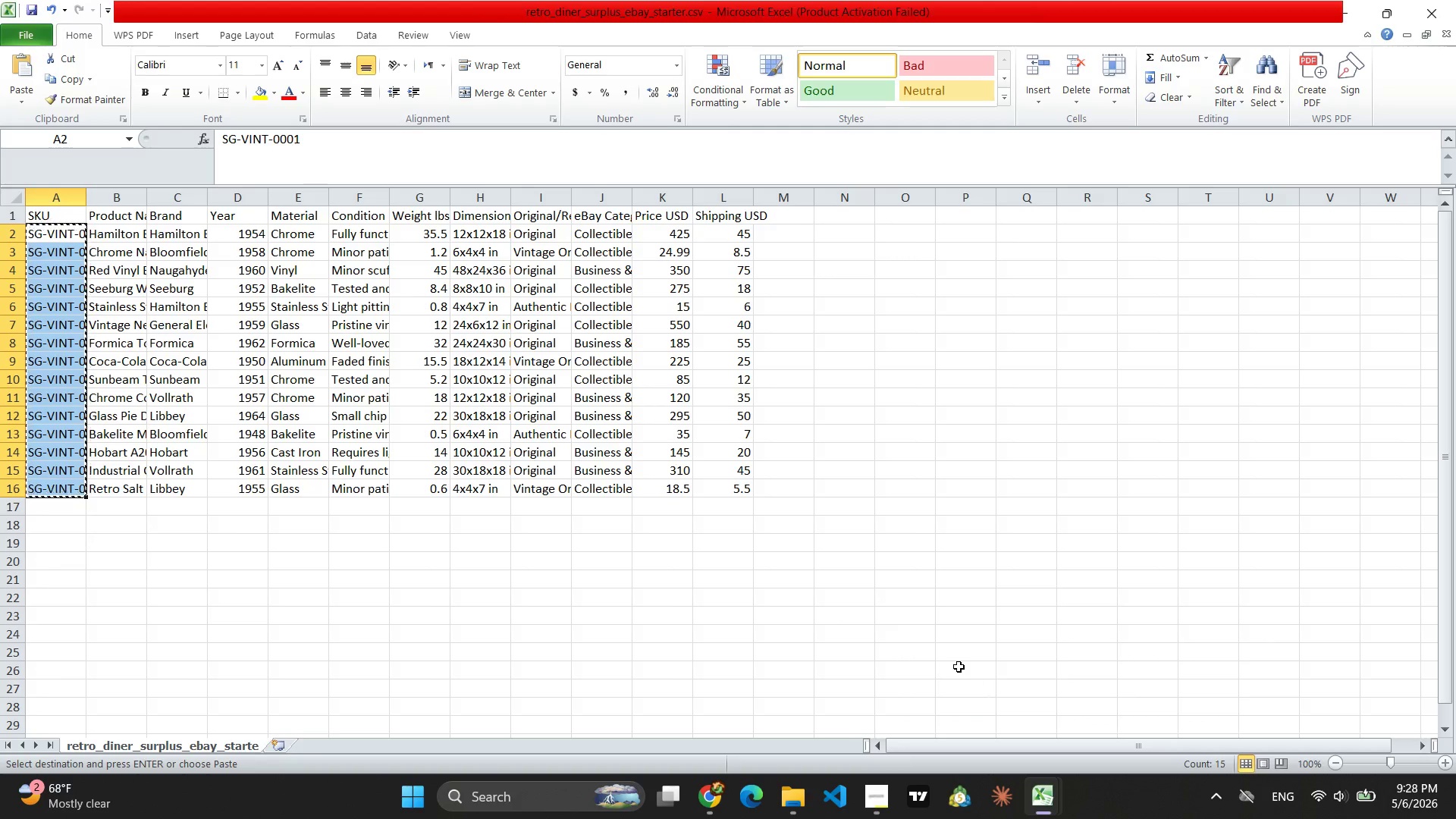 
left_click_drag(start_coordinate=[388, 190], to_coordinate=[430, 192])
 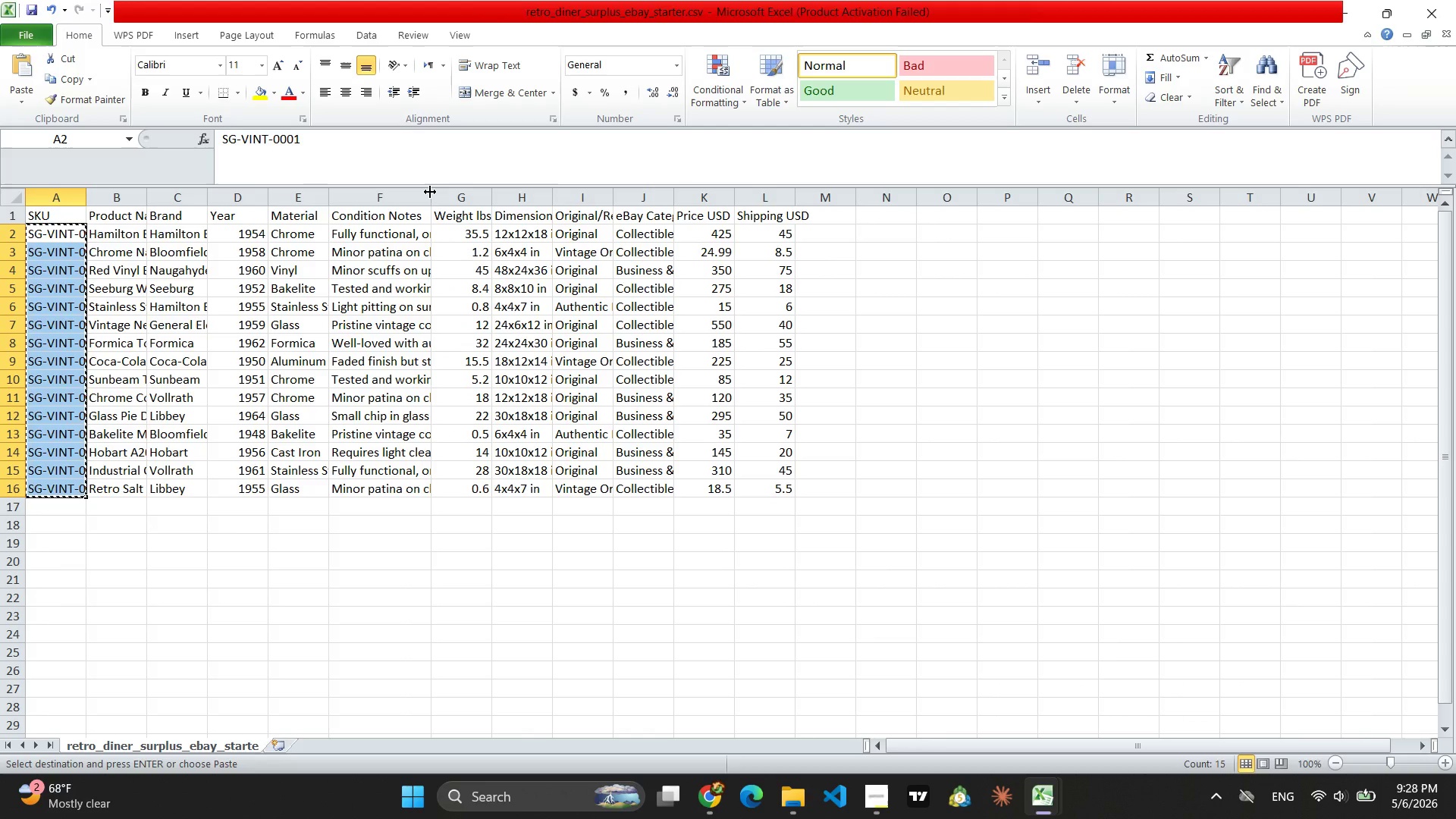 
left_click_drag(start_coordinate=[430, 192], to_coordinate=[457, 192])
 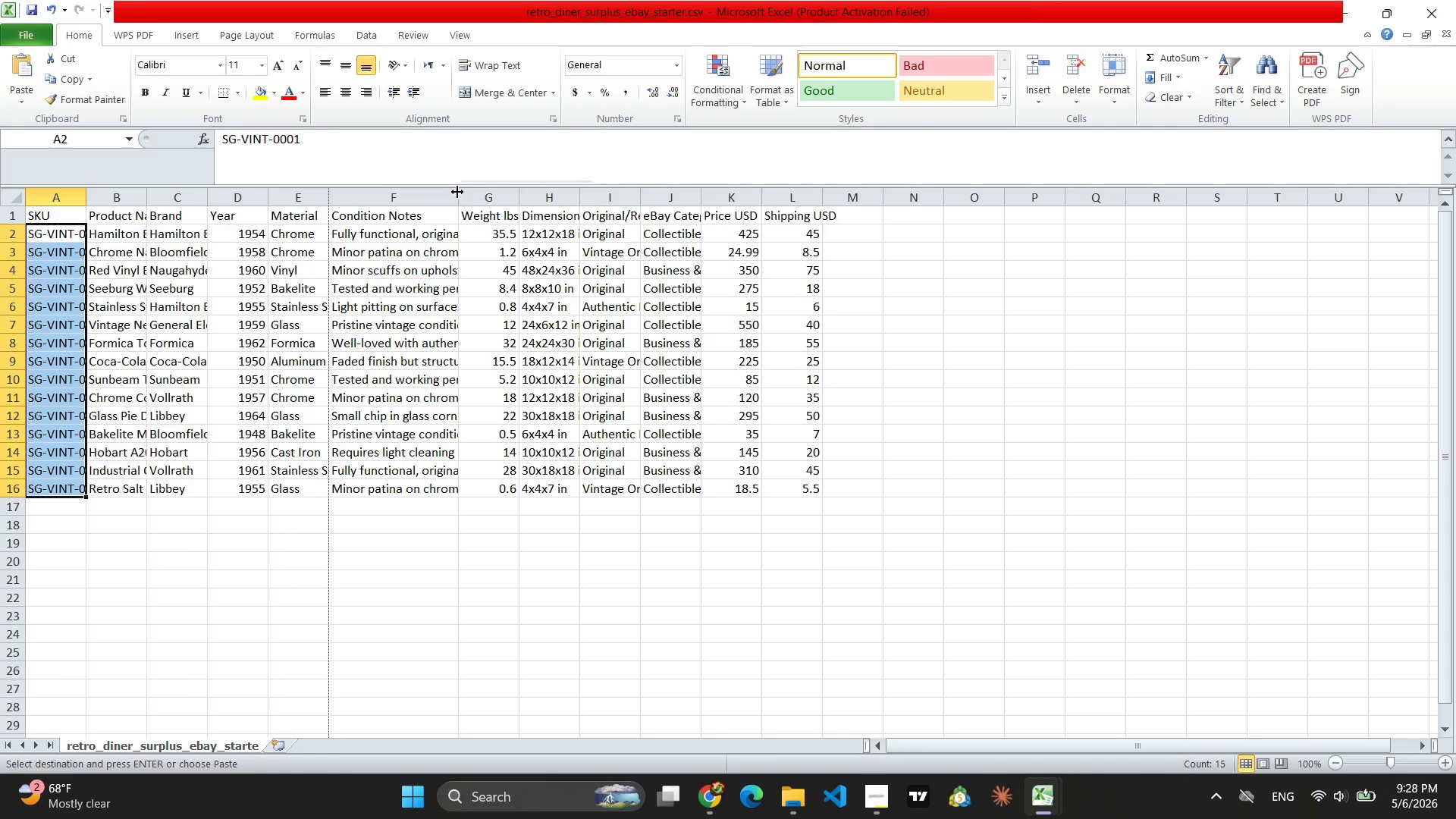 
left_click_drag(start_coordinate=[457, 192], to_coordinate=[505, 191])
 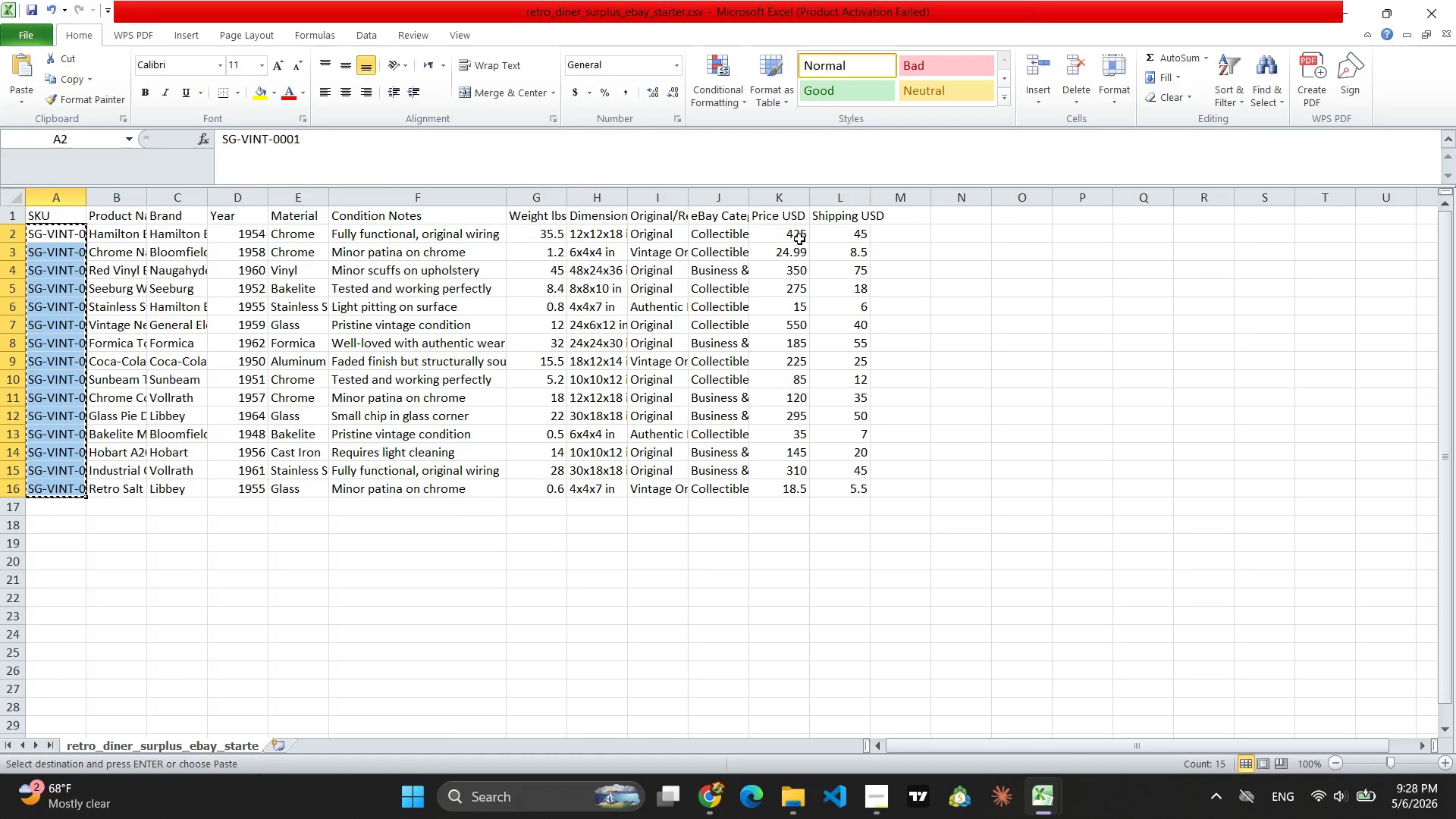 
left_click([796, 237])
 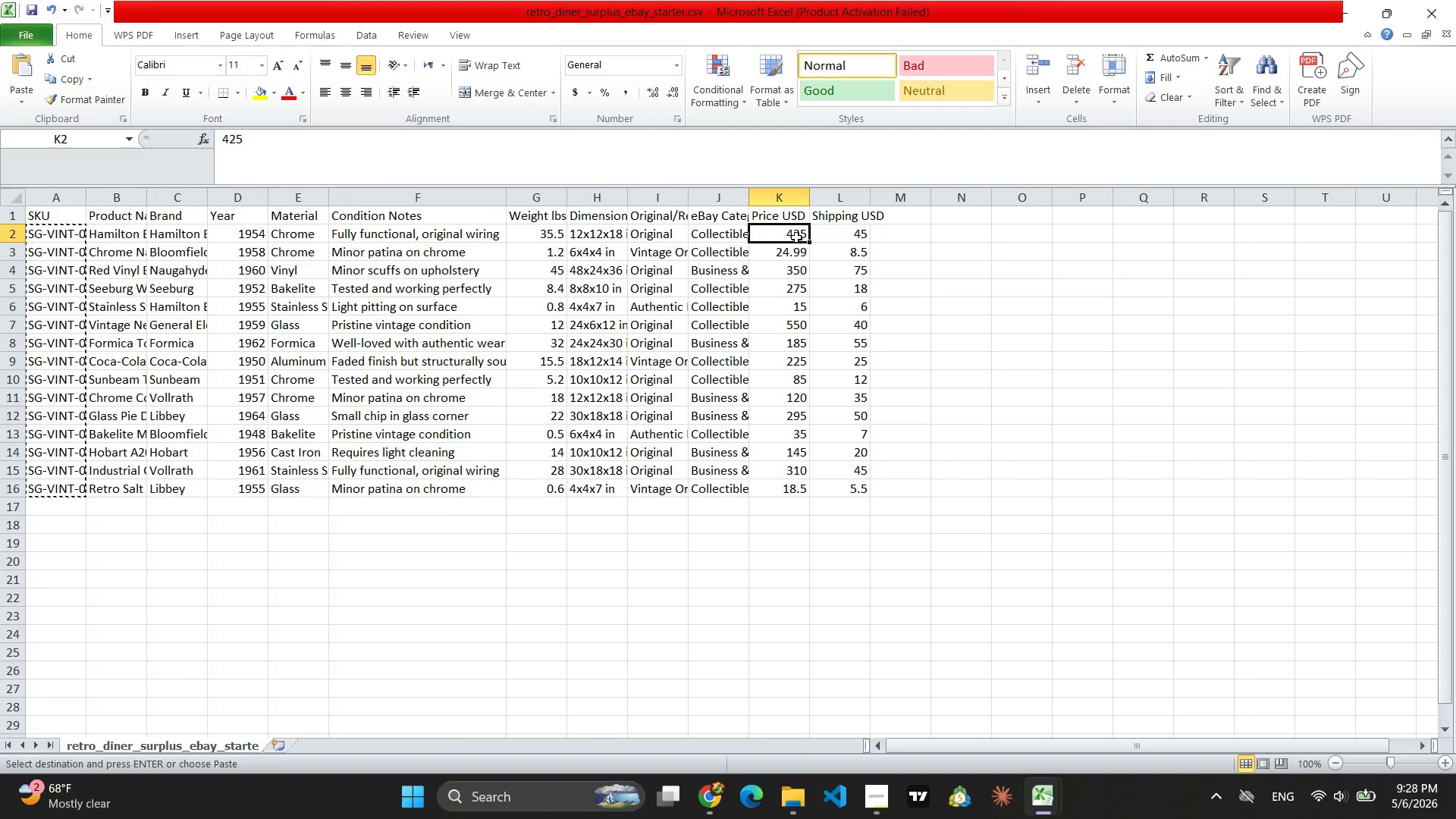 
left_click_drag(start_coordinate=[796, 237], to_coordinate=[796, 484])
 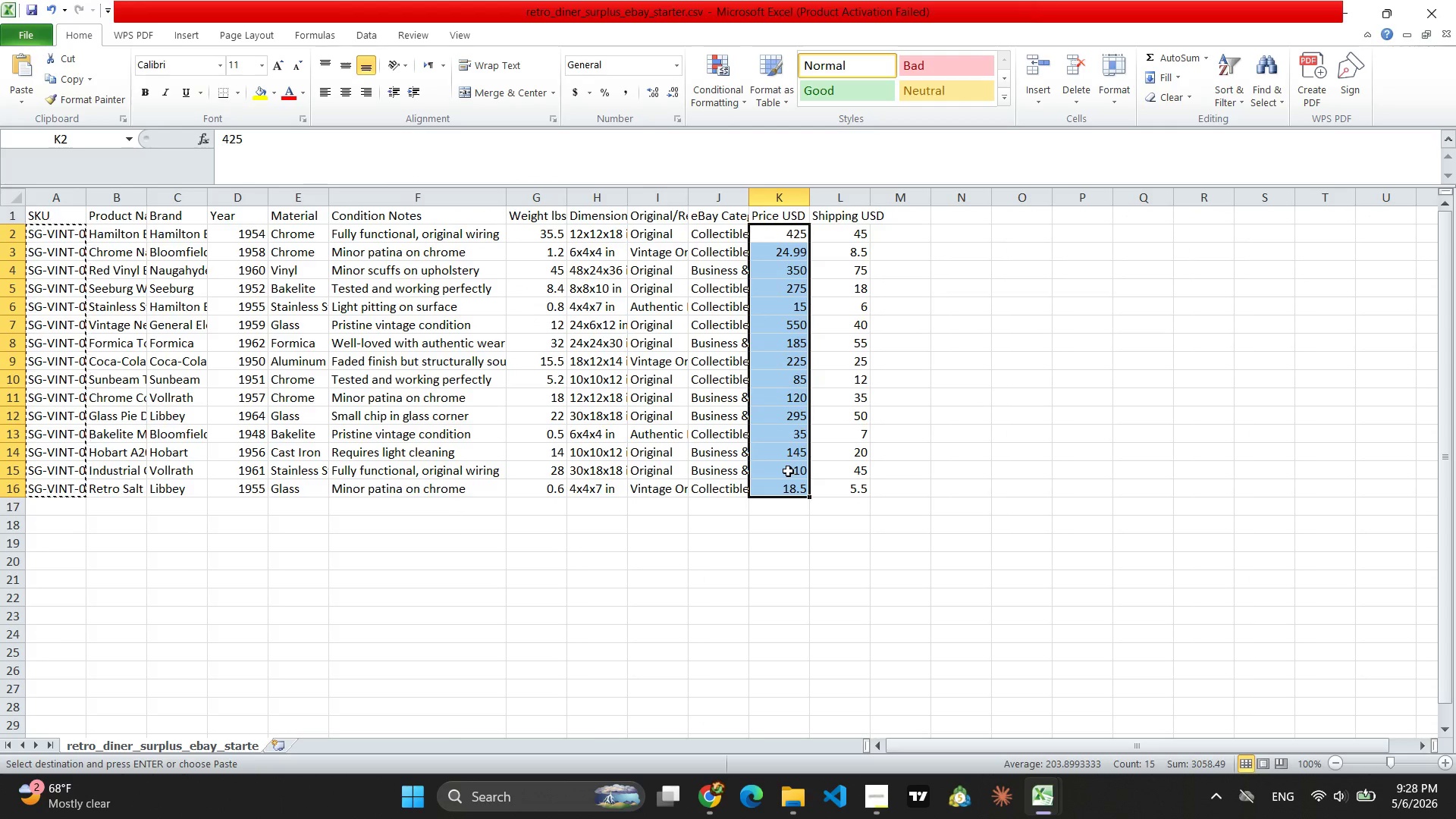 
right_click([788, 471])
 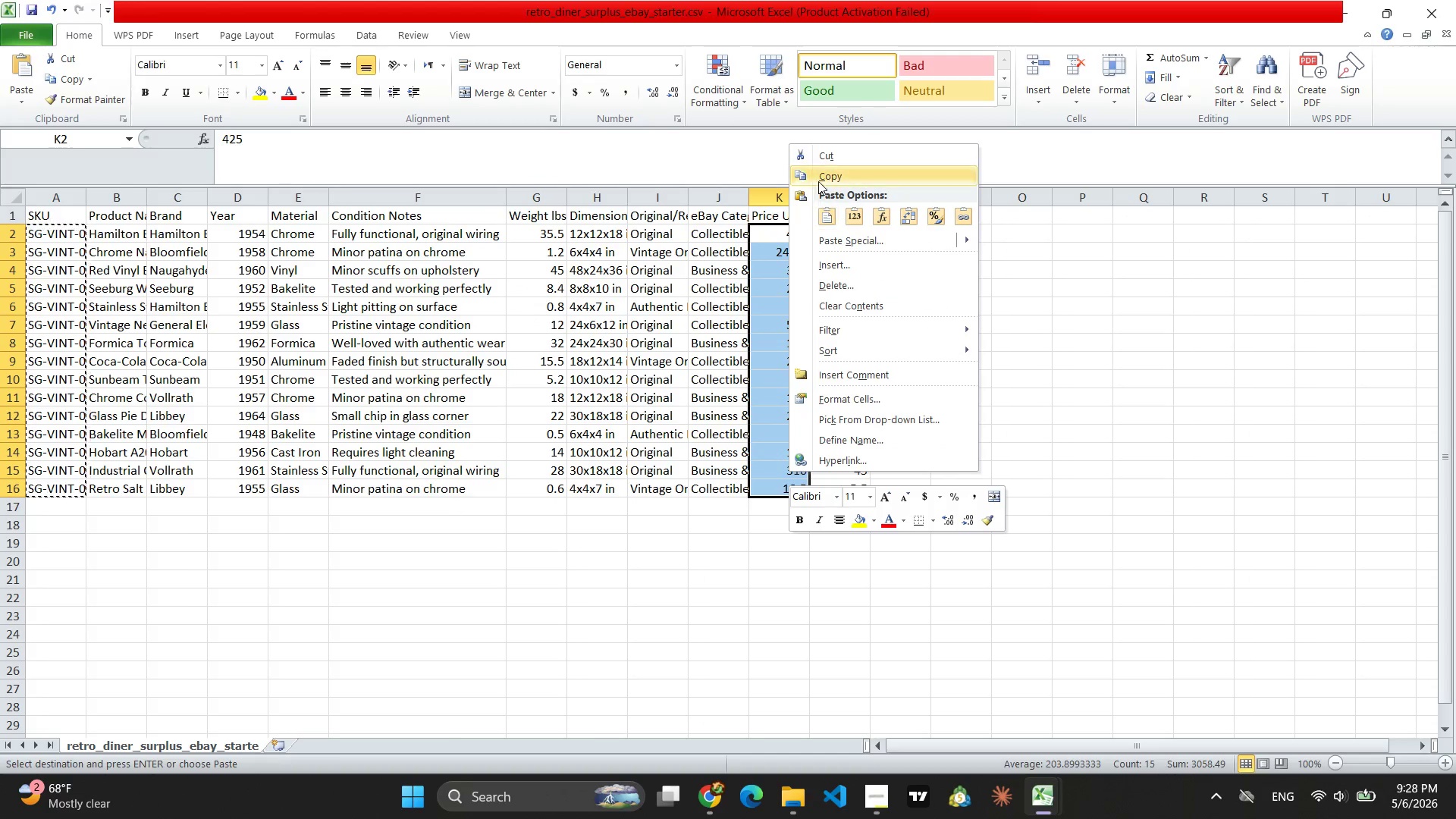 
left_click([817, 174])
 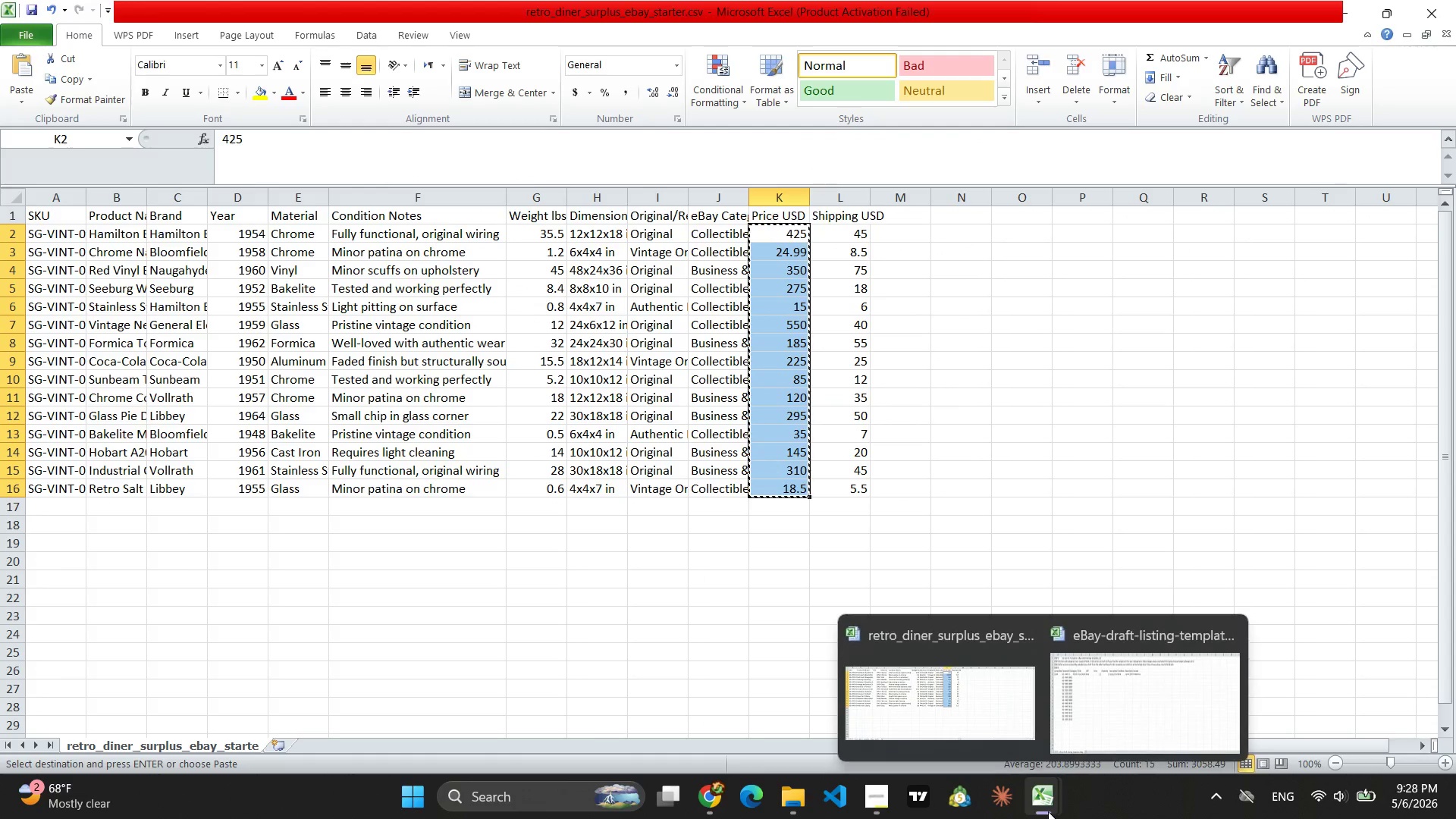 
left_click([1092, 732])
 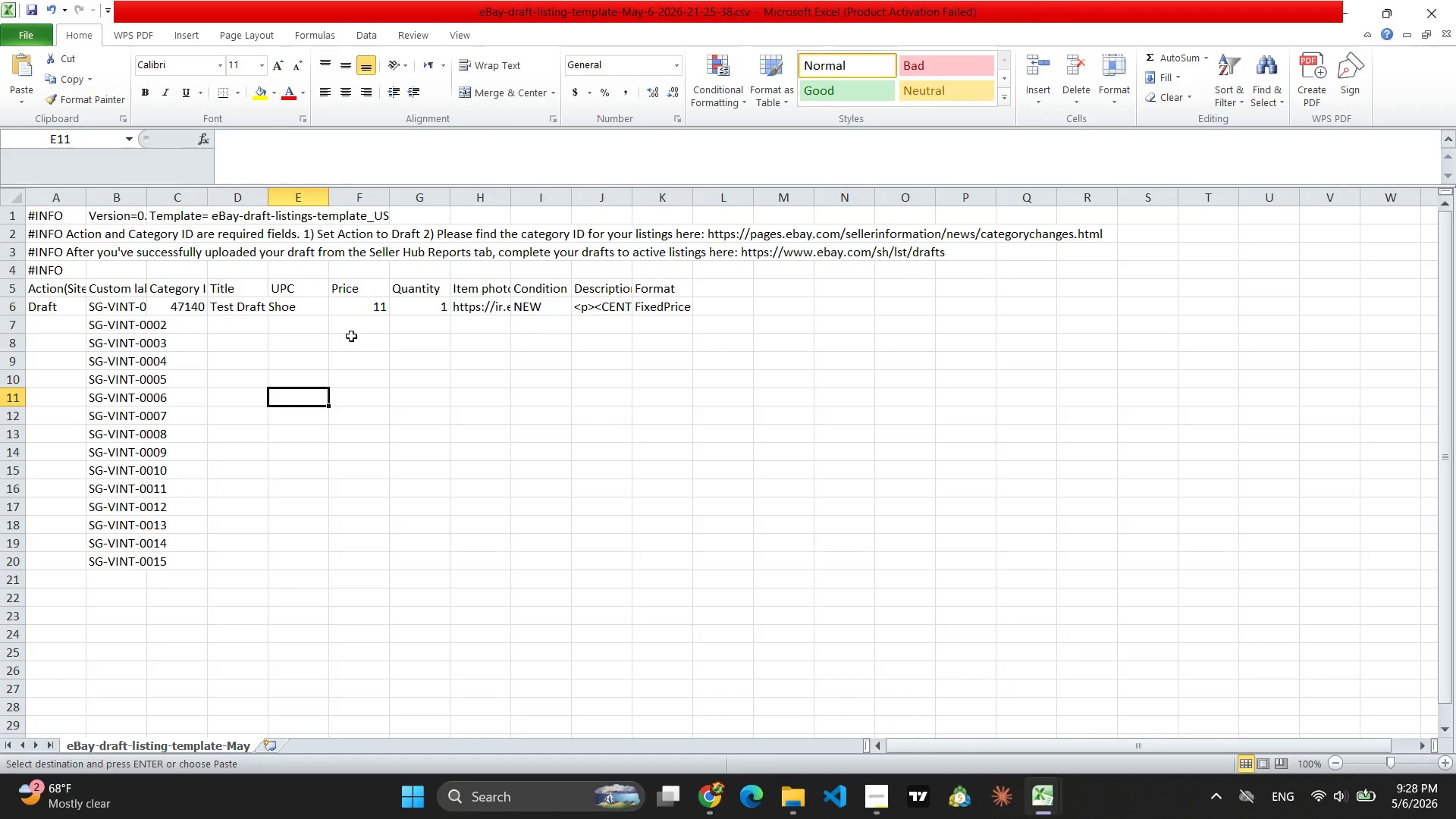 
left_click([356, 306])
 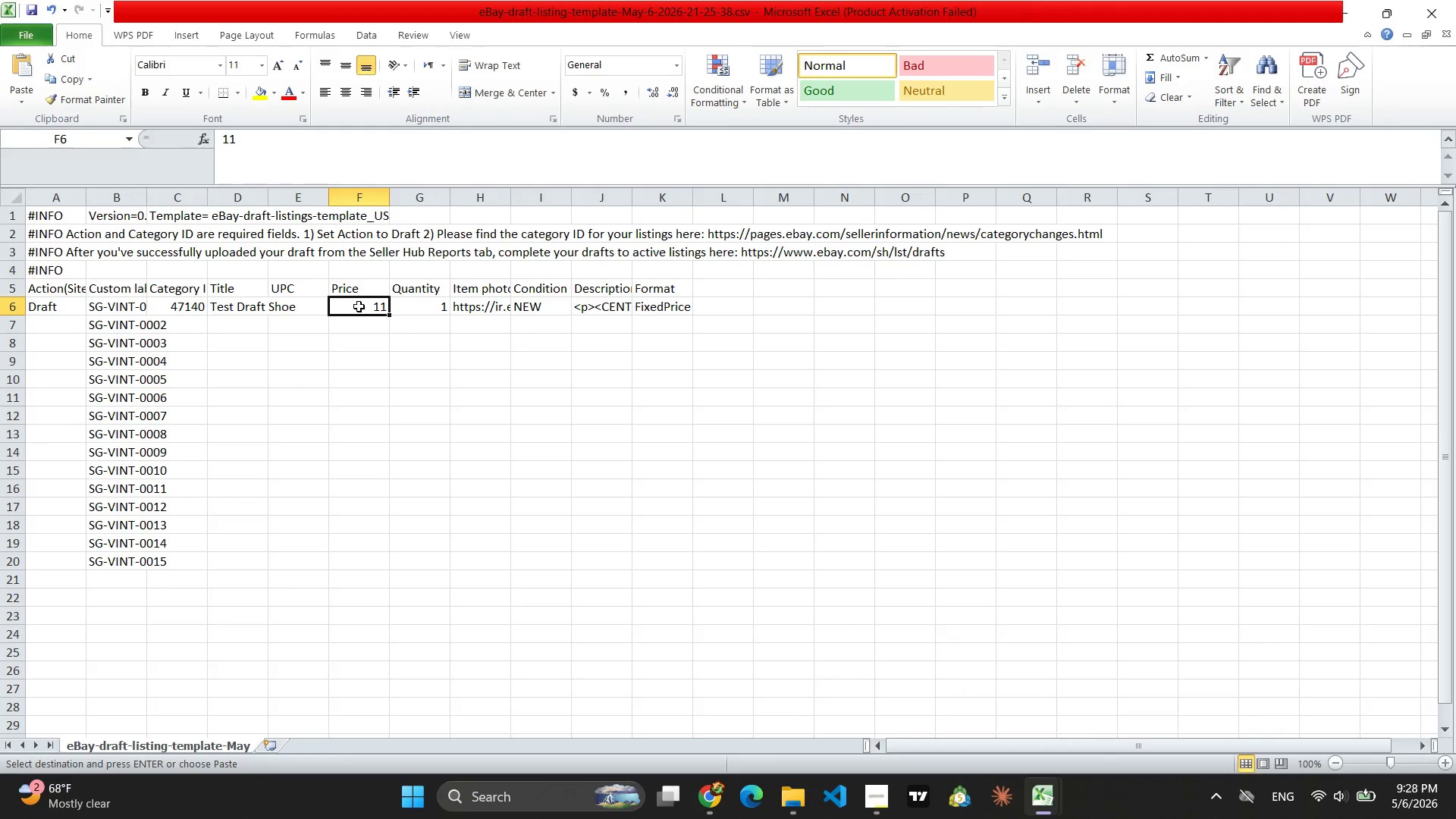 
key(Control+V)
 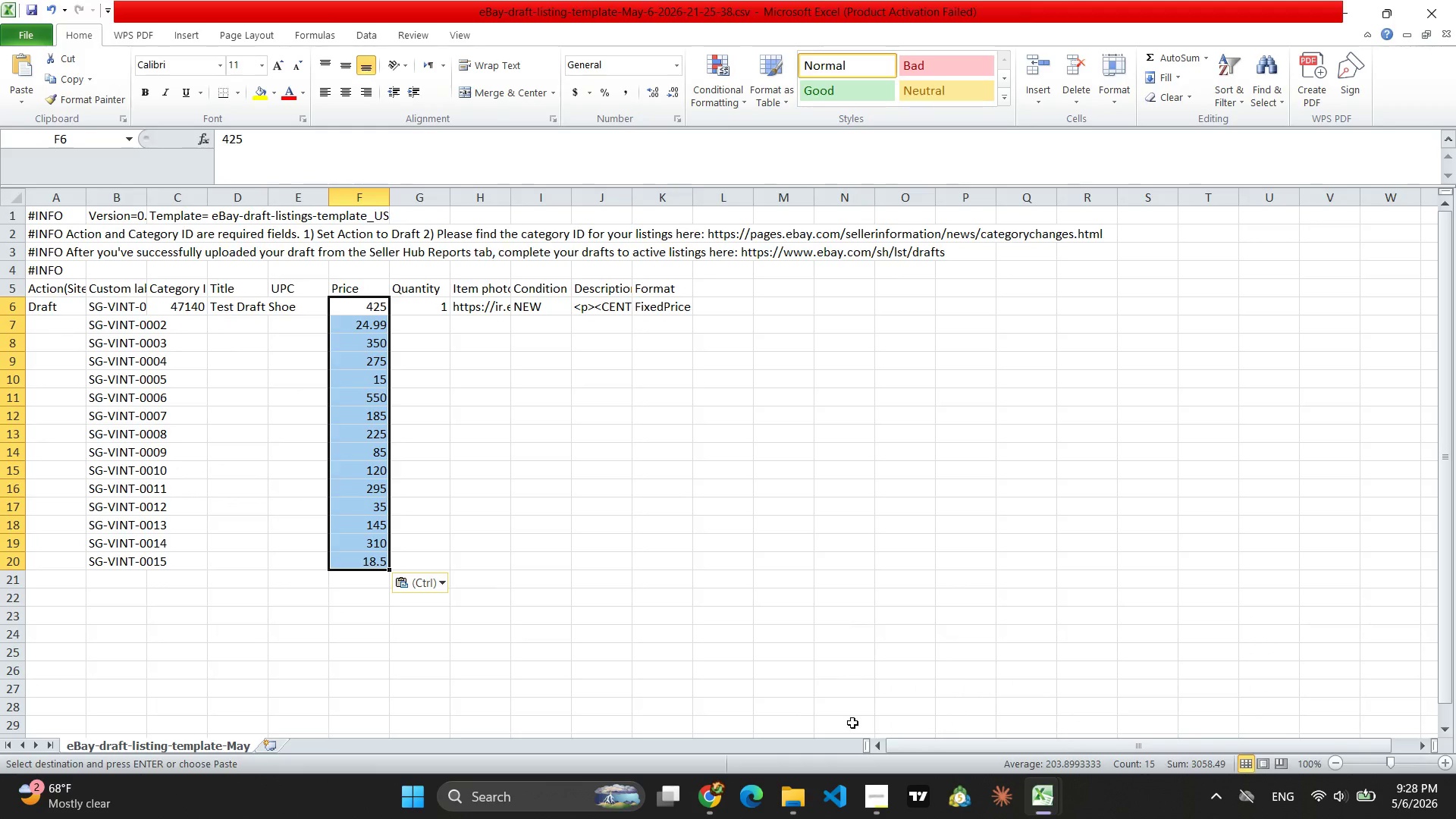 
left_click([699, 812])
 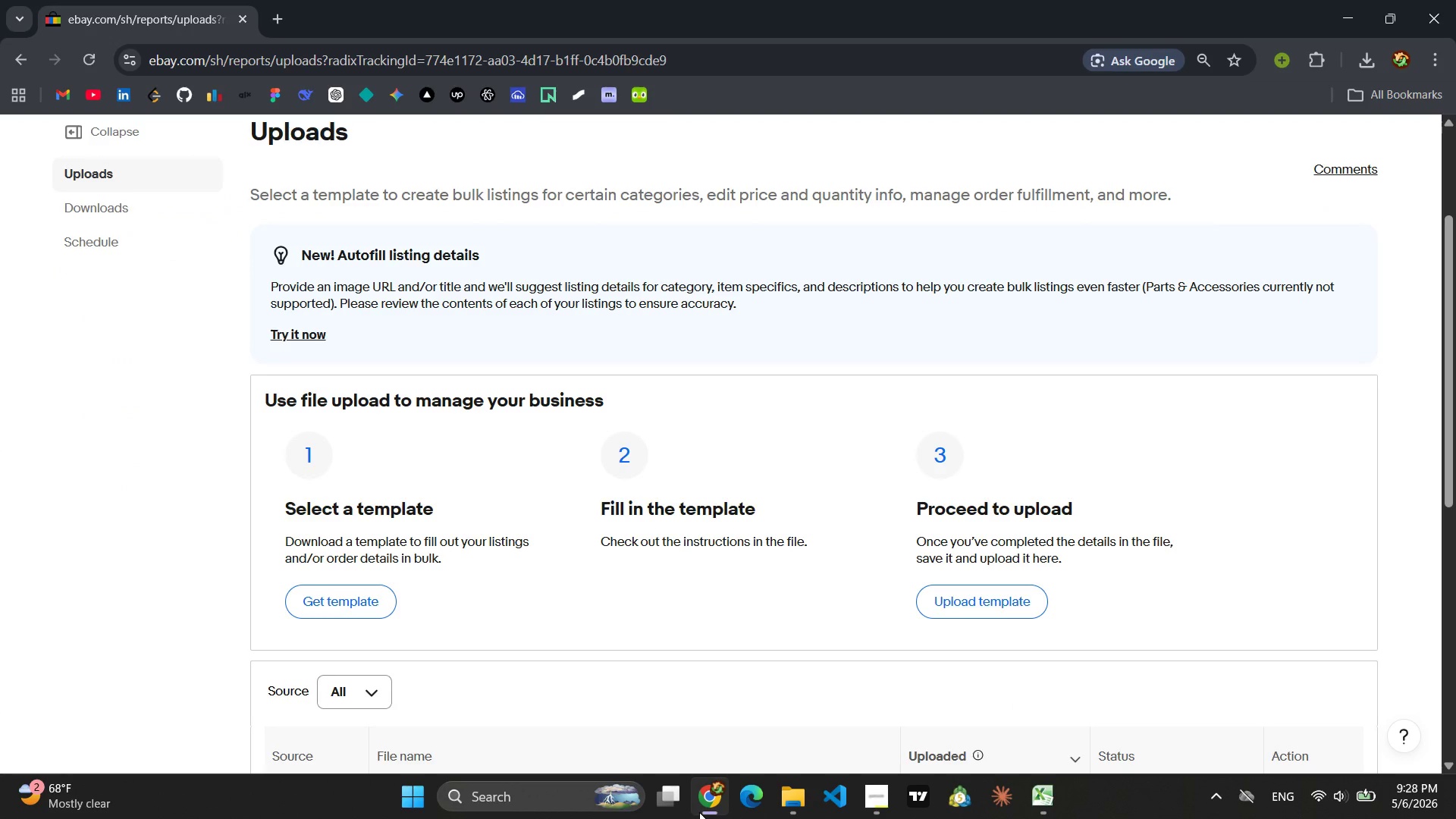 
left_click([699, 812])
 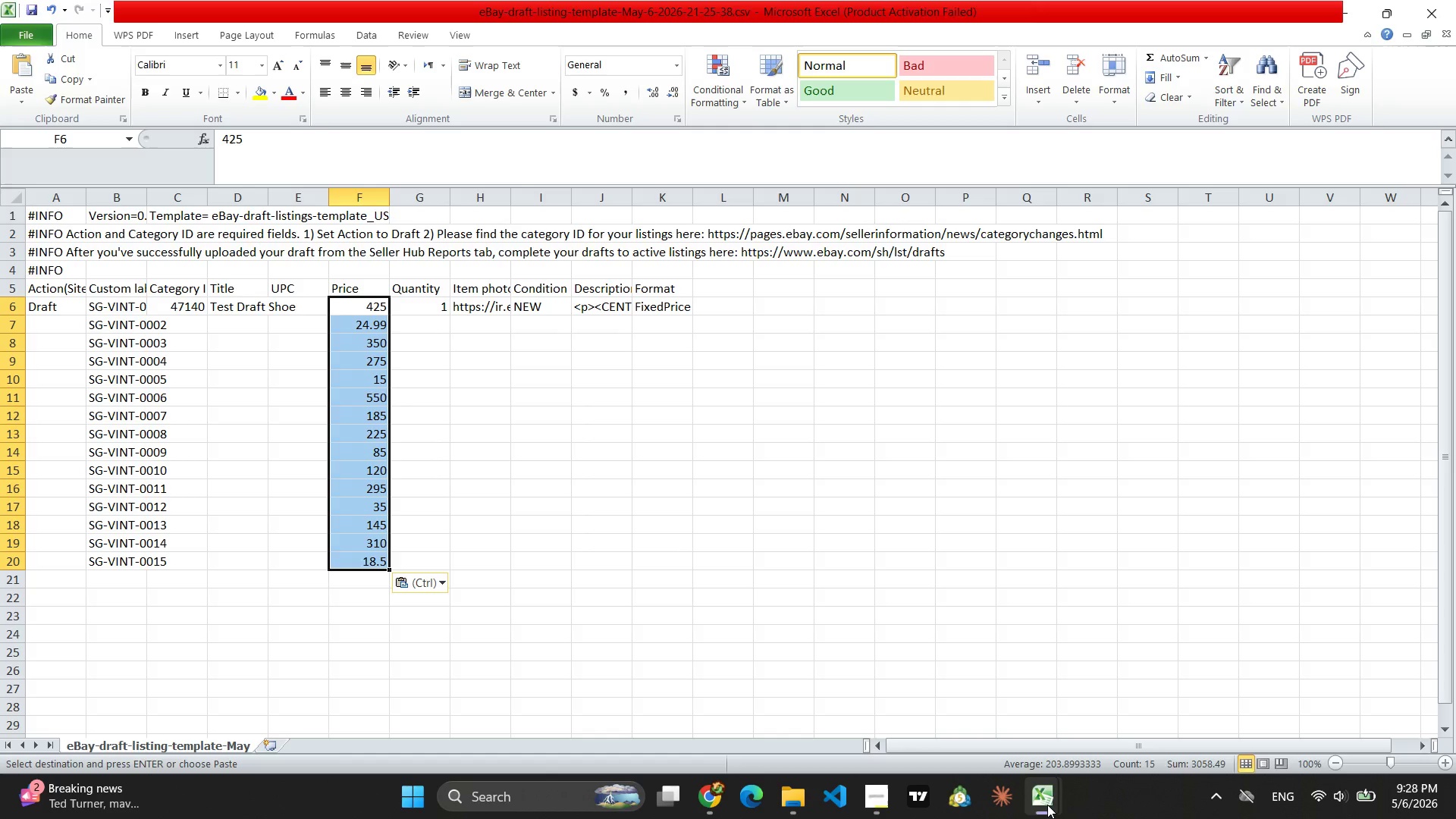 
left_click([941, 725])
 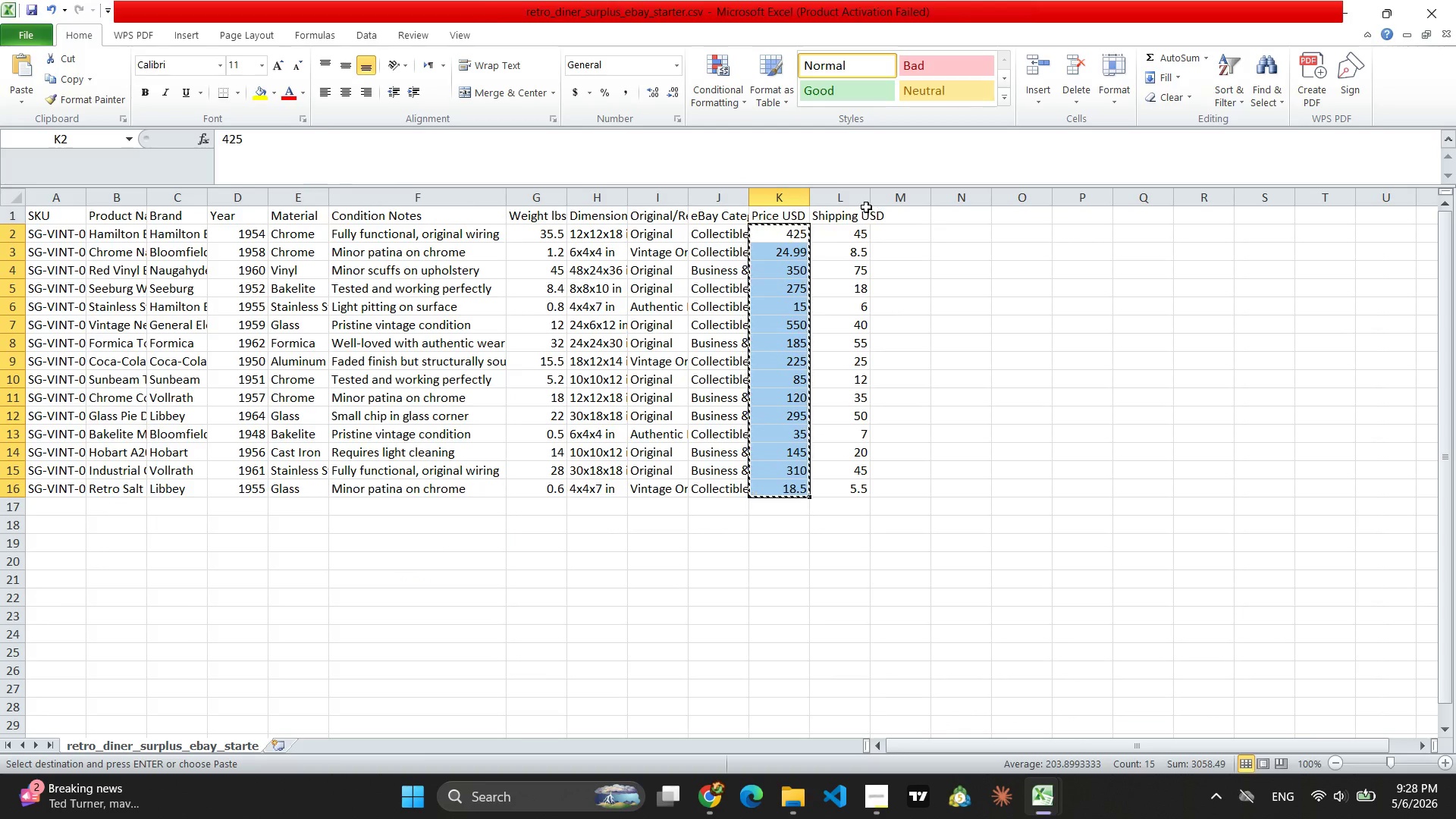 
left_click_drag(start_coordinate=[870, 190], to_coordinate=[896, 188])
 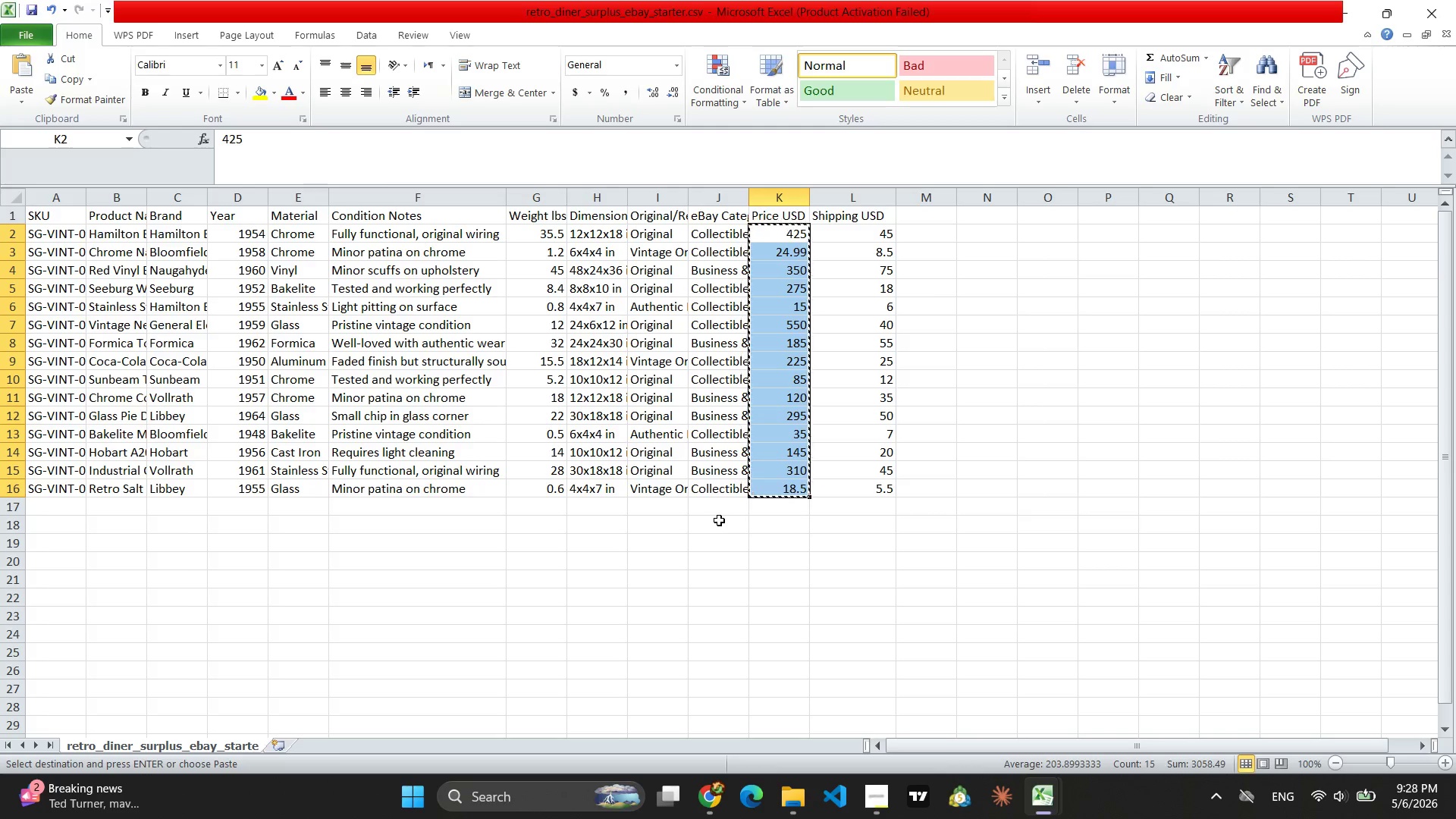 
wait(7.91)
 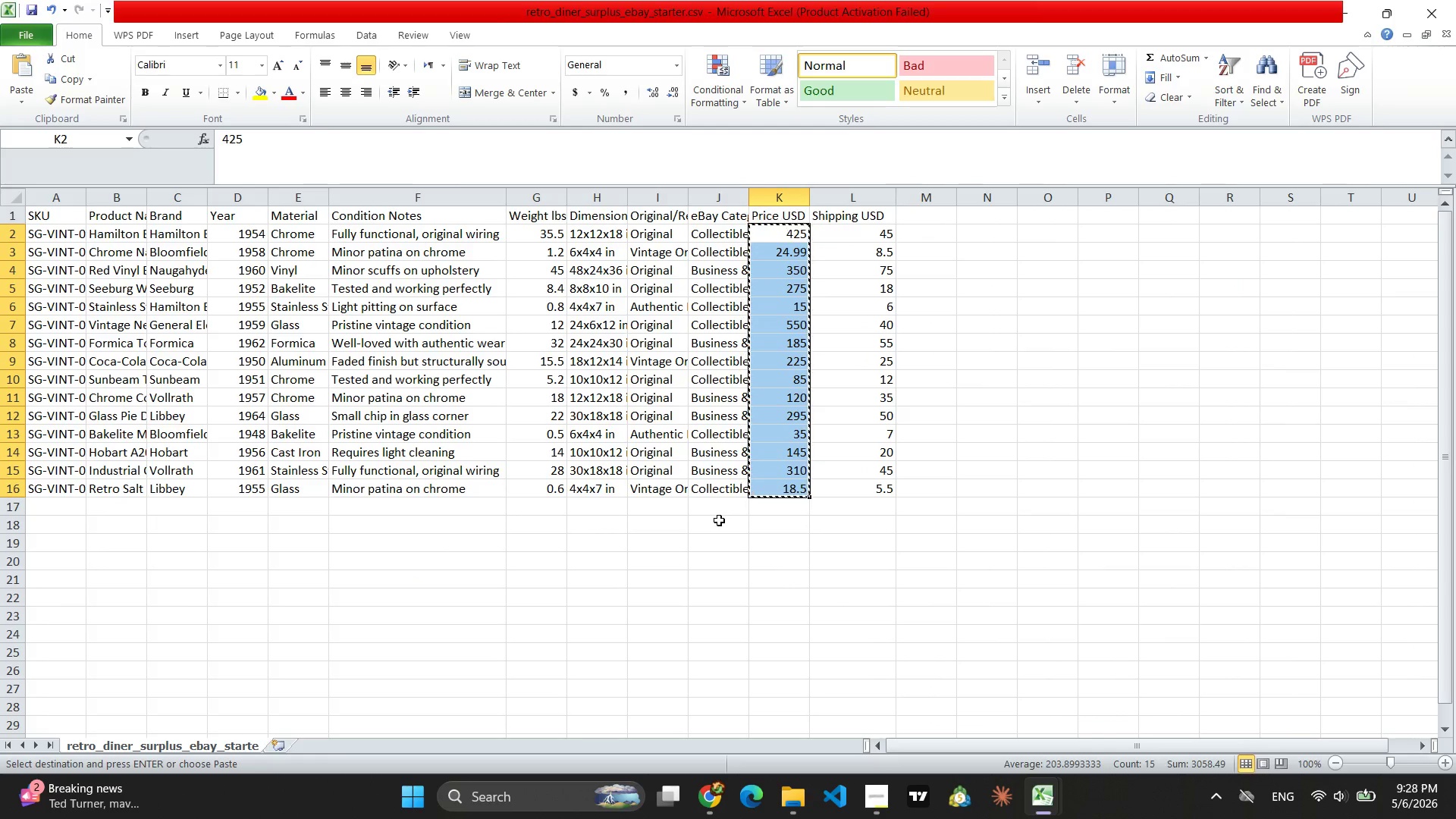 
left_click_drag(start_coordinate=[751, 188], to_coordinate=[780, 187])
 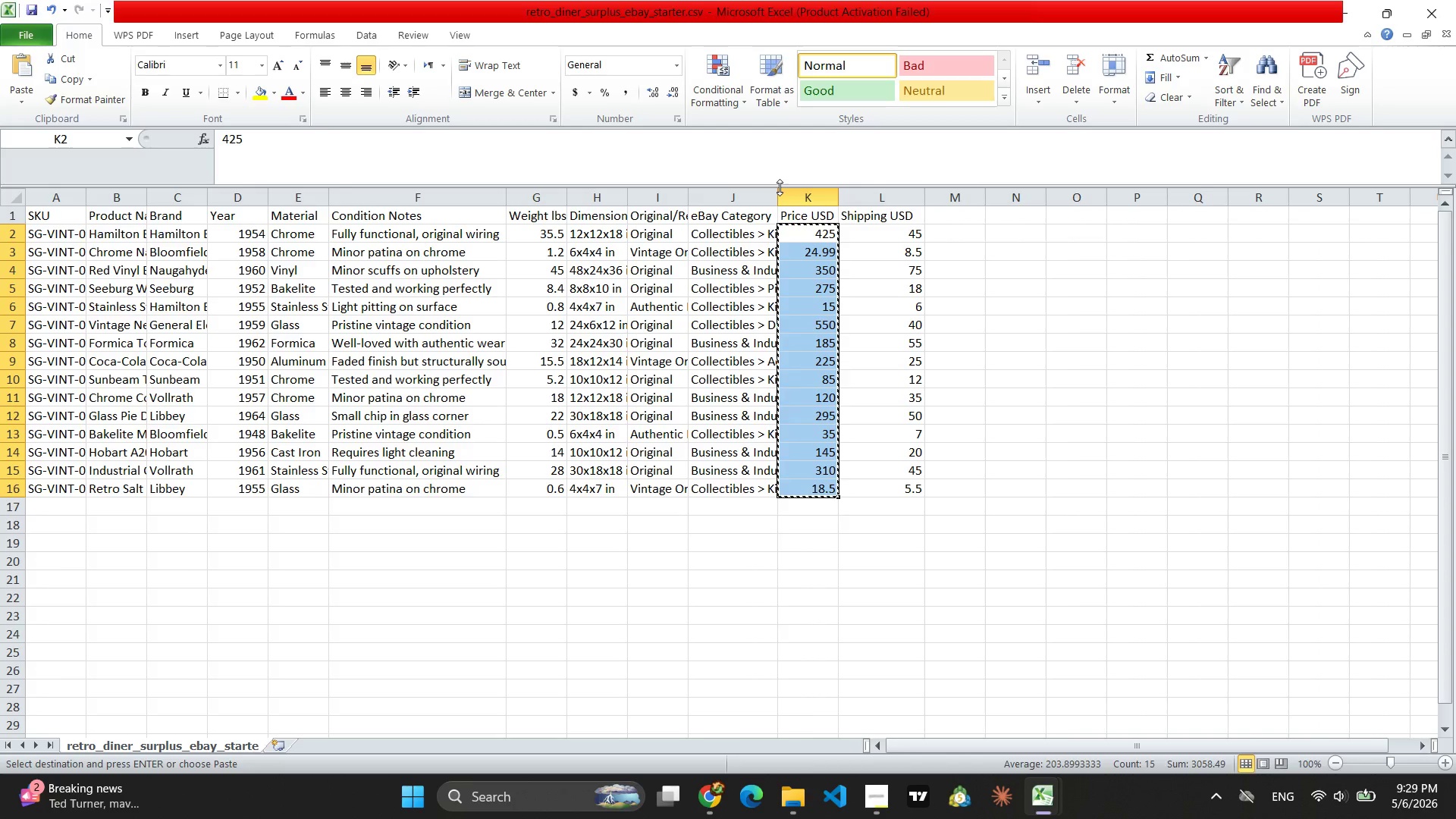 
left_click_drag(start_coordinate=[780, 187], to_coordinate=[837, 186])
 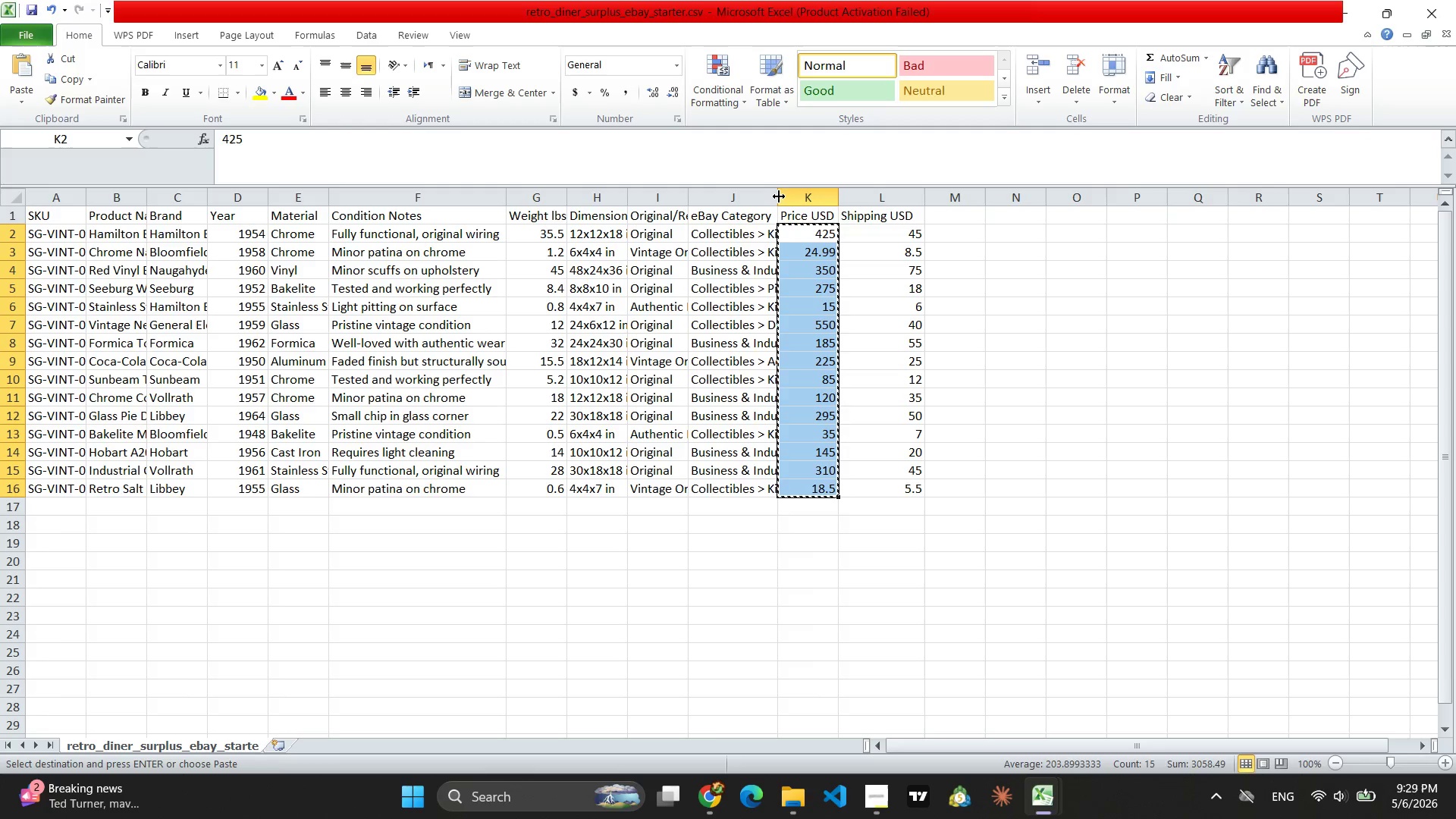 
left_click_drag(start_coordinate=[779, 196], to_coordinate=[868, 193])
 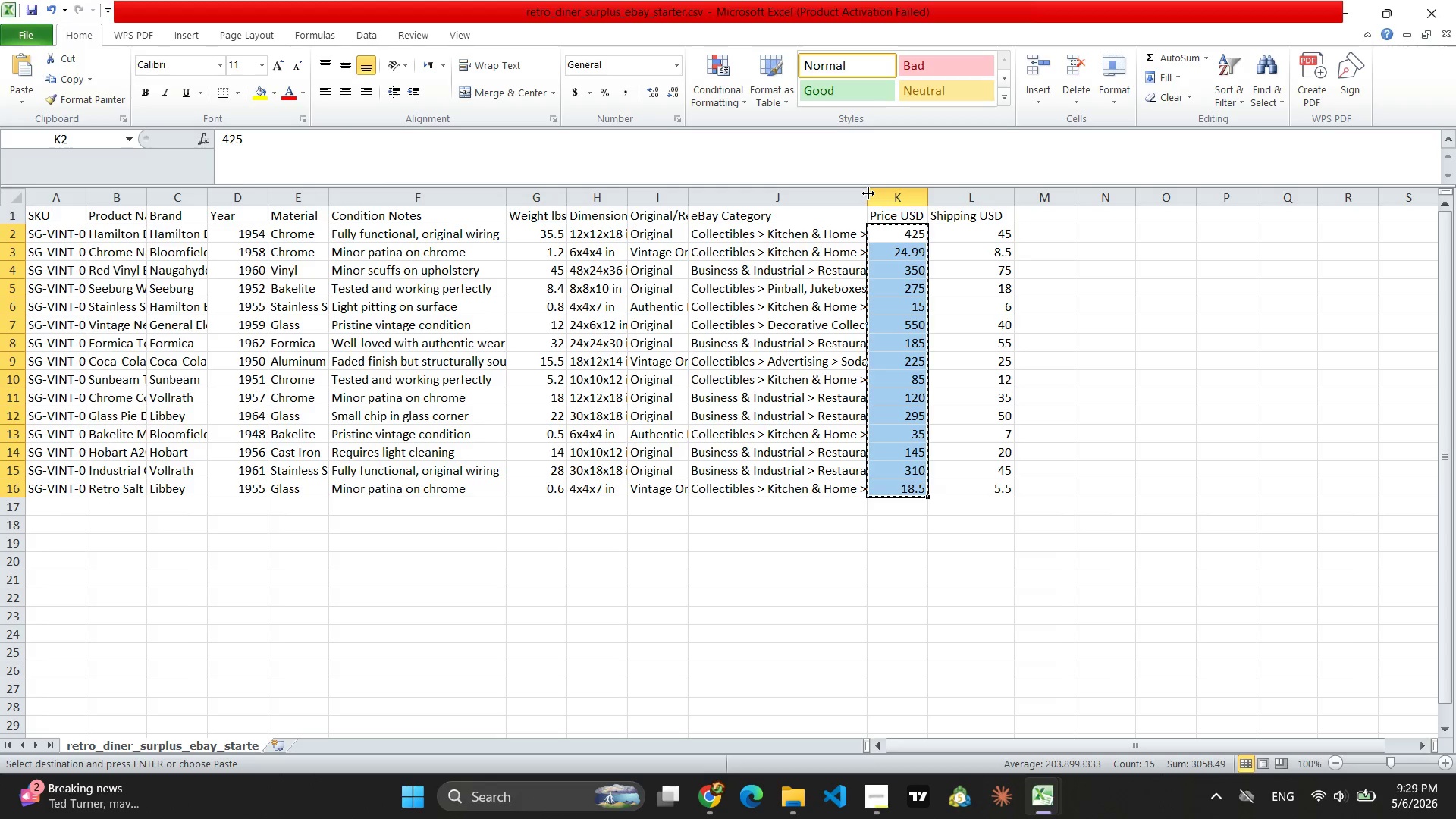 
left_click_drag(start_coordinate=[868, 193], to_coordinate=[891, 191])
 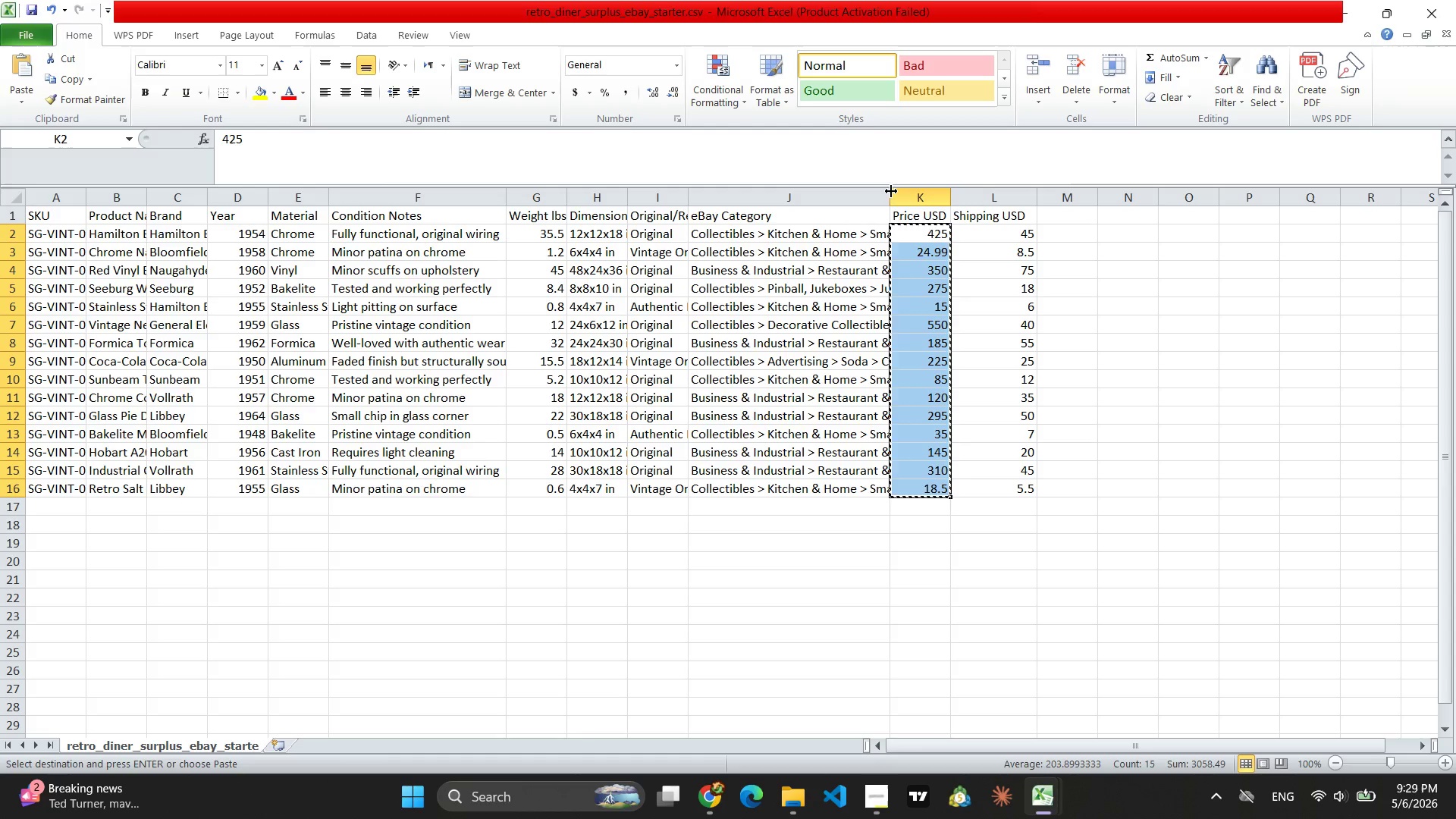 
left_click_drag(start_coordinate=[891, 191], to_coordinate=[1051, 184])
 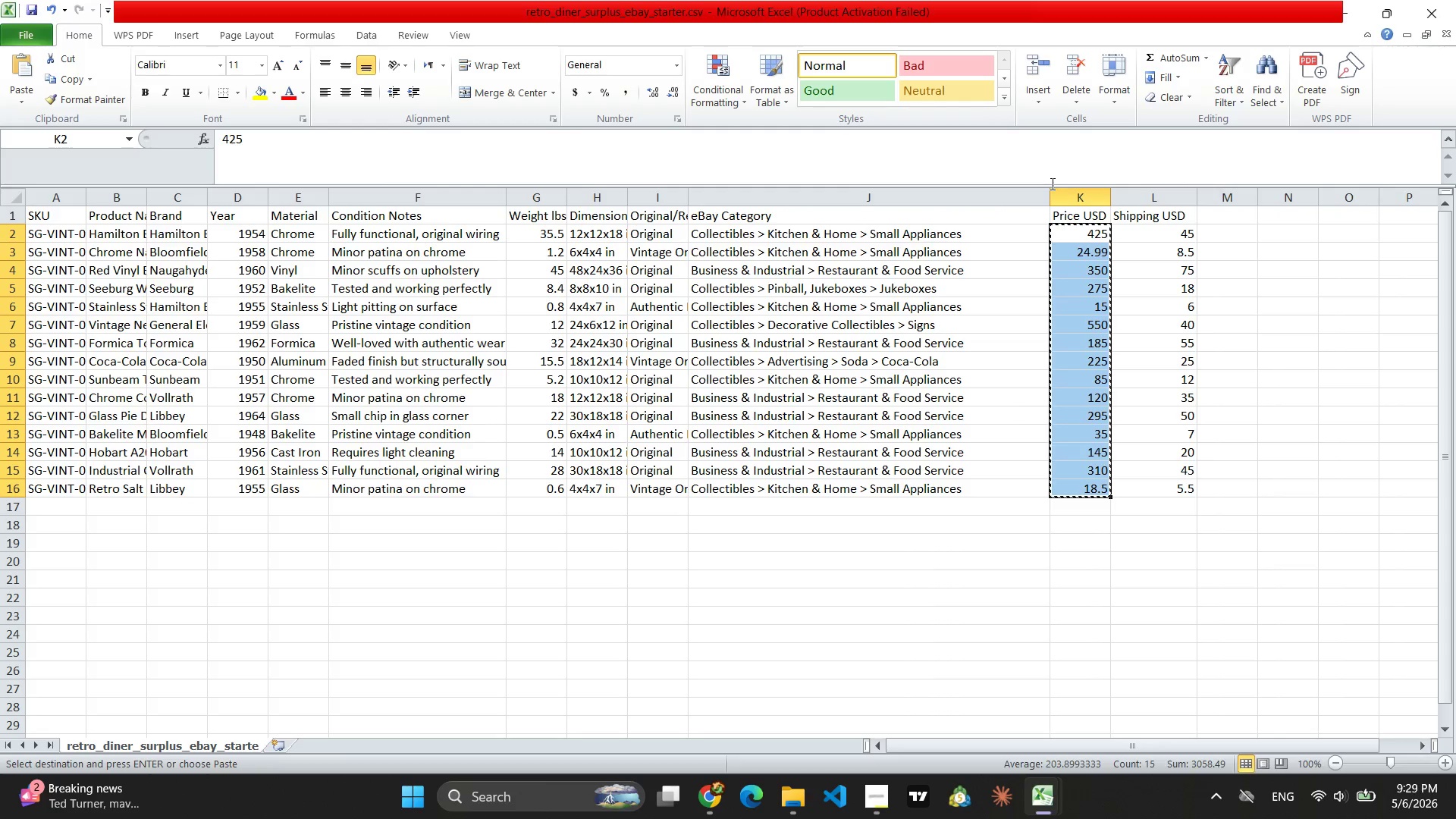 
left_click_drag(start_coordinate=[1051, 184], to_coordinate=[987, 190])
 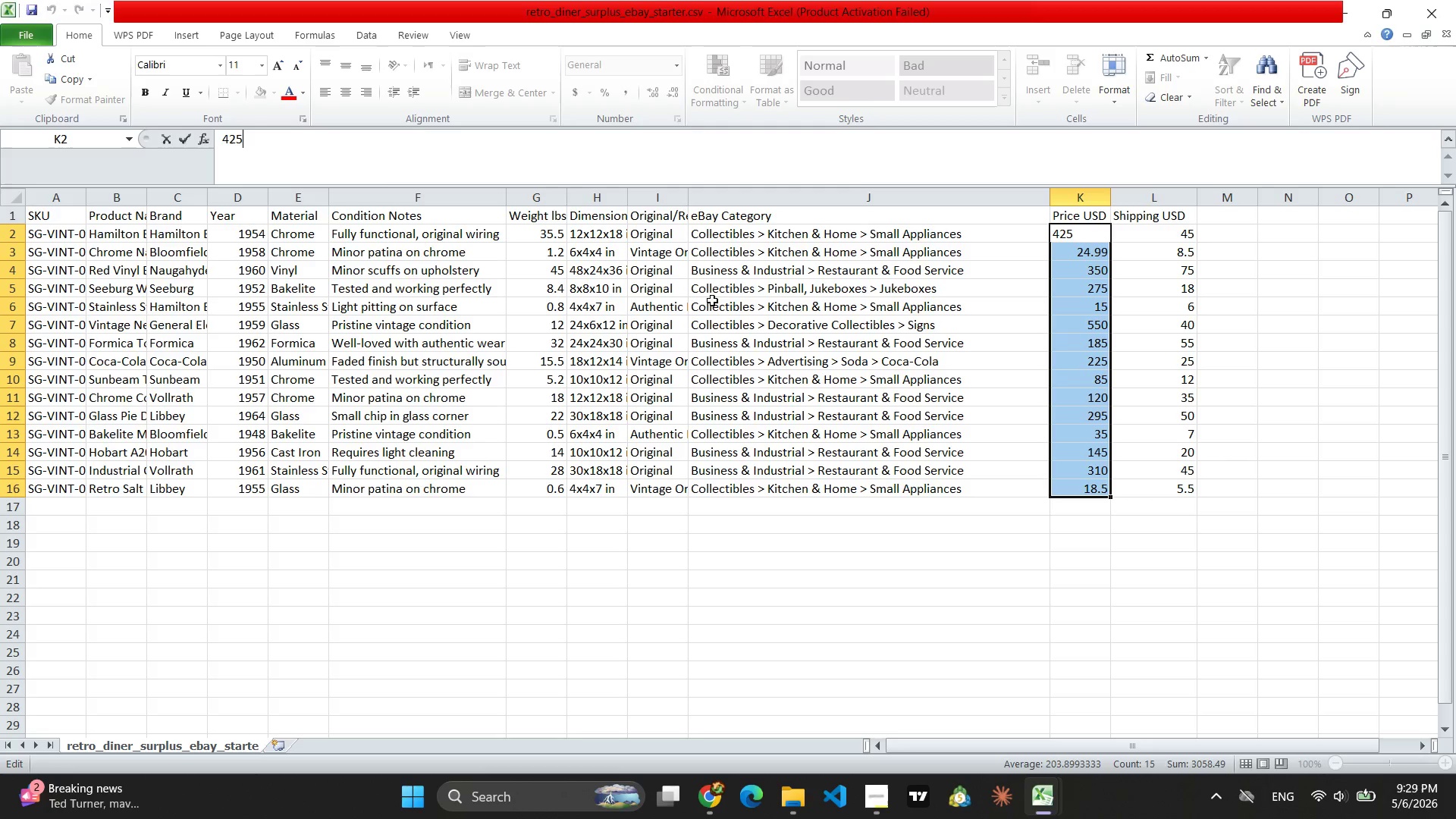 
wait(10.34)
 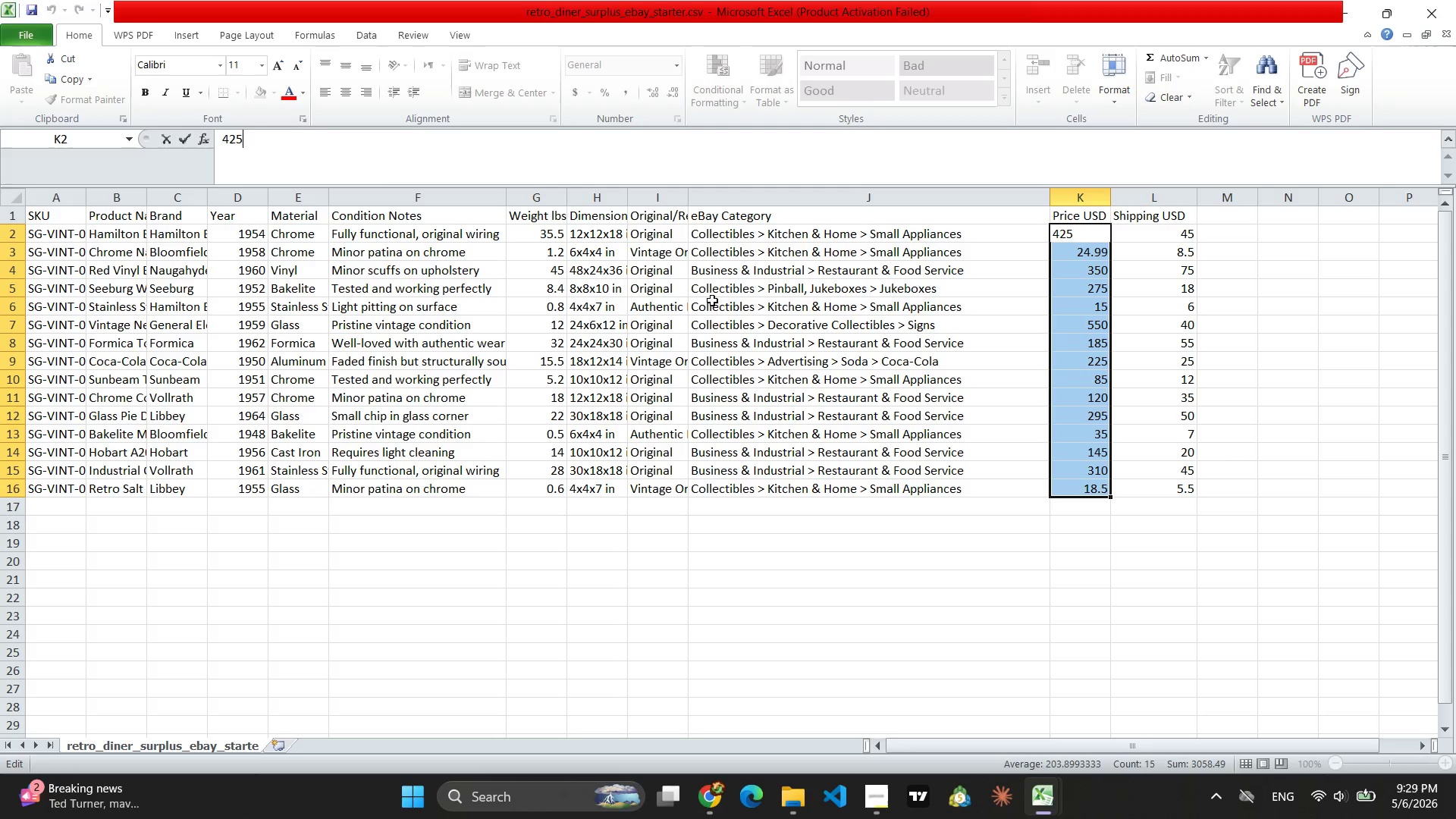 
left_click([689, 178])
 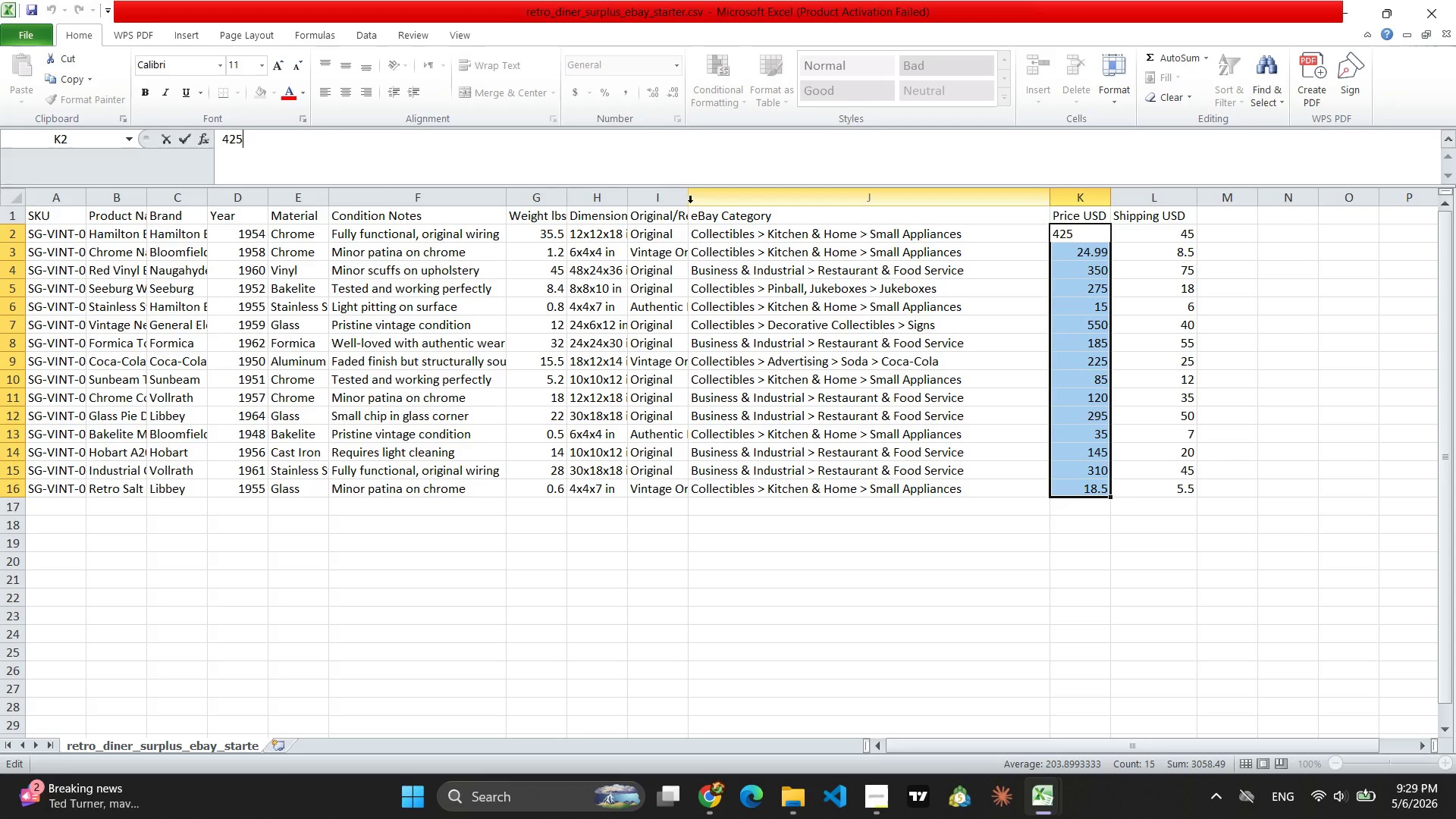 
left_click([774, 342])
 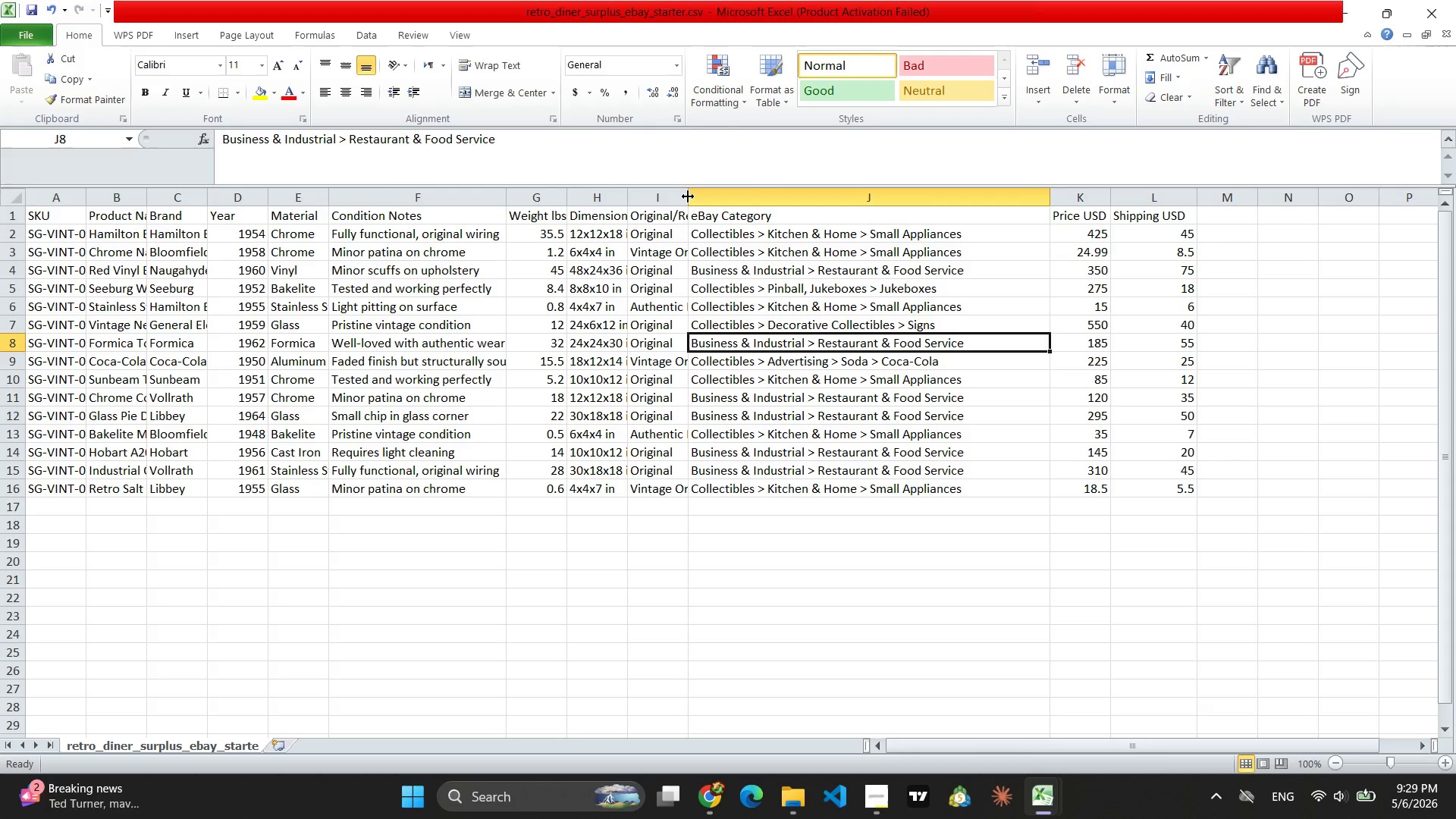 
left_click_drag(start_coordinate=[688, 196], to_coordinate=[786, 180])
 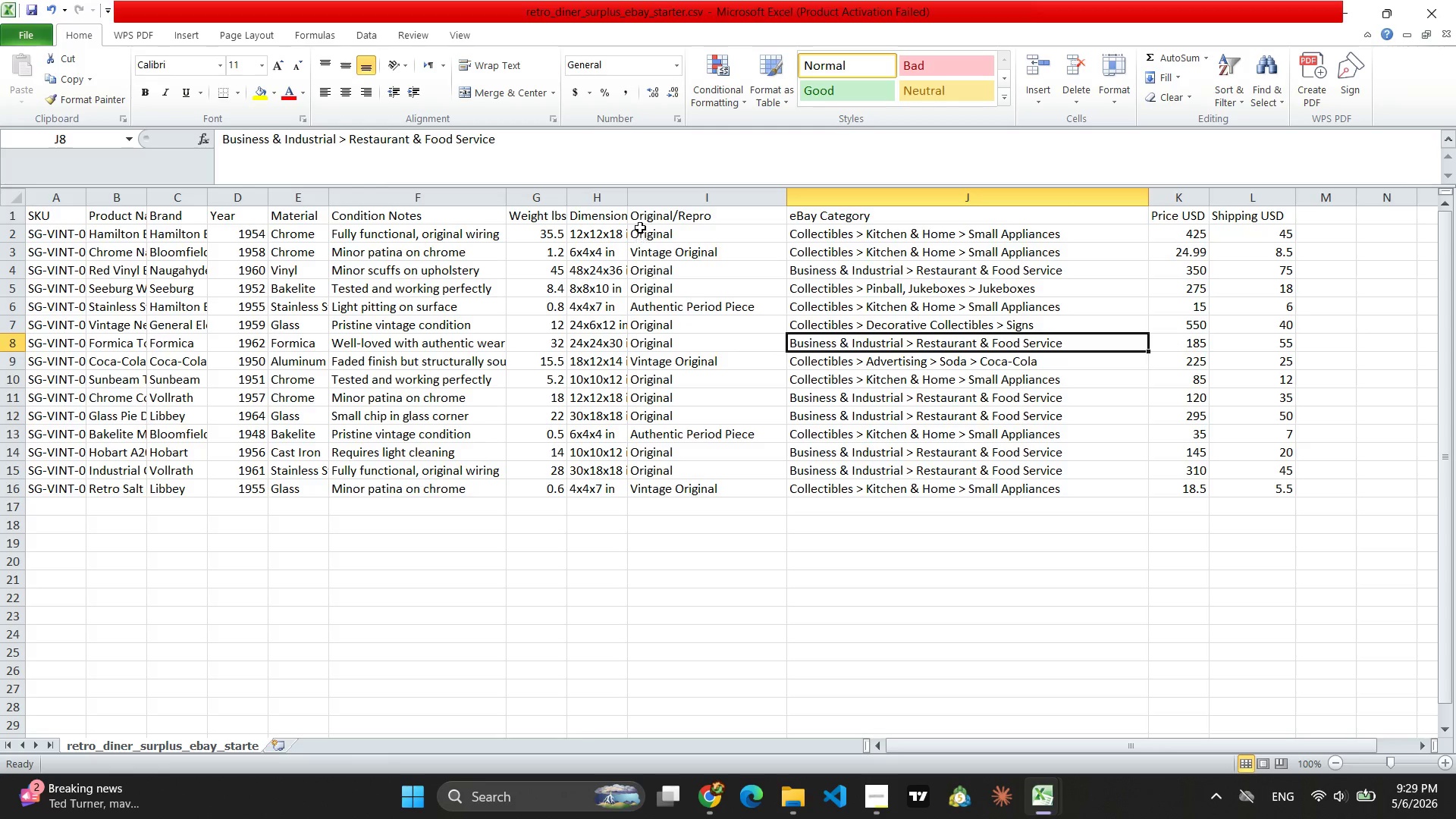 
left_click_drag(start_coordinate=[628, 195], to_coordinate=[679, 190])
 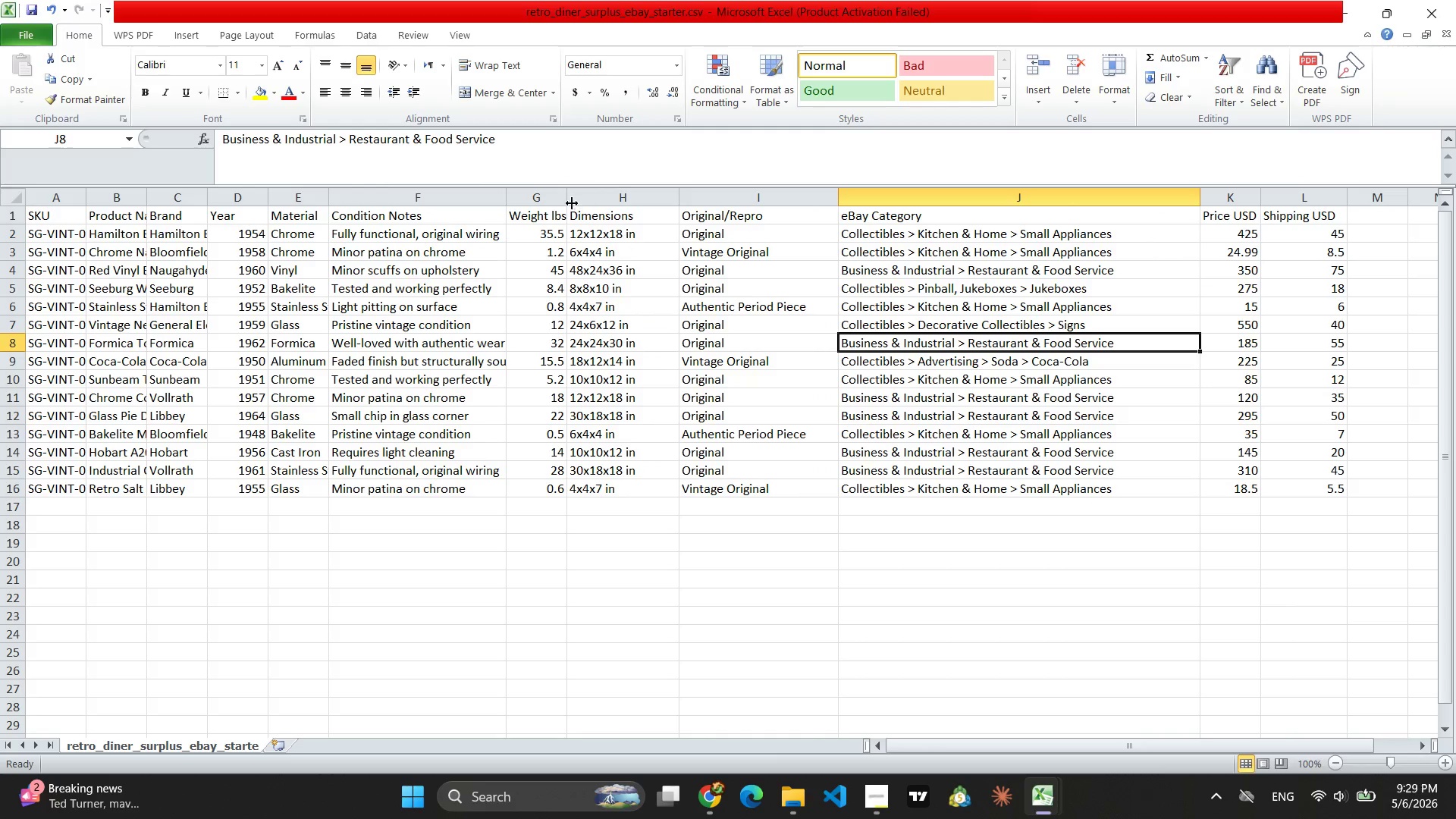 
left_click_drag(start_coordinate=[563, 195], to_coordinate=[626, 190])
 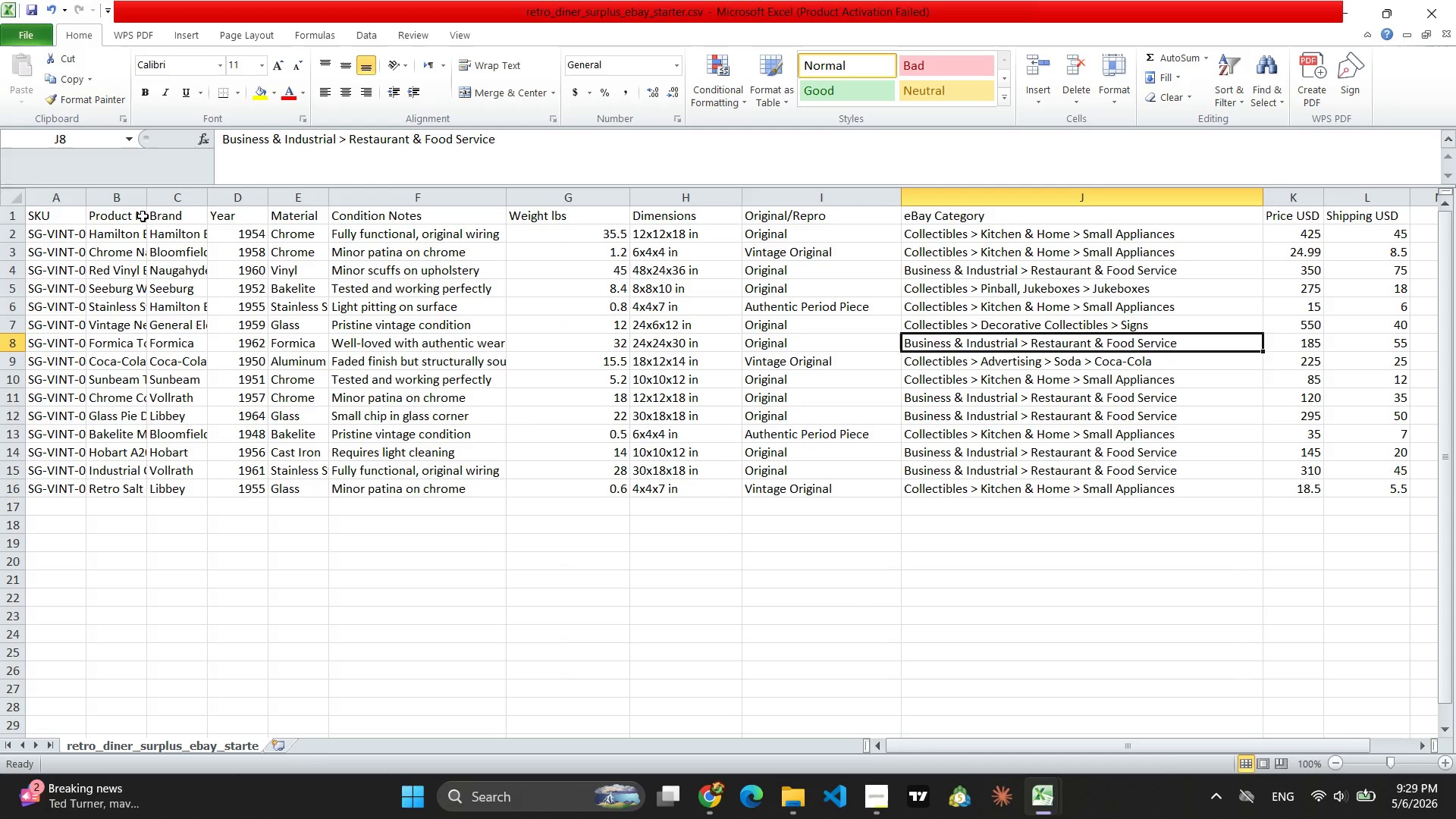 
left_click_drag(start_coordinate=[149, 196], to_coordinate=[218, 184])
 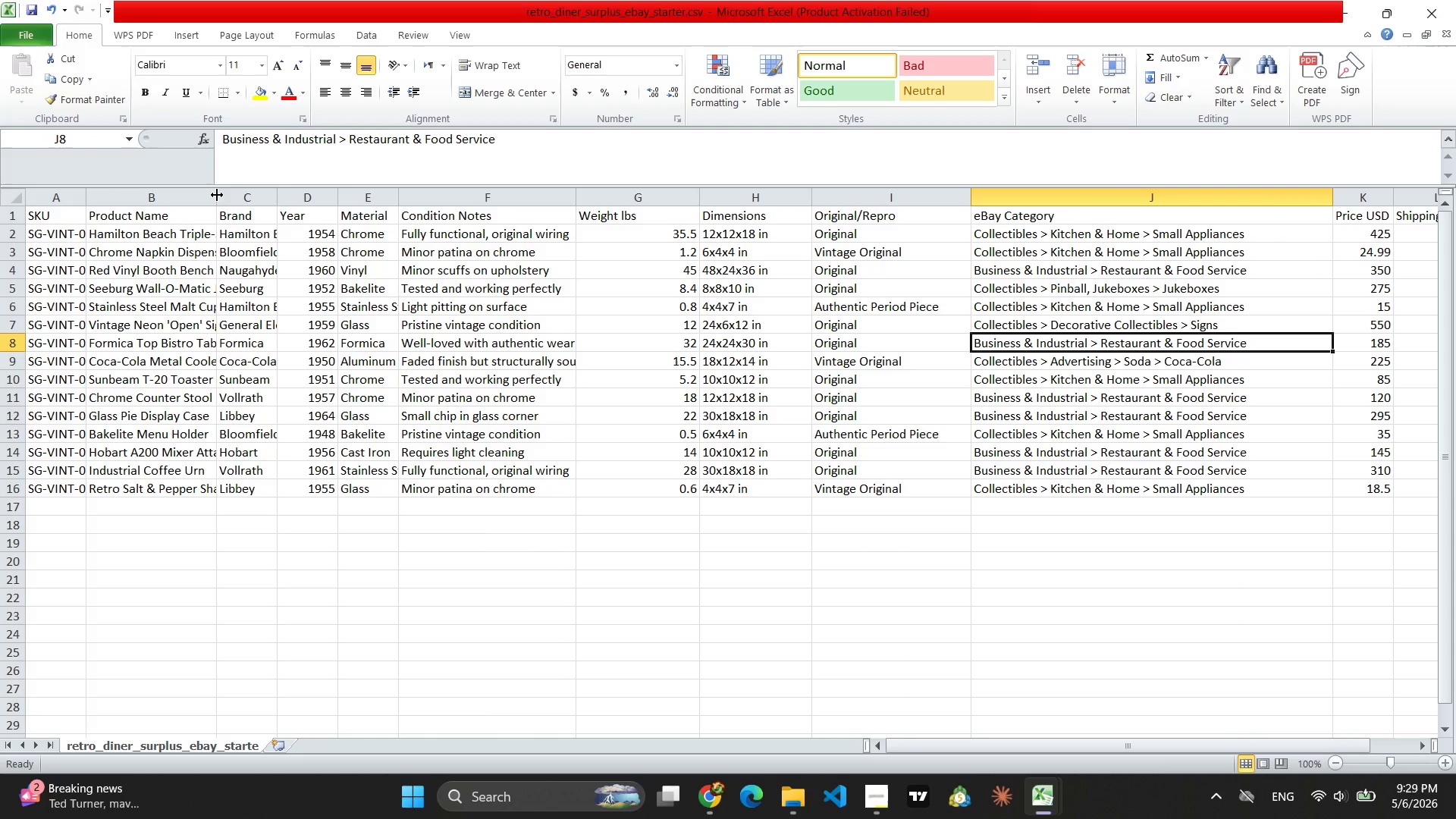 
left_click_drag(start_coordinate=[217, 195], to_coordinate=[306, 190])
 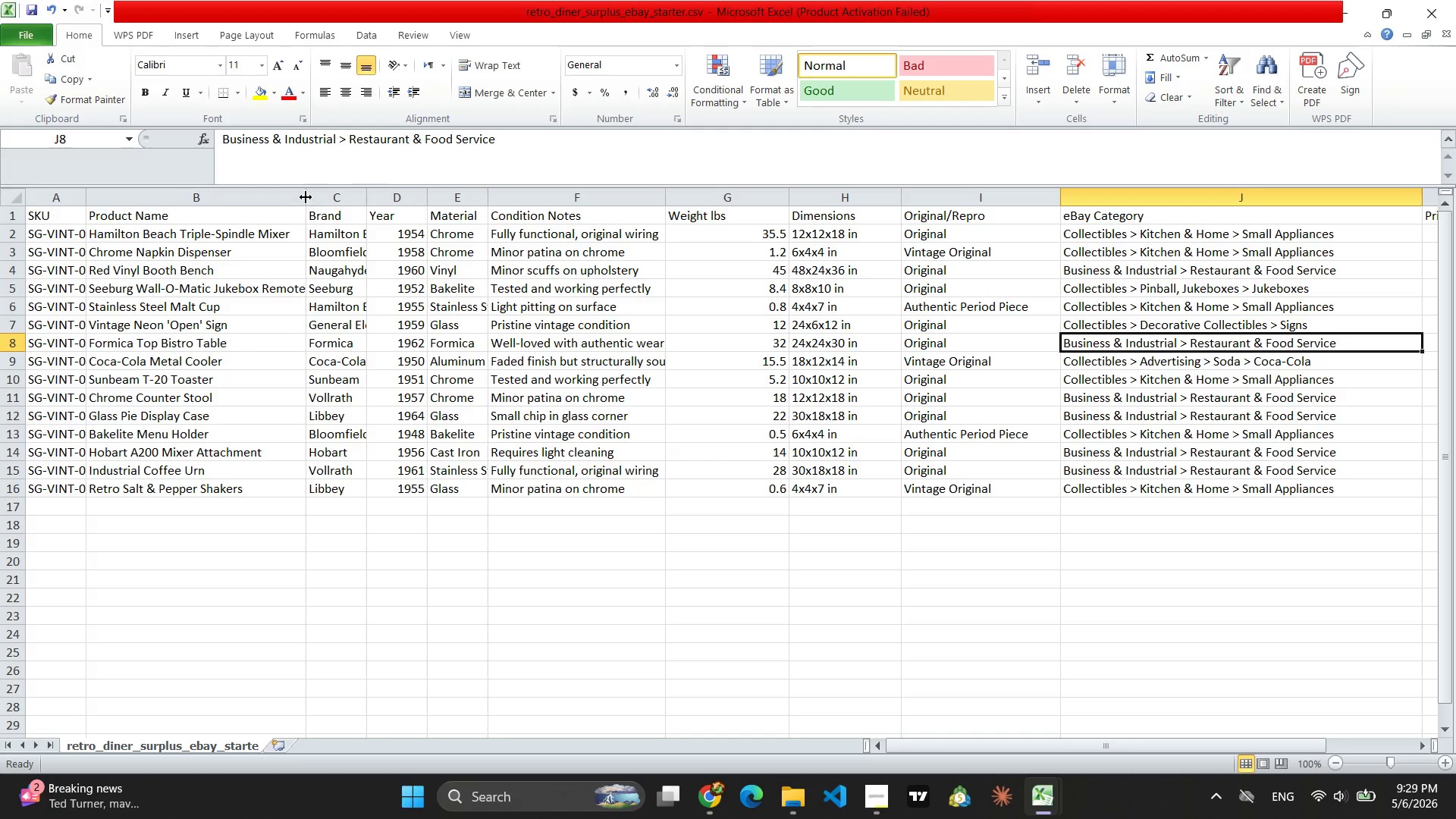 
left_click_drag(start_coordinate=[306, 197], to_coordinate=[337, 192])
 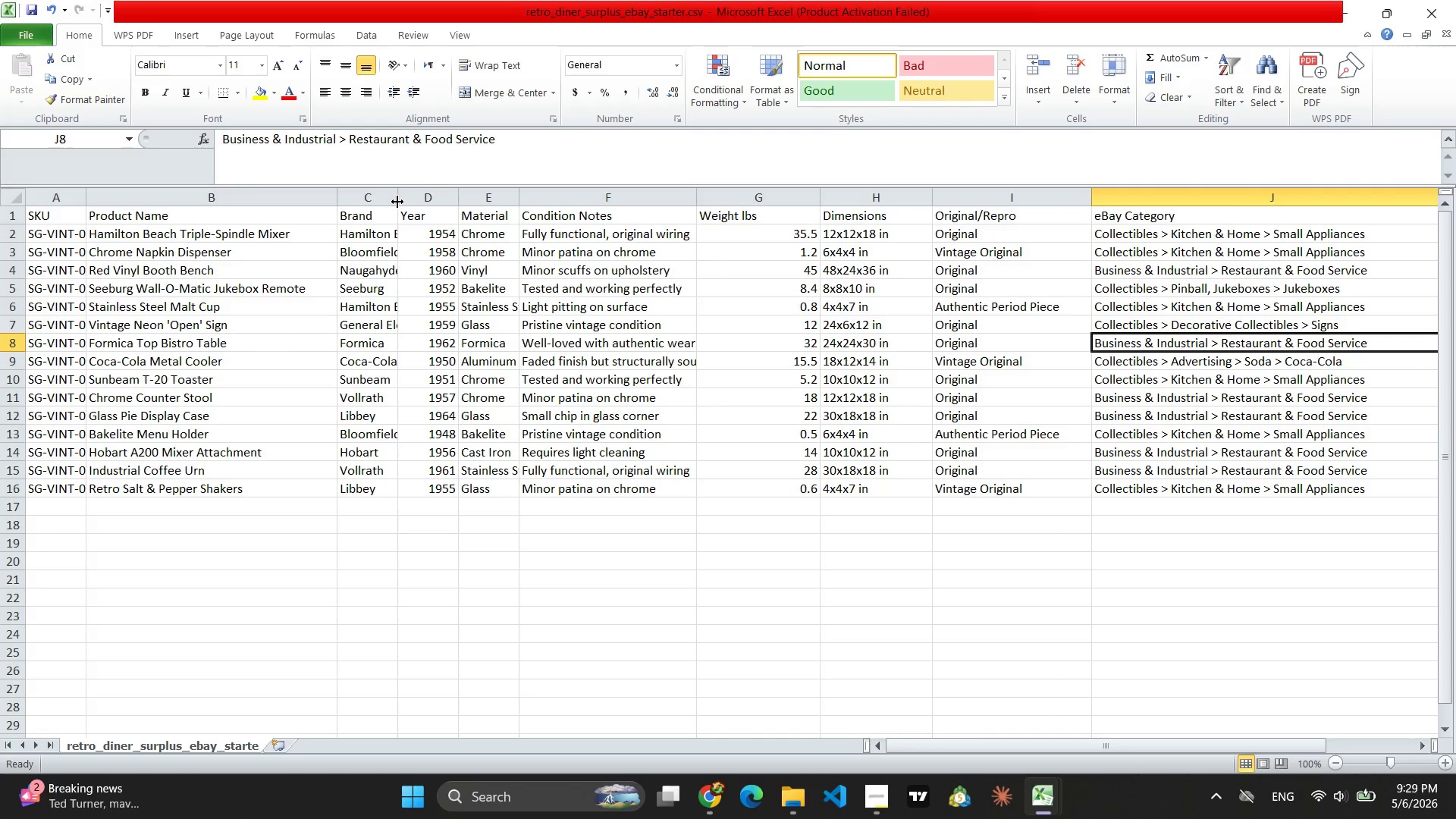 
left_click_drag(start_coordinate=[399, 199], to_coordinate=[494, 186])
 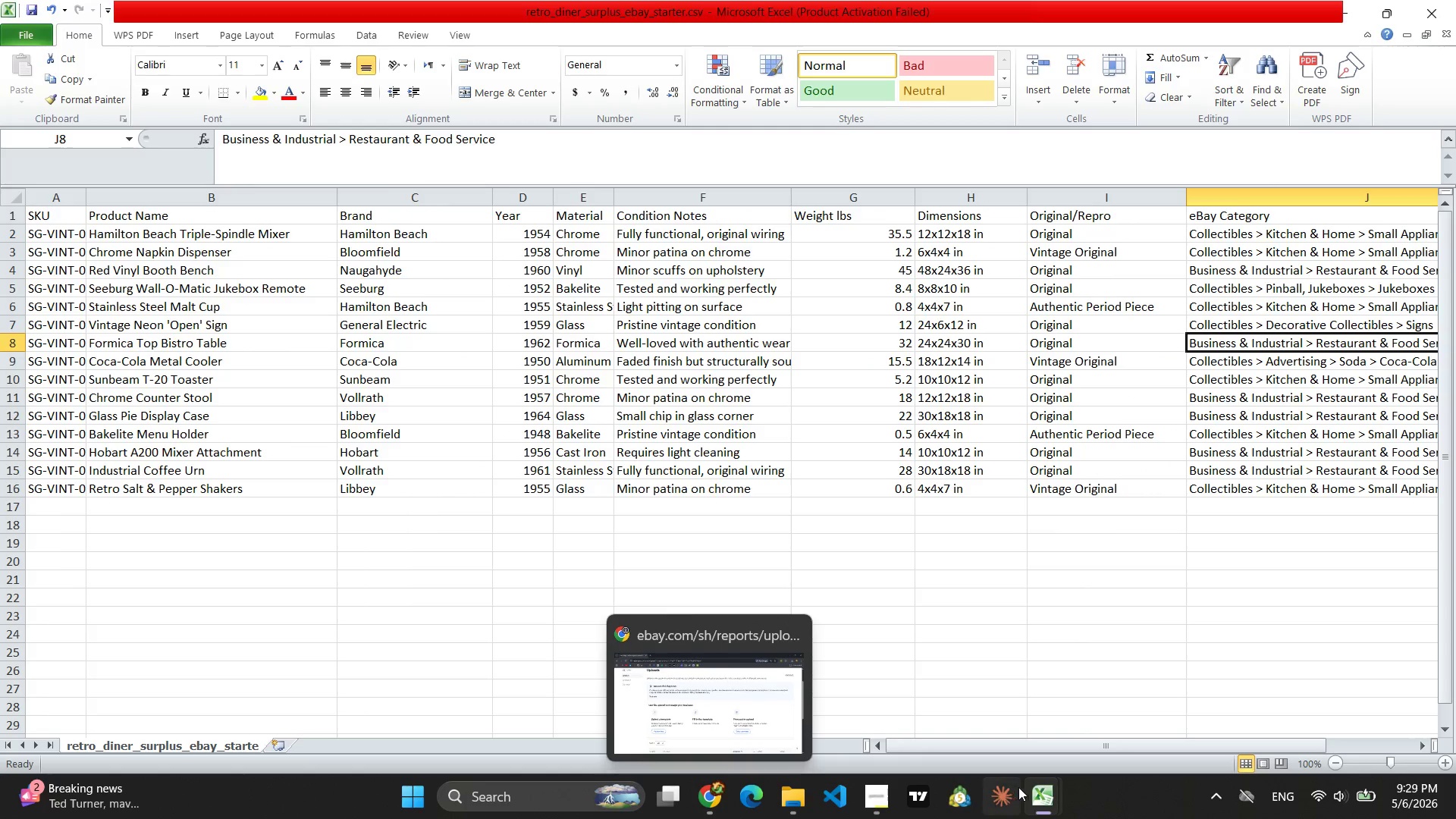 
left_click([1106, 726])
 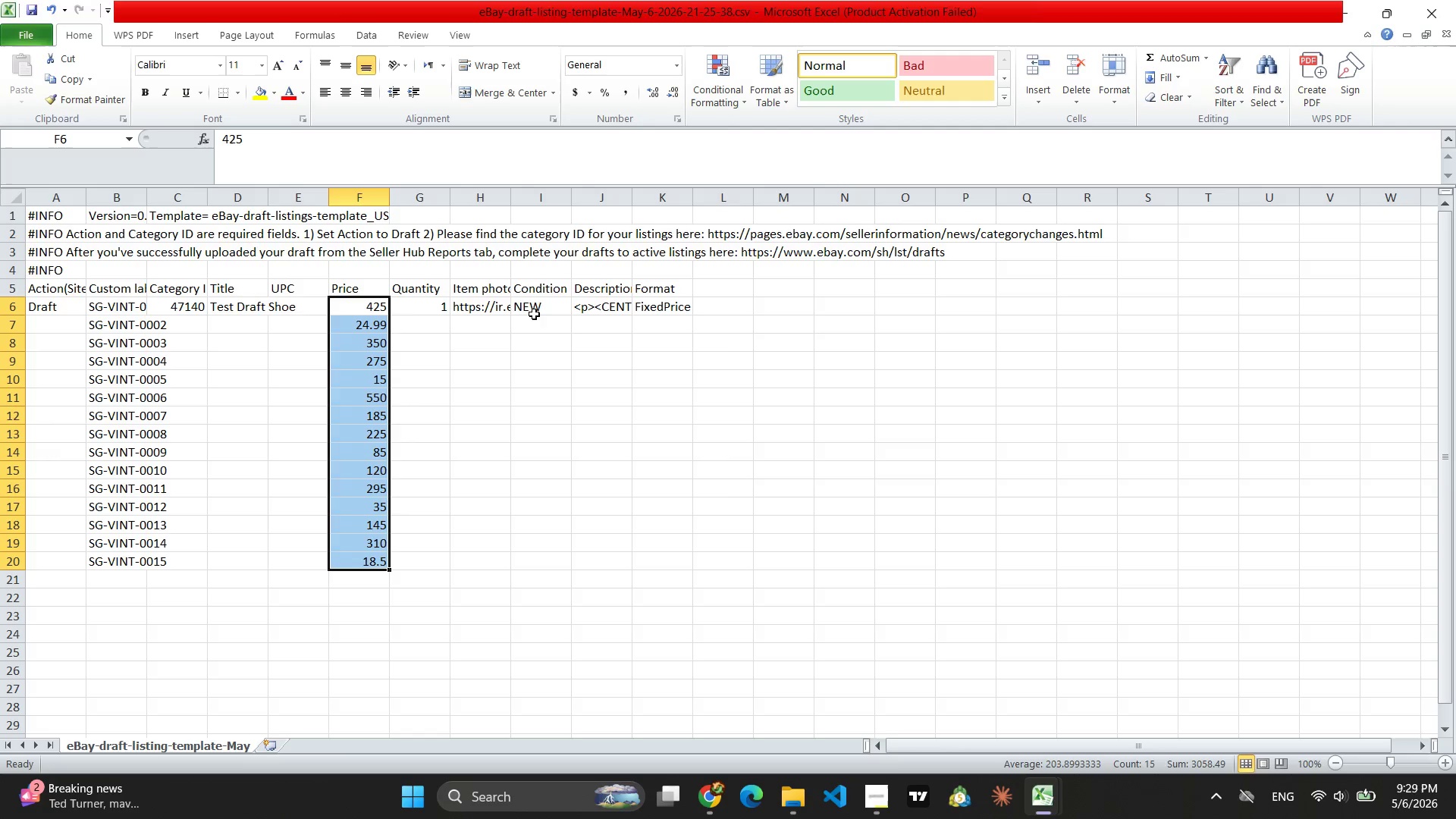 
left_click([673, 306])
 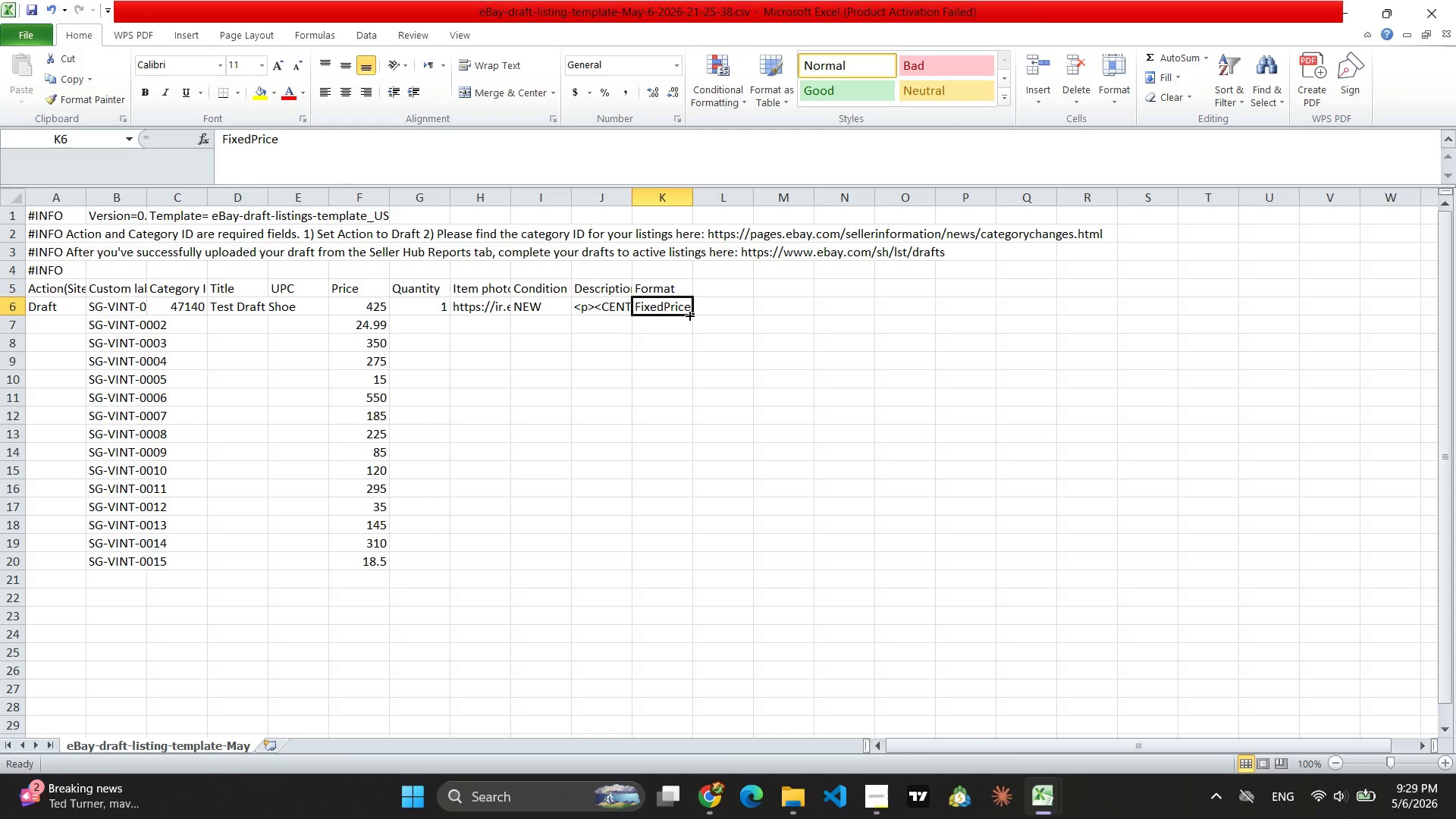 
left_click_drag(start_coordinate=[689, 314], to_coordinate=[688, 568])
 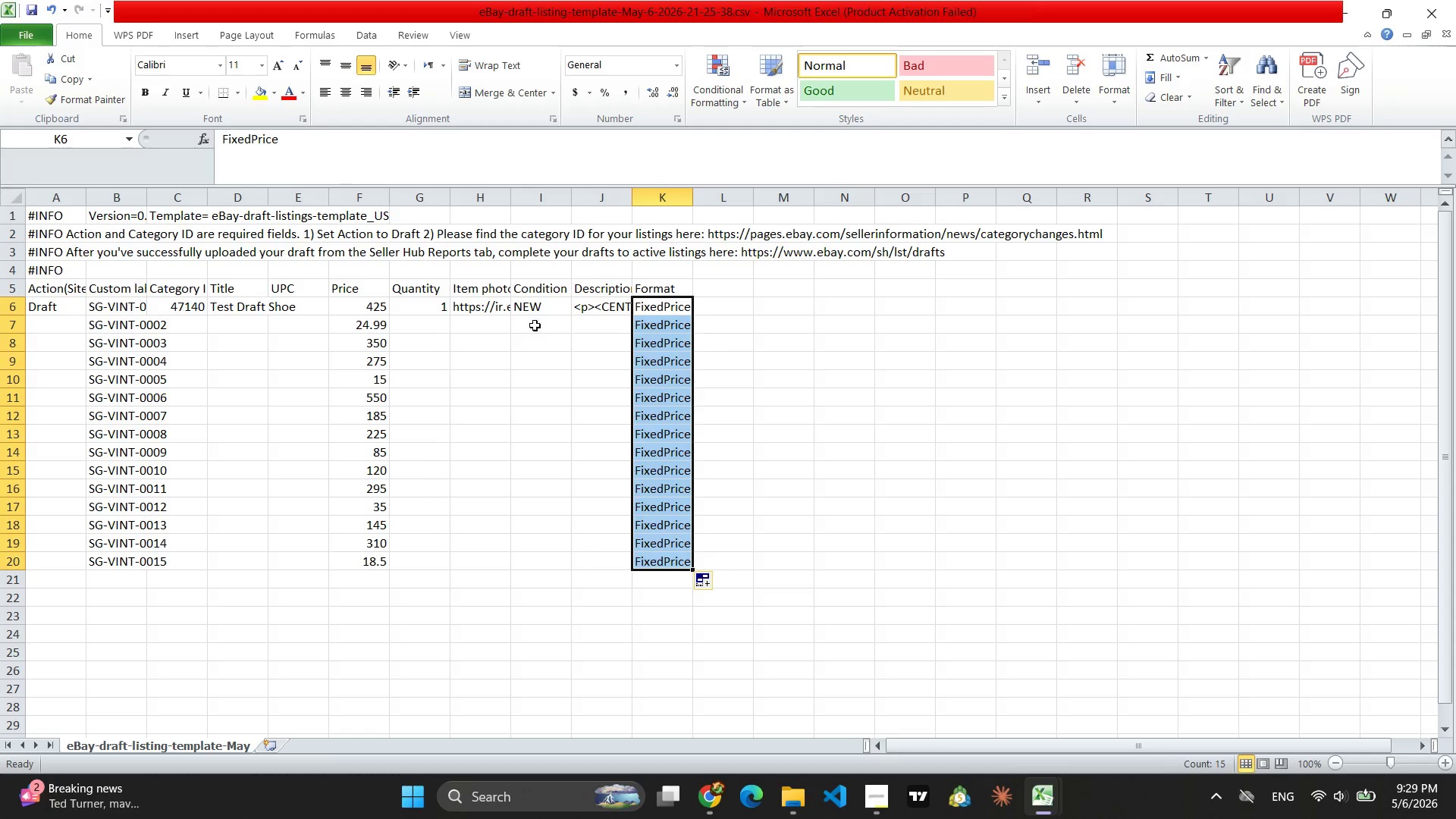 
left_click([463, 306])
 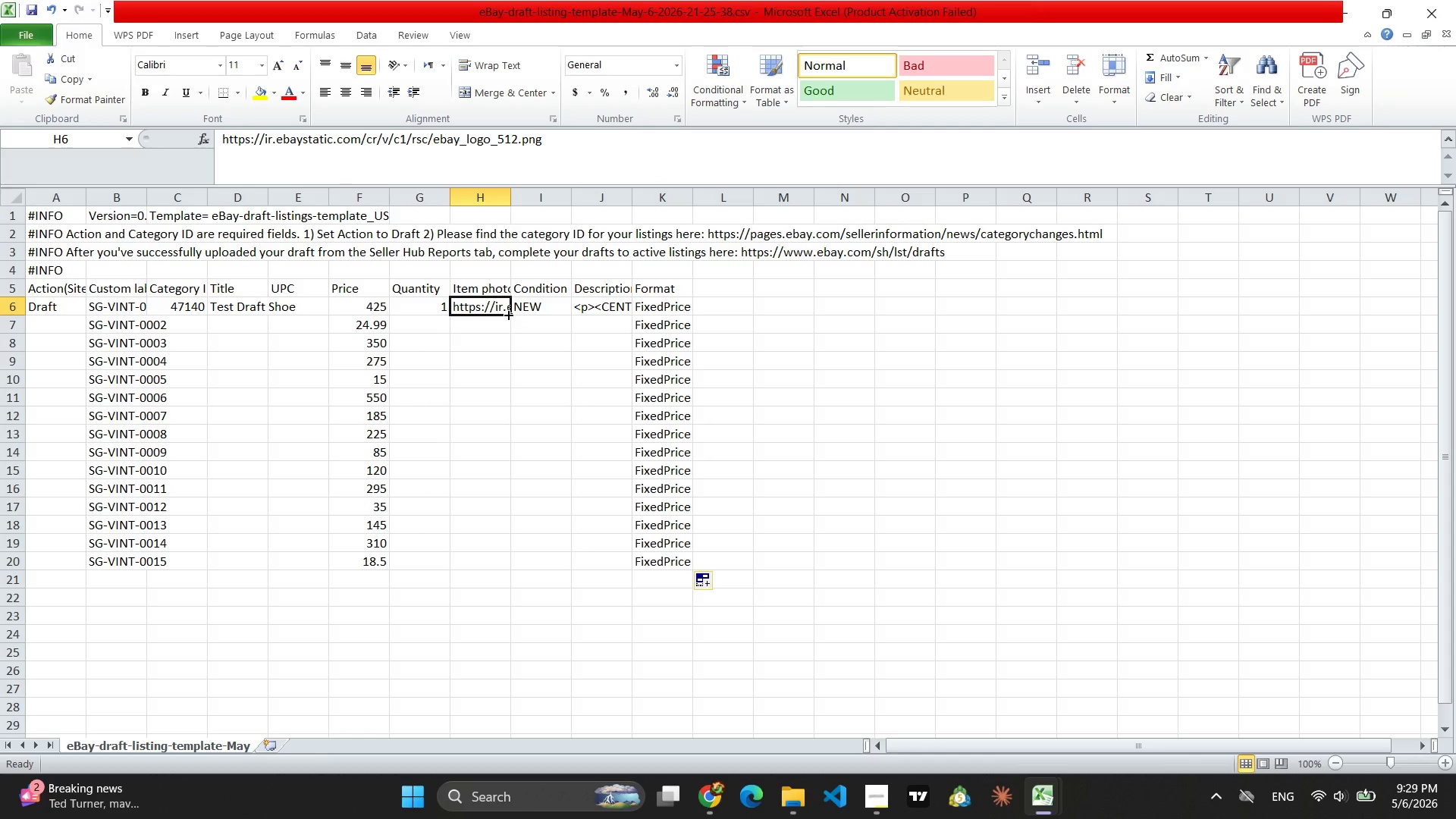 
left_click_drag(start_coordinate=[507, 314], to_coordinate=[502, 570])
 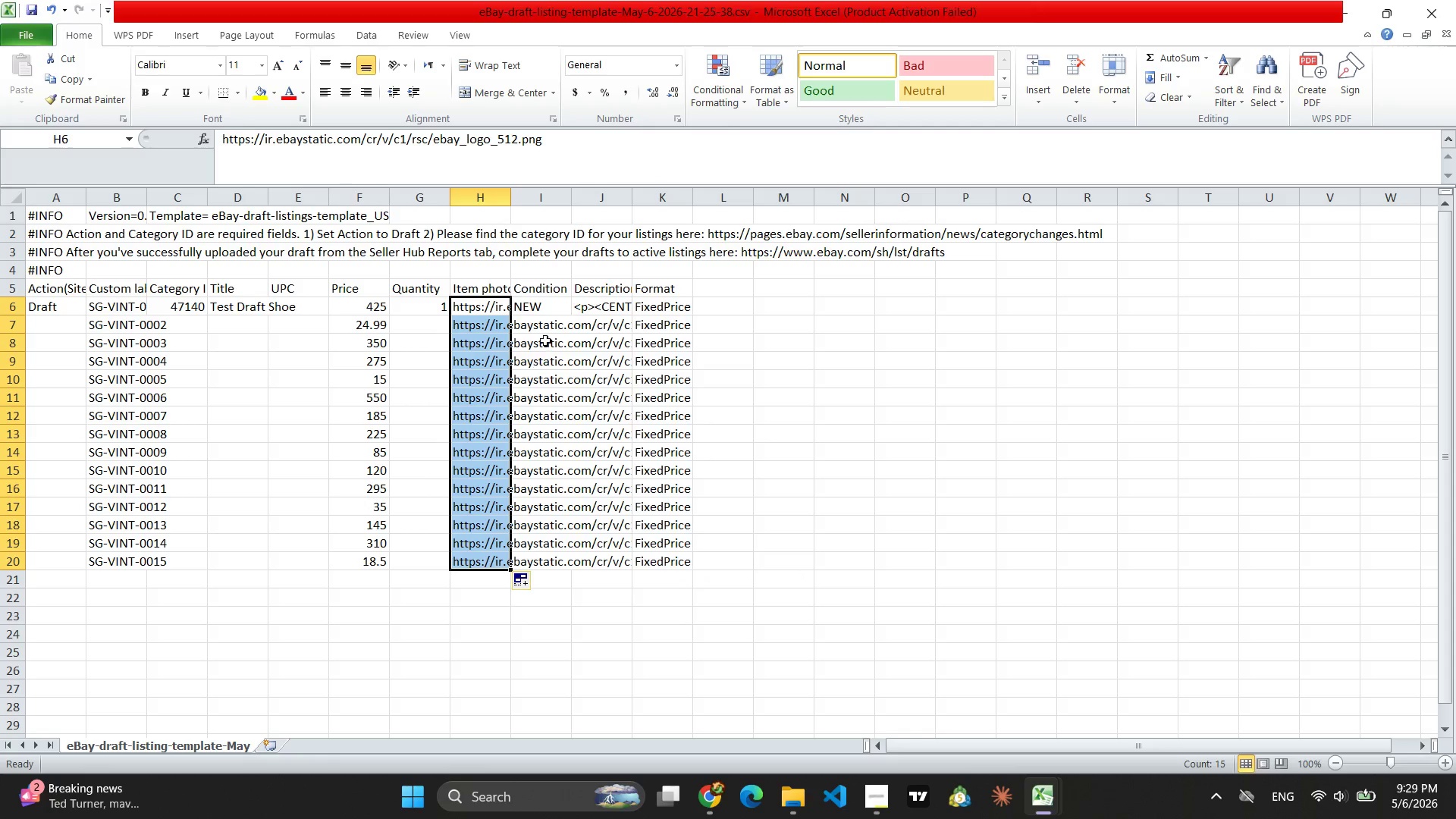 
left_click([560, 300])
 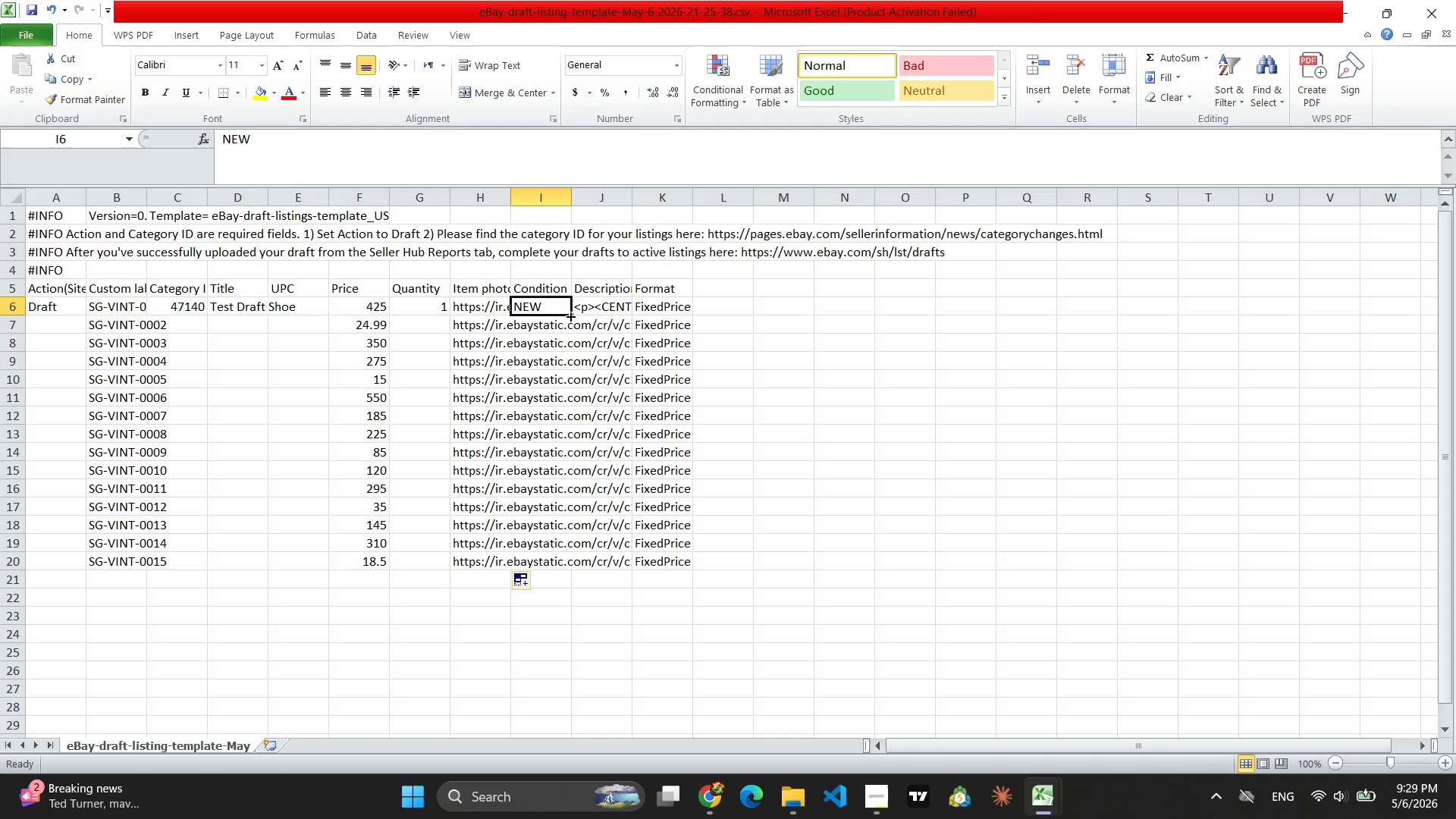 
left_click_drag(start_coordinate=[568, 315], to_coordinate=[565, 570])
 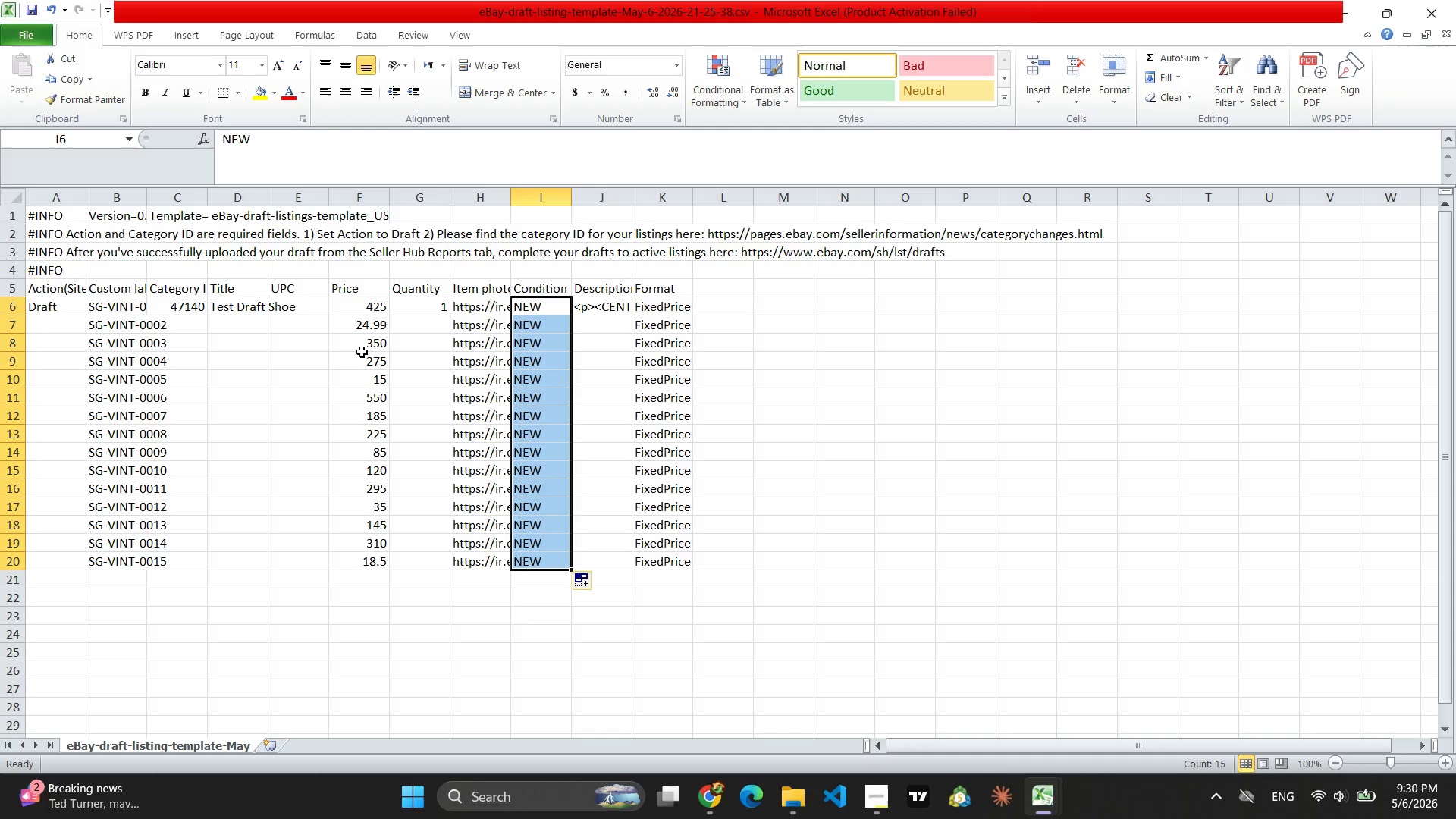 
left_click([315, 304])
 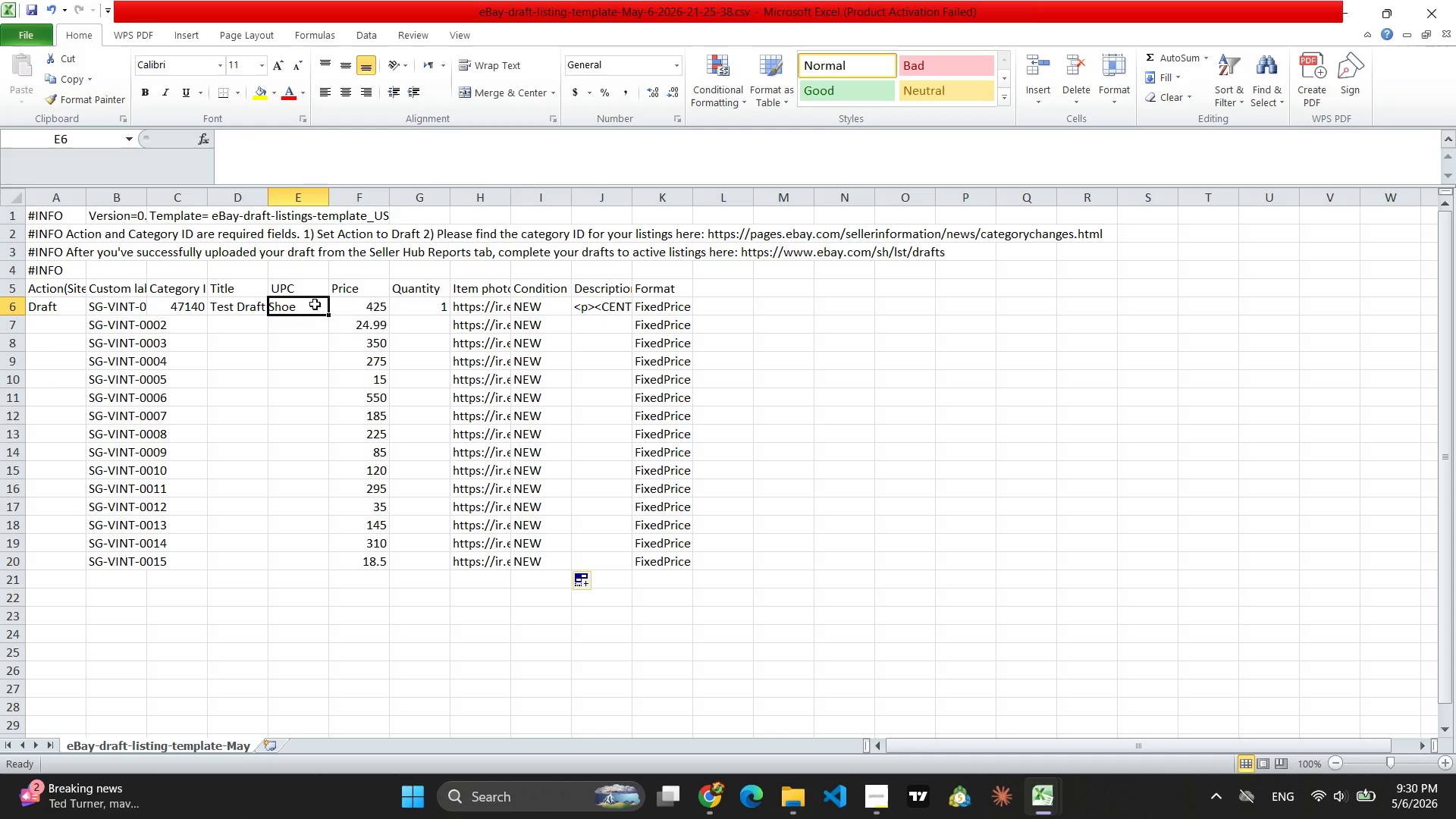 
type(Does Not Apply)
 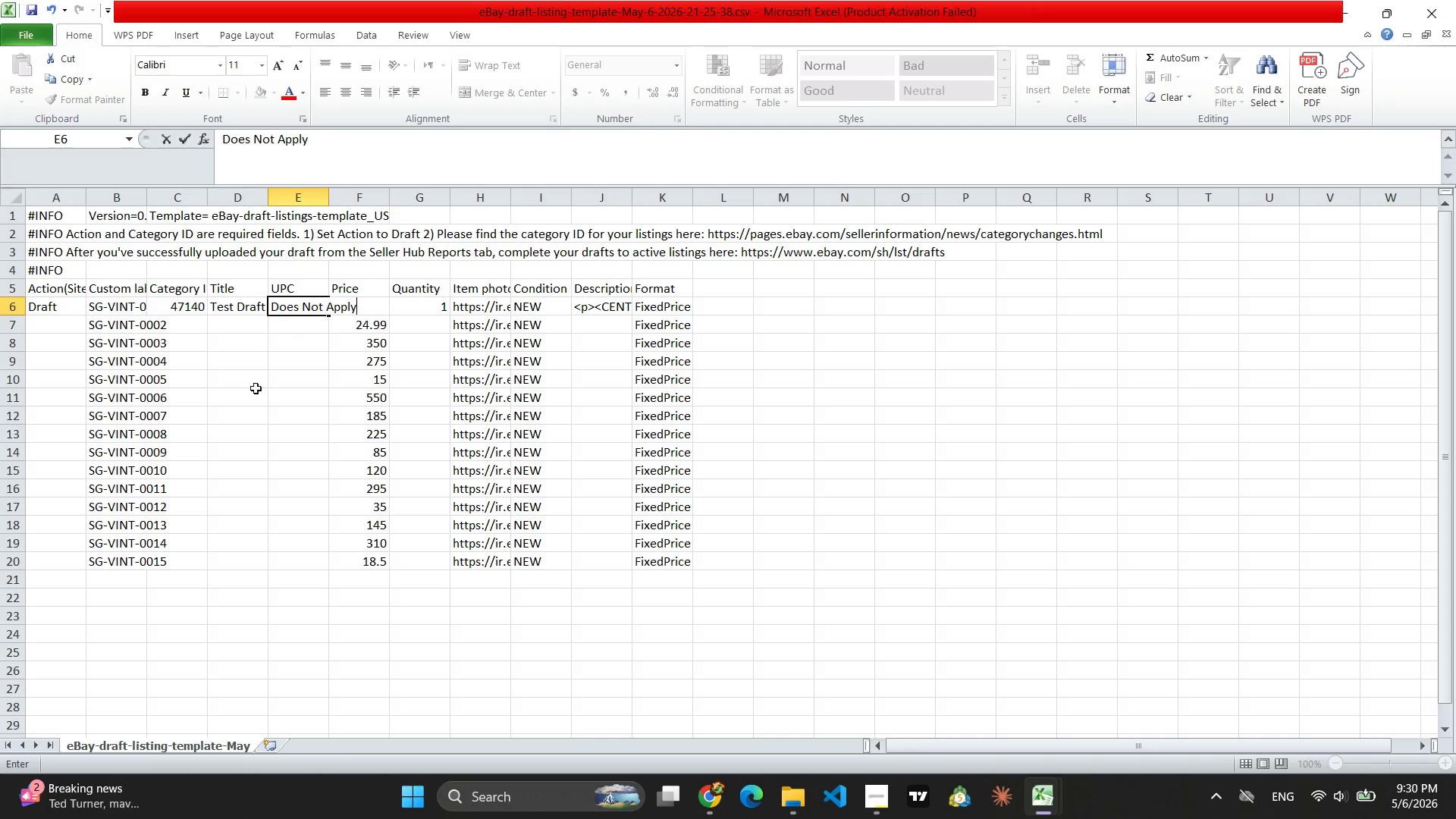 
left_click([265, 422])
 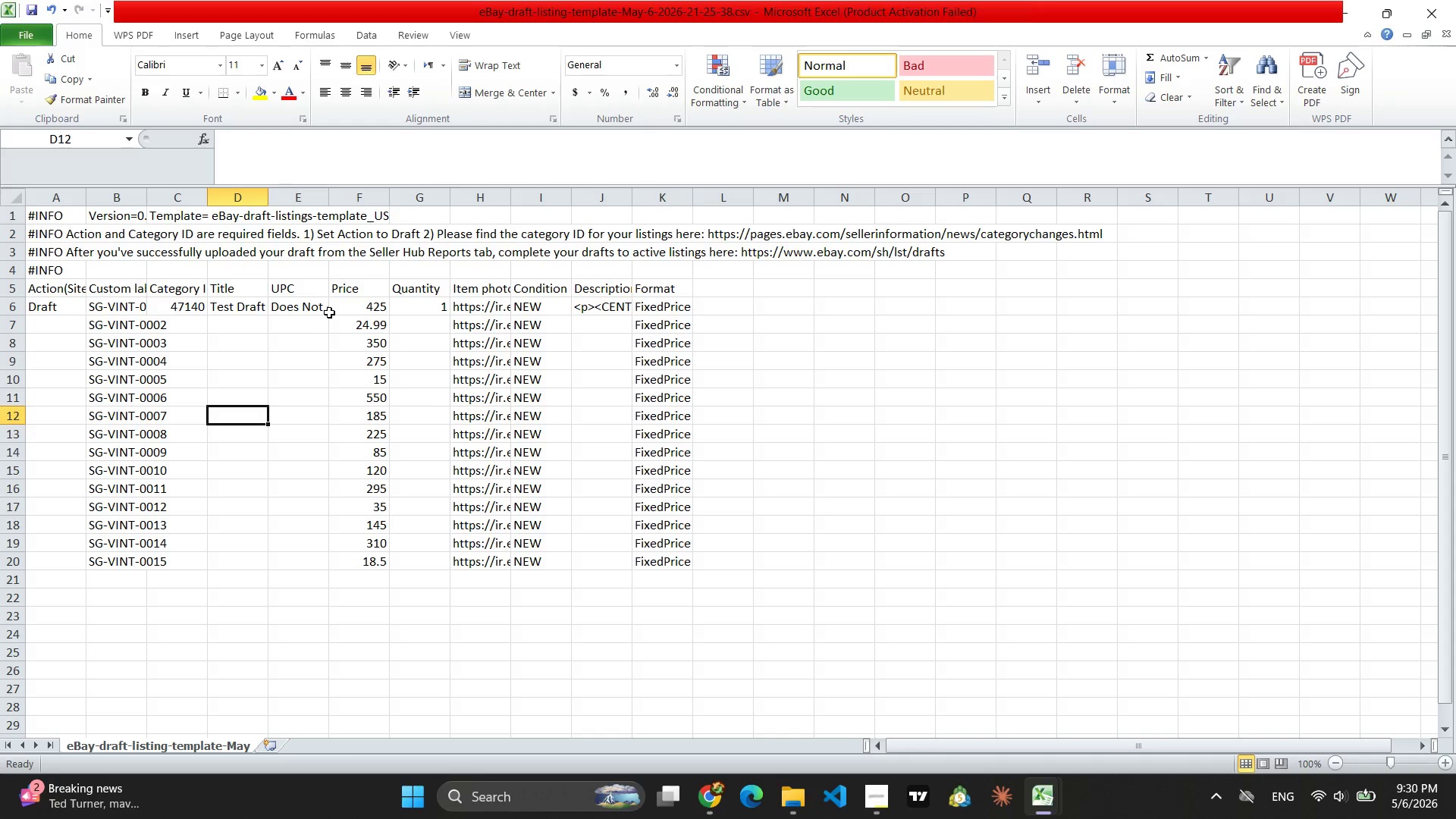 
left_click([329, 312])
 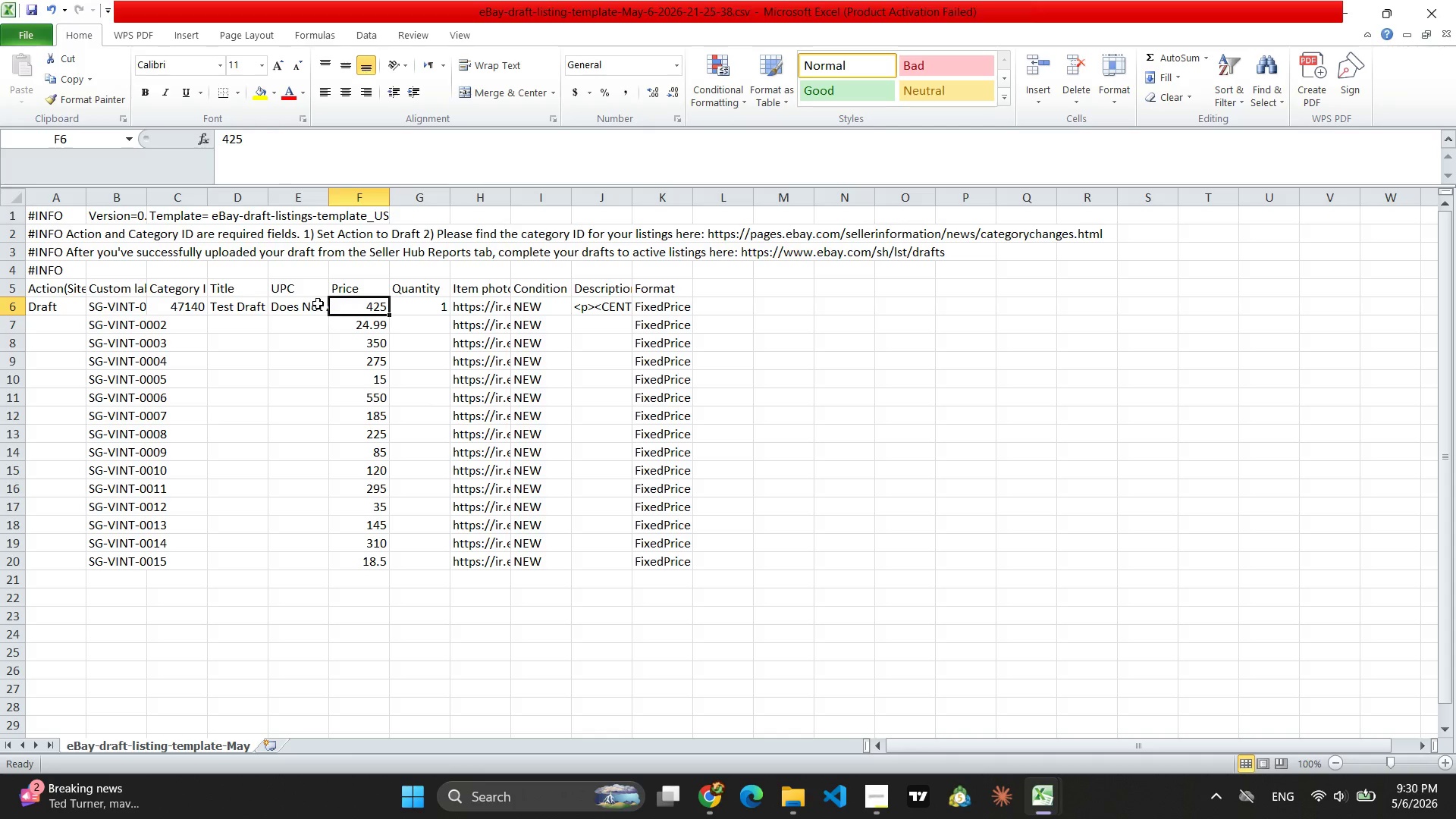 
left_click([318, 303])
 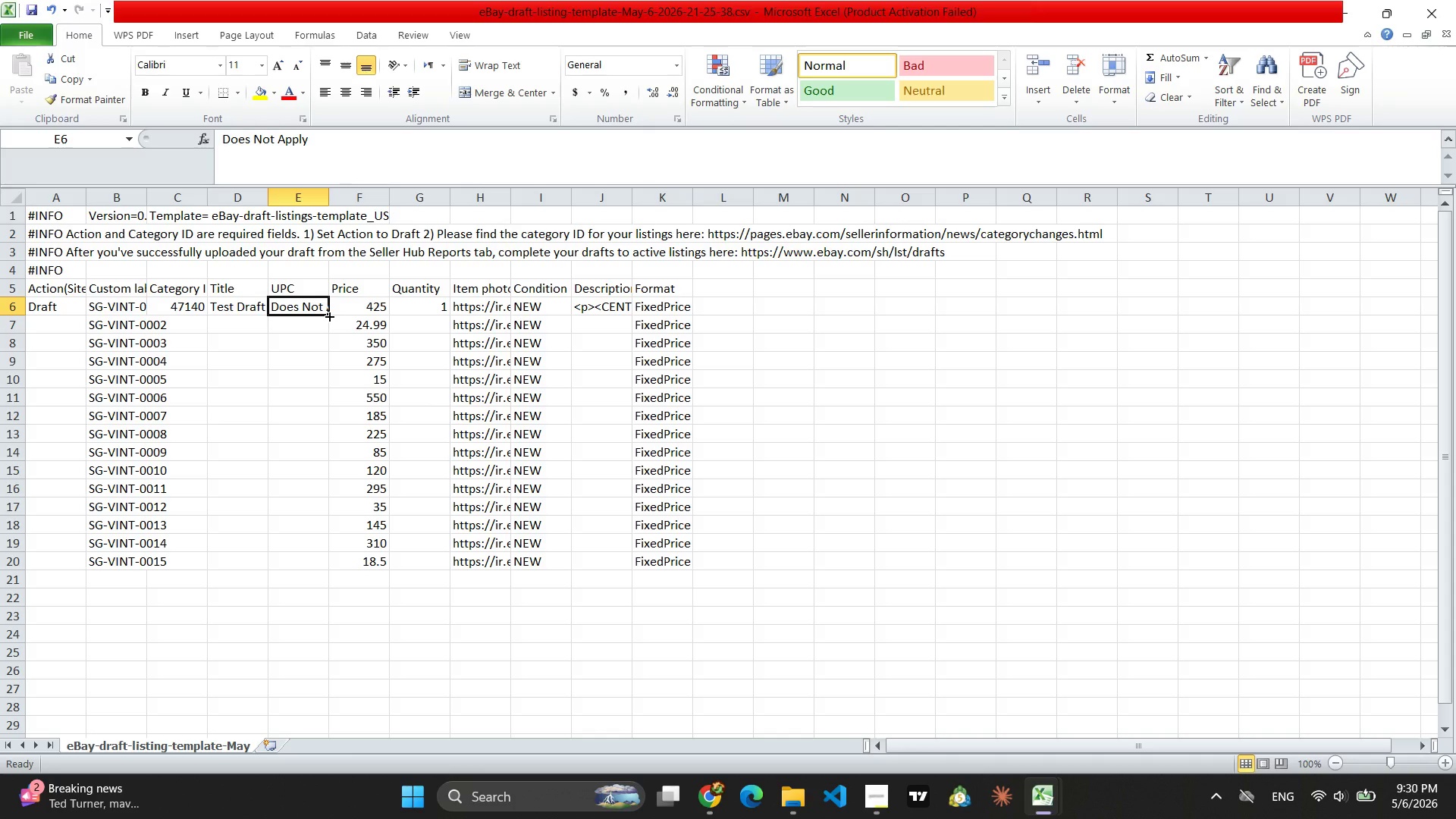 
left_click_drag(start_coordinate=[328, 315], to_coordinate=[316, 568])
 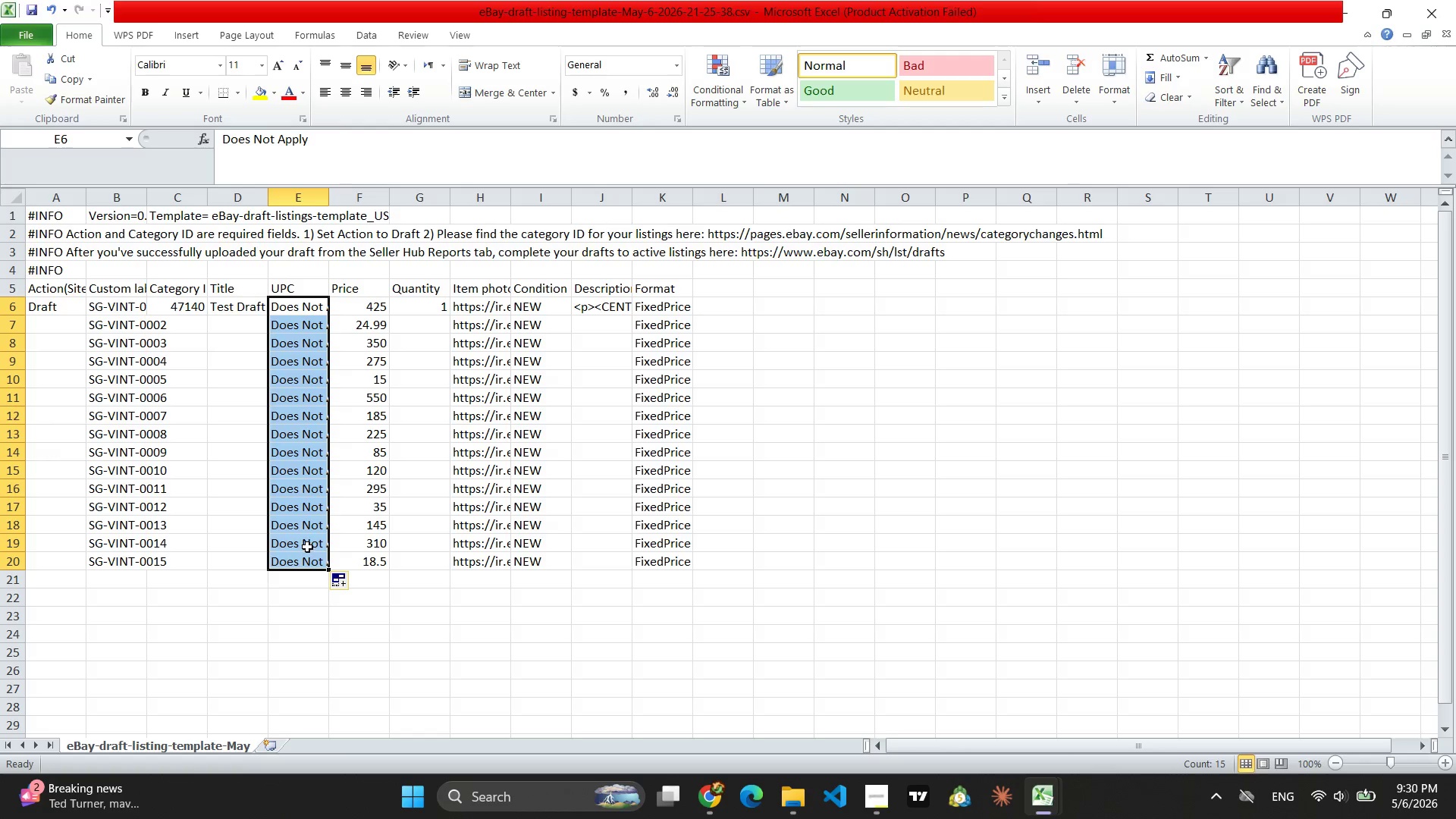 
left_click([60, 303])
 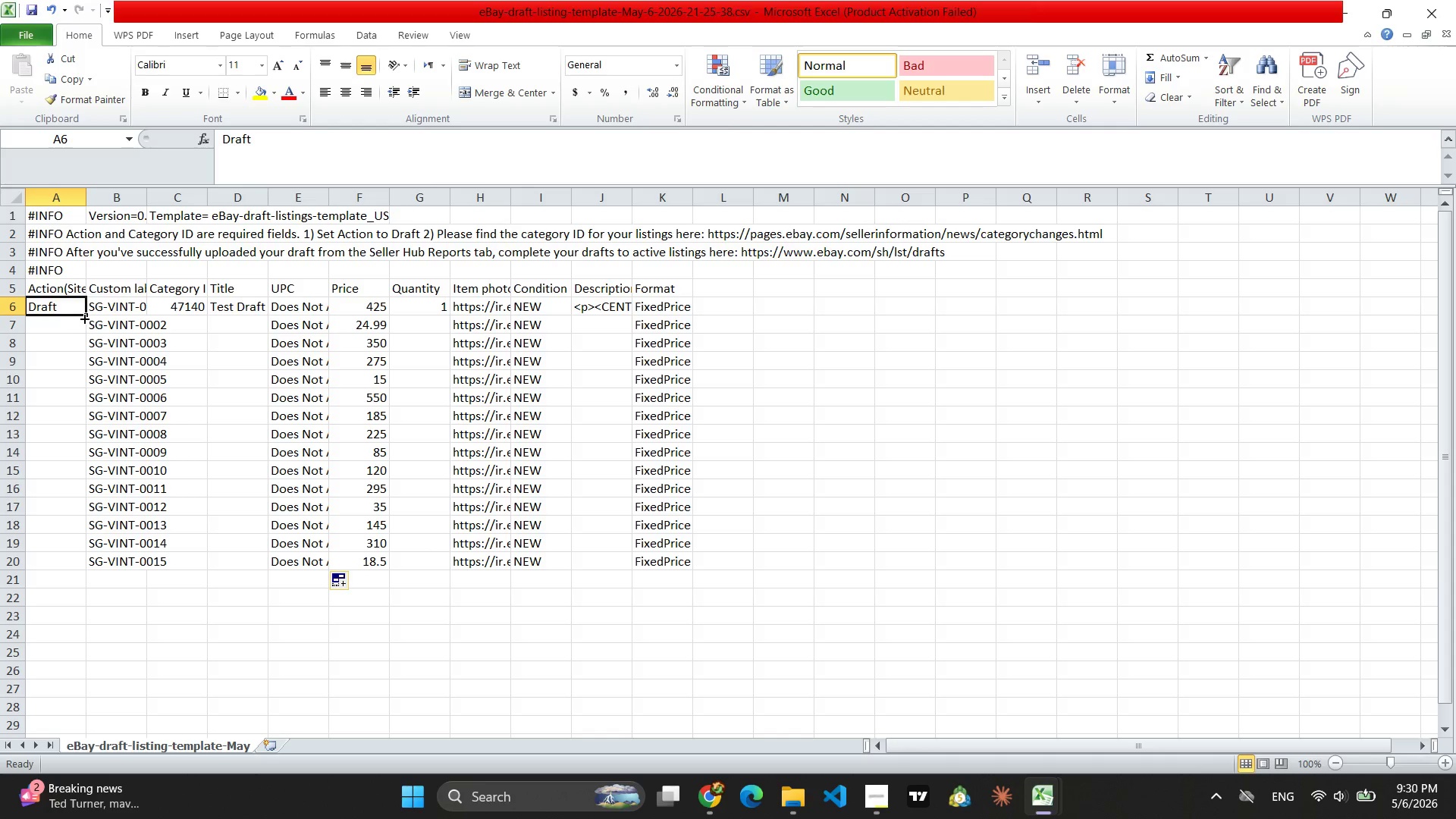 
left_click_drag(start_coordinate=[83, 318], to_coordinate=[71, 561])
 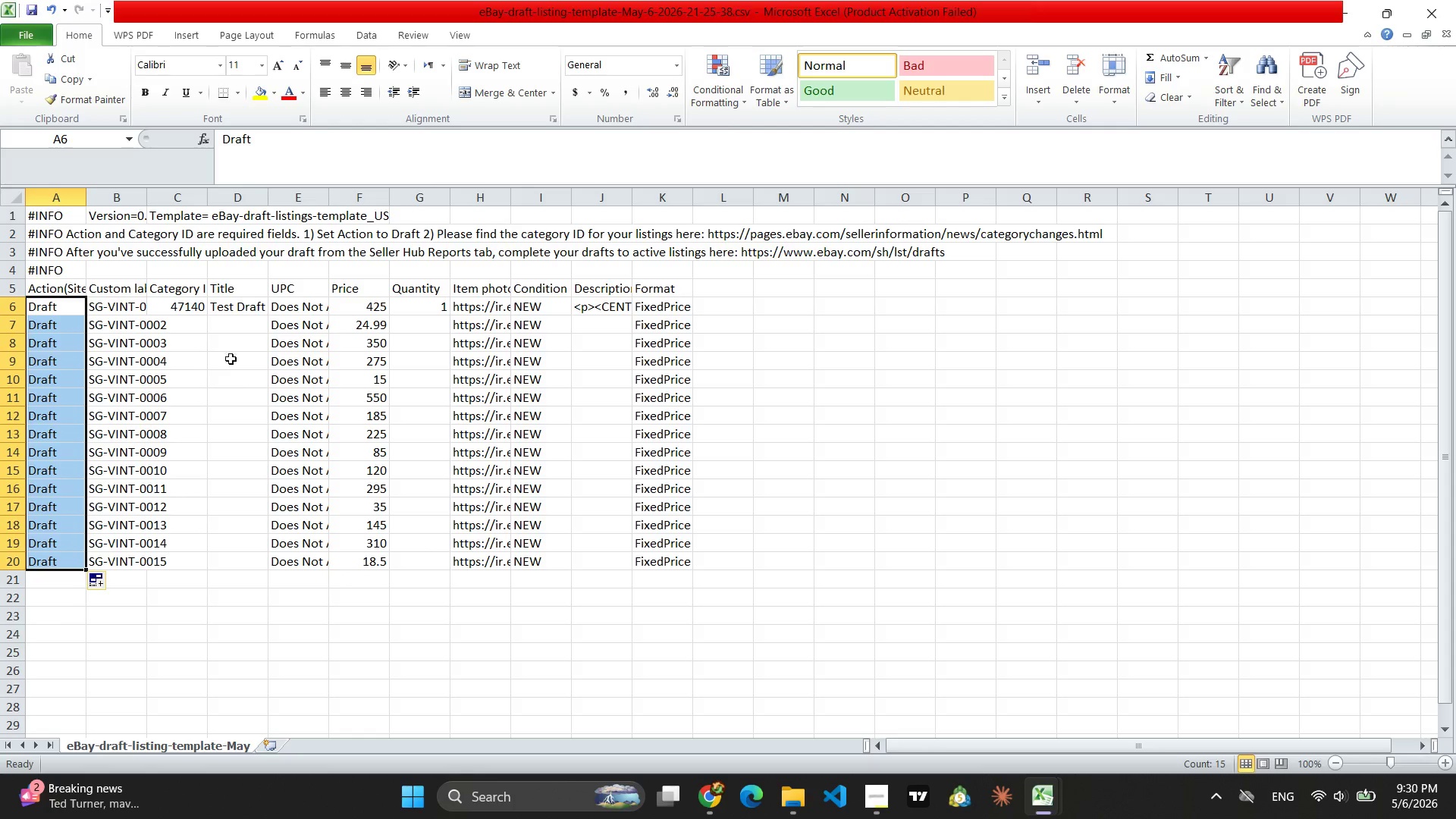 
left_click([193, 322])
 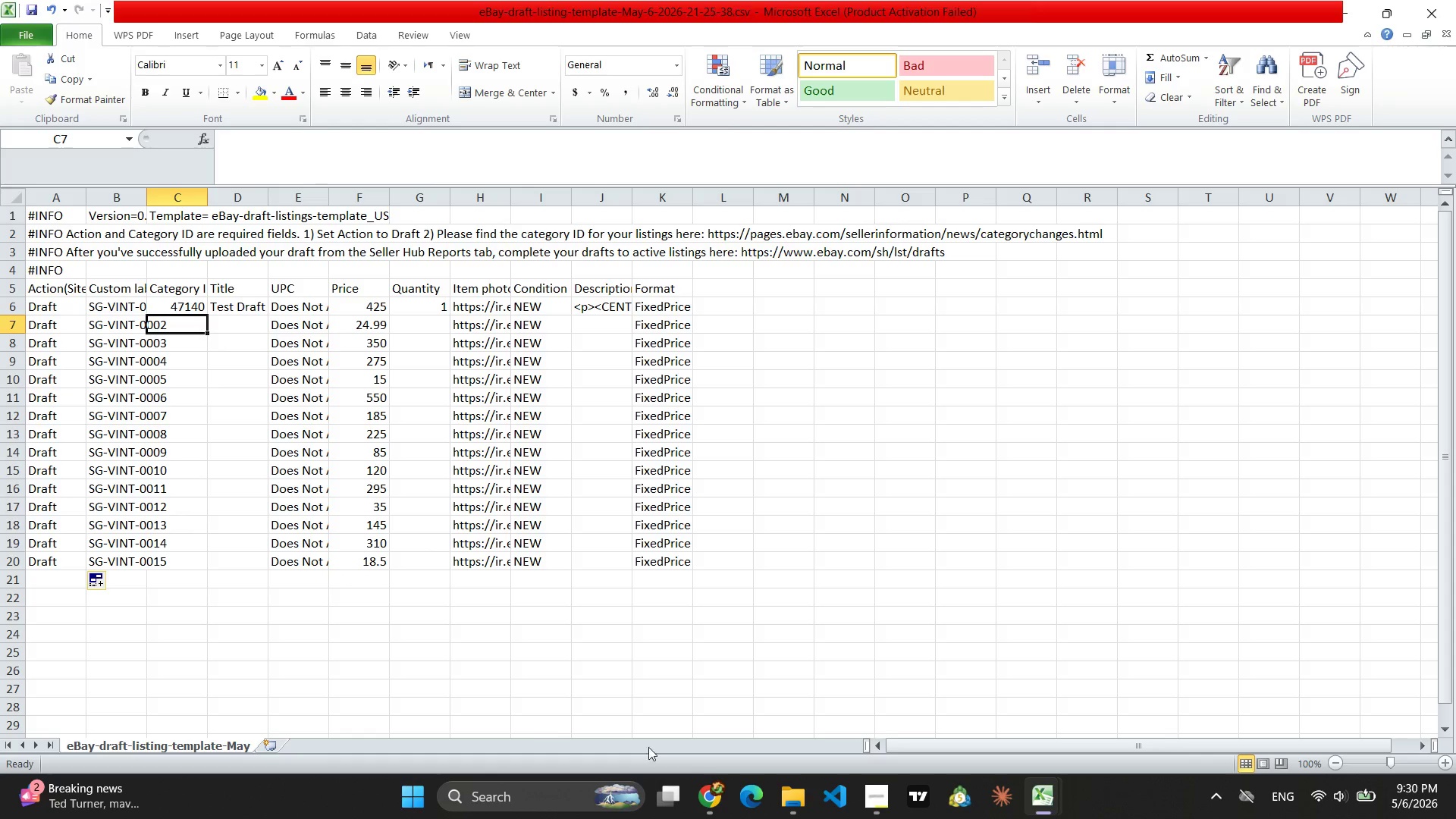 
left_click([705, 802])
 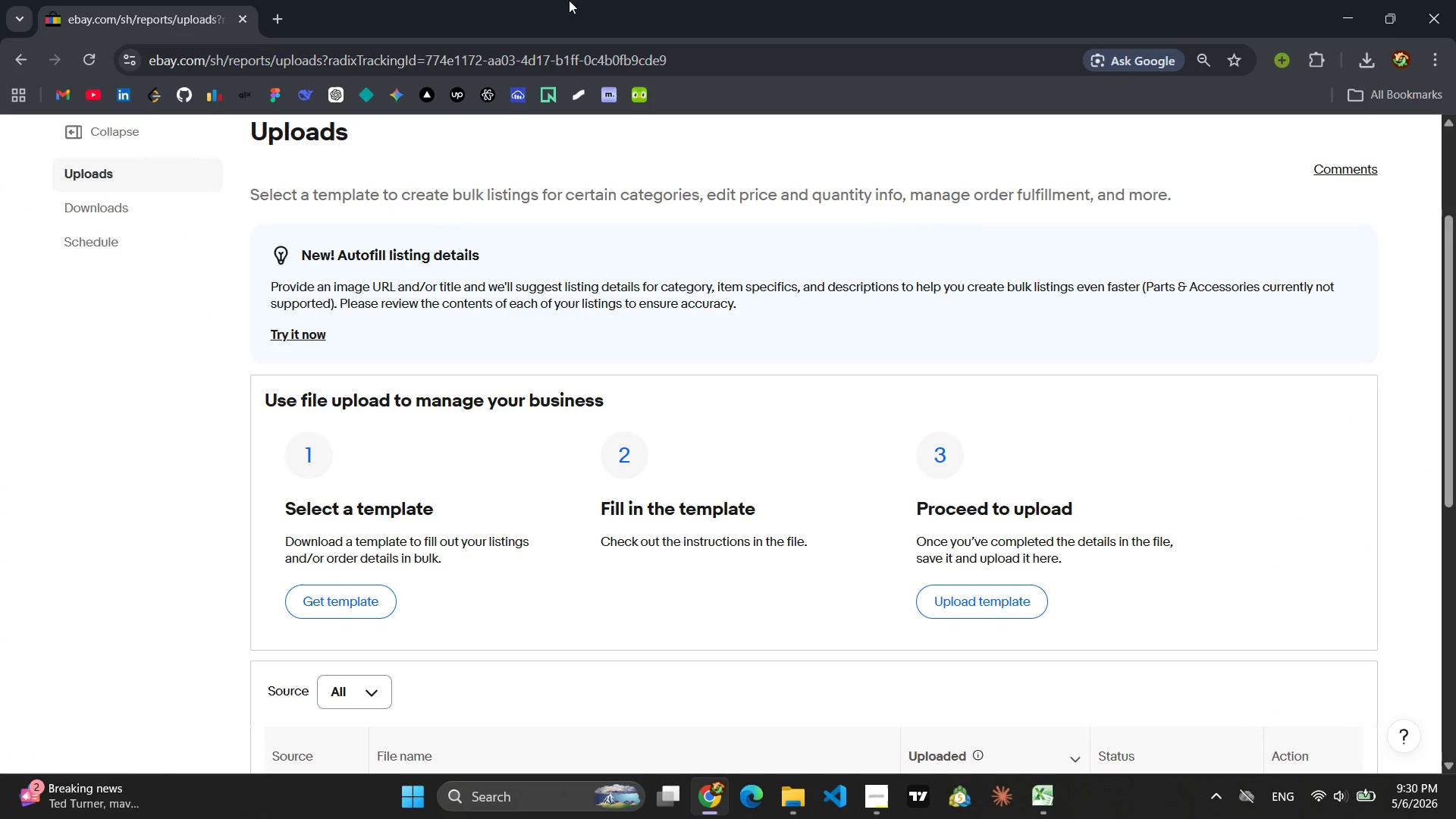 
left_click([284, 15])
 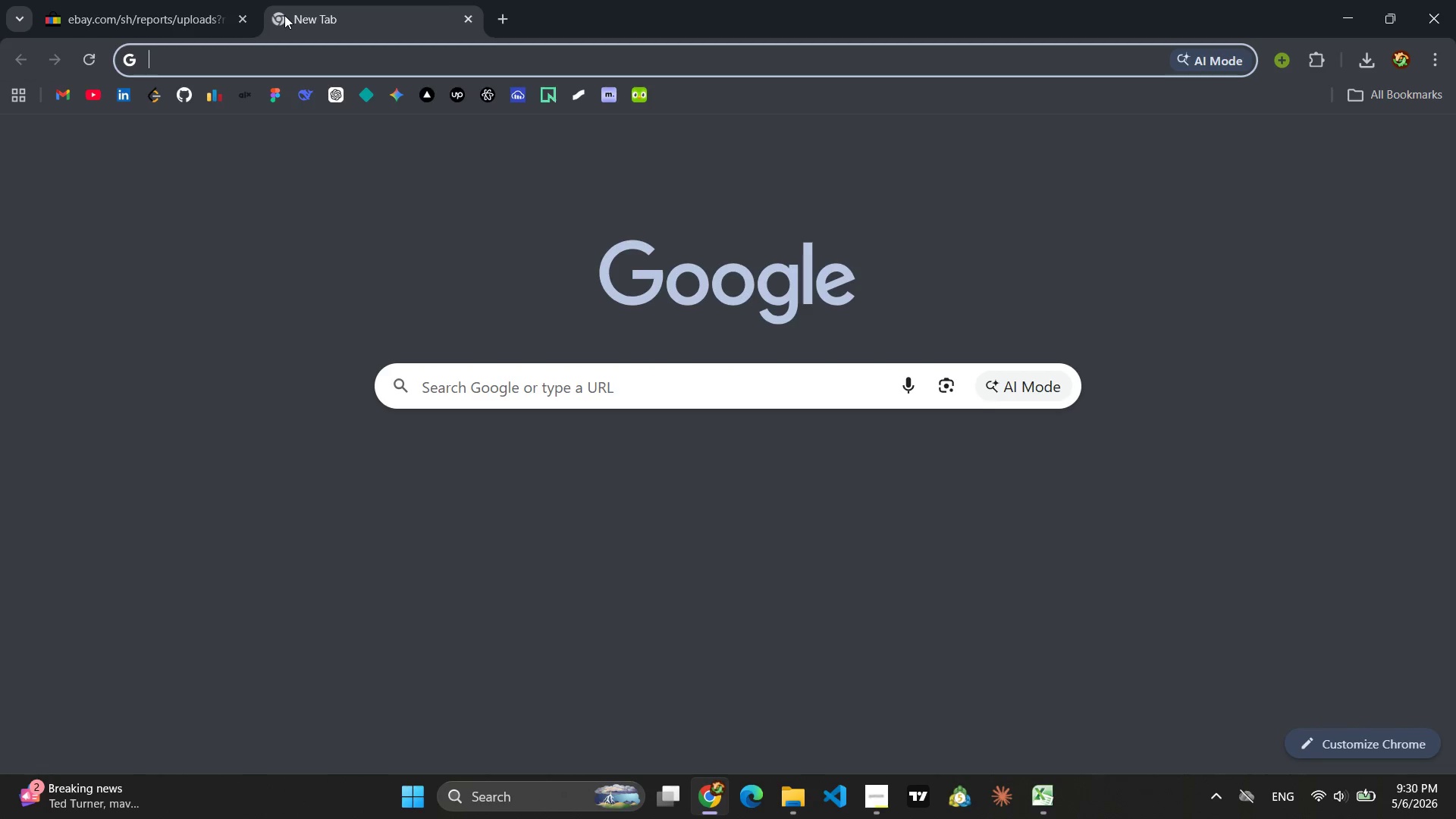 
key(E)
 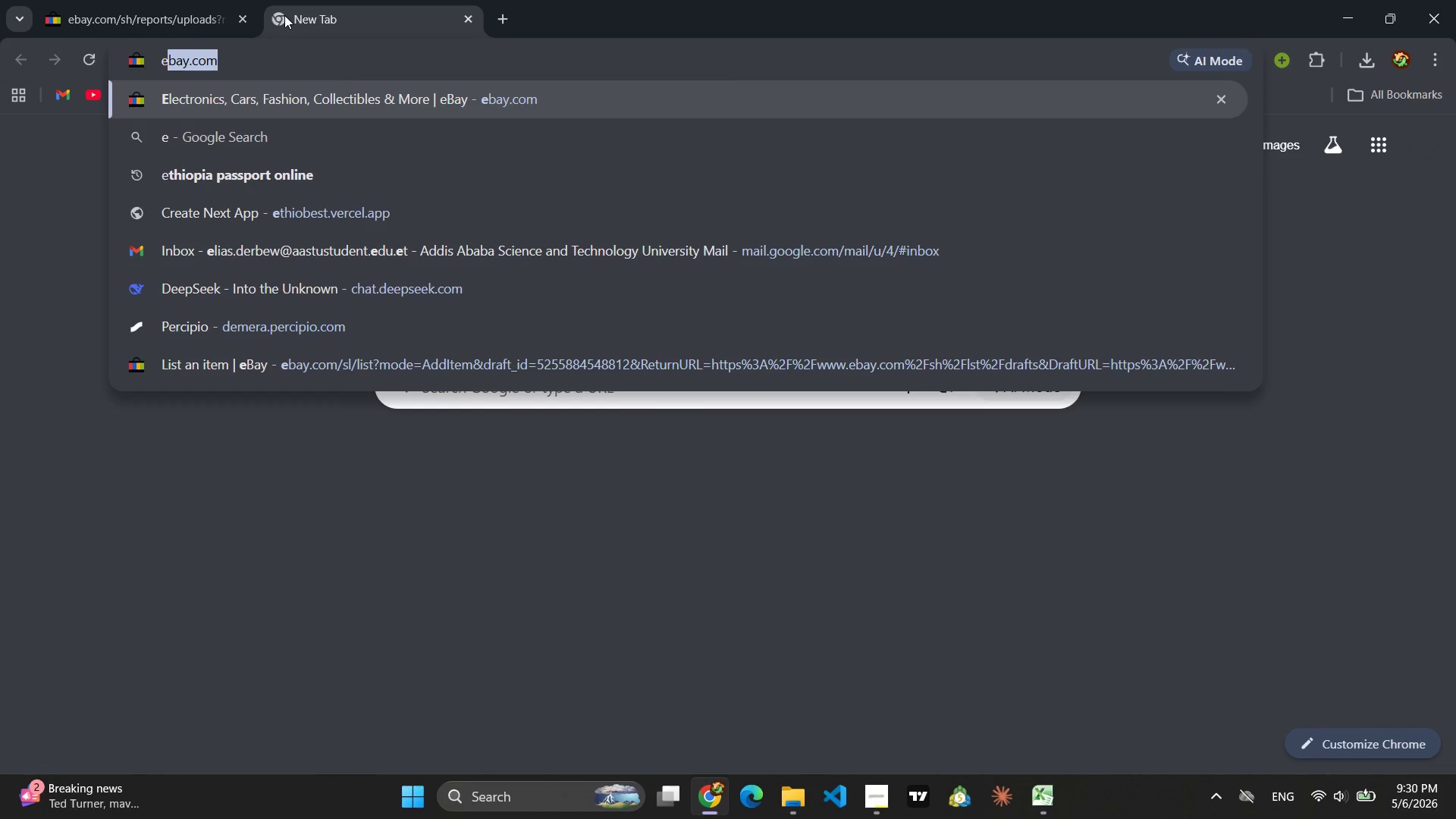 
key(Enter)
 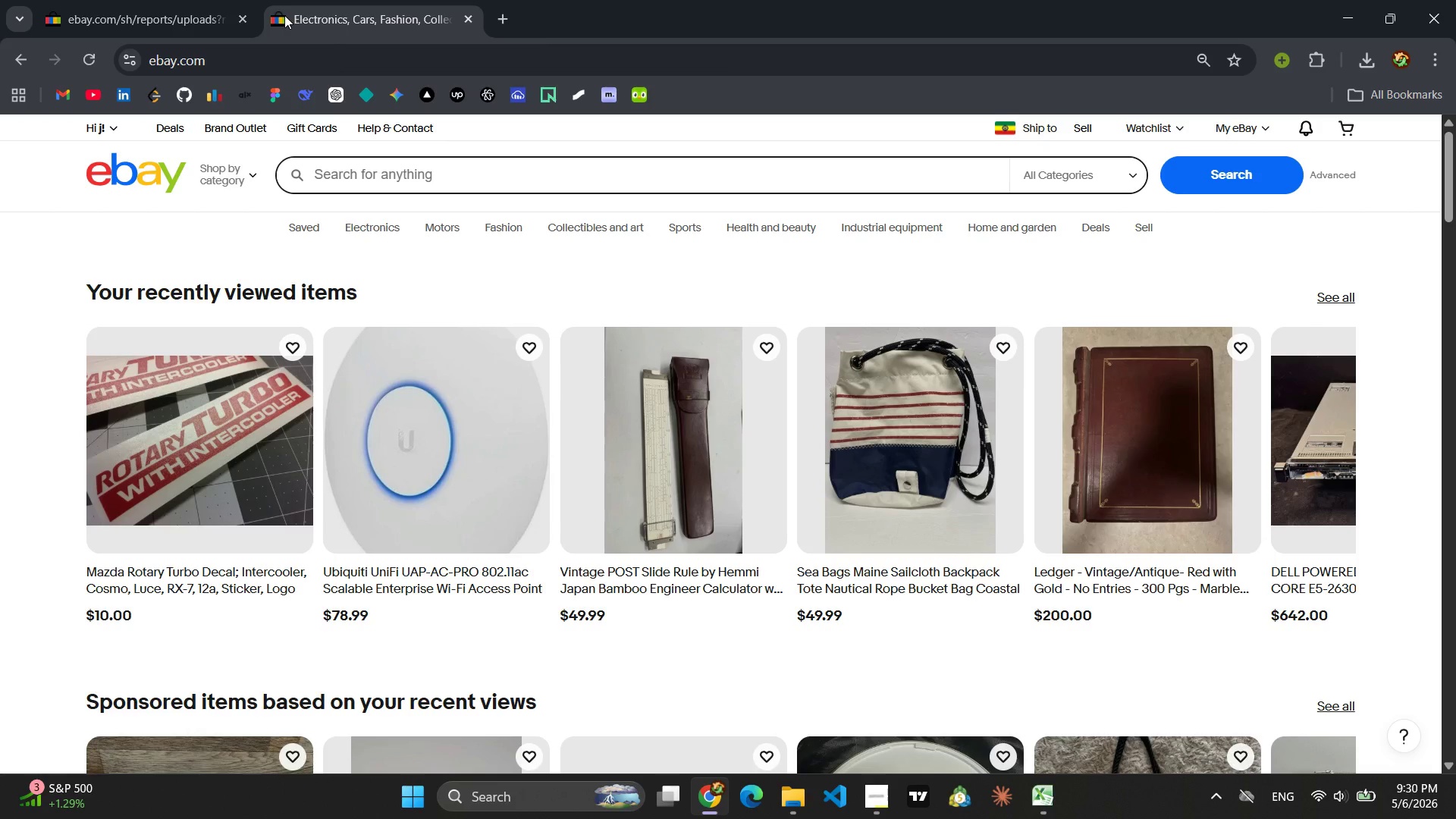 
wait(16.56)
 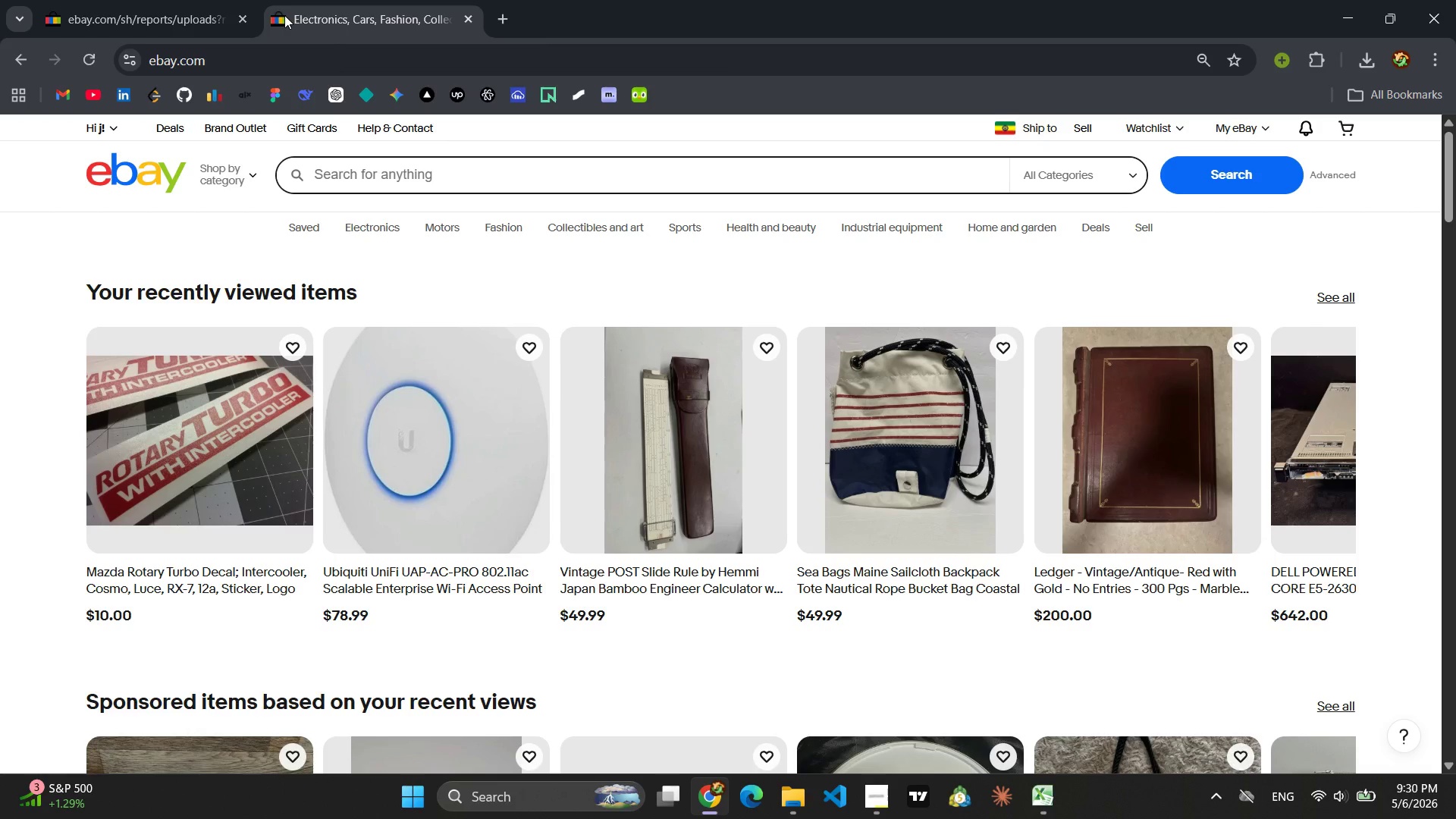 
left_click([1087, 127])
 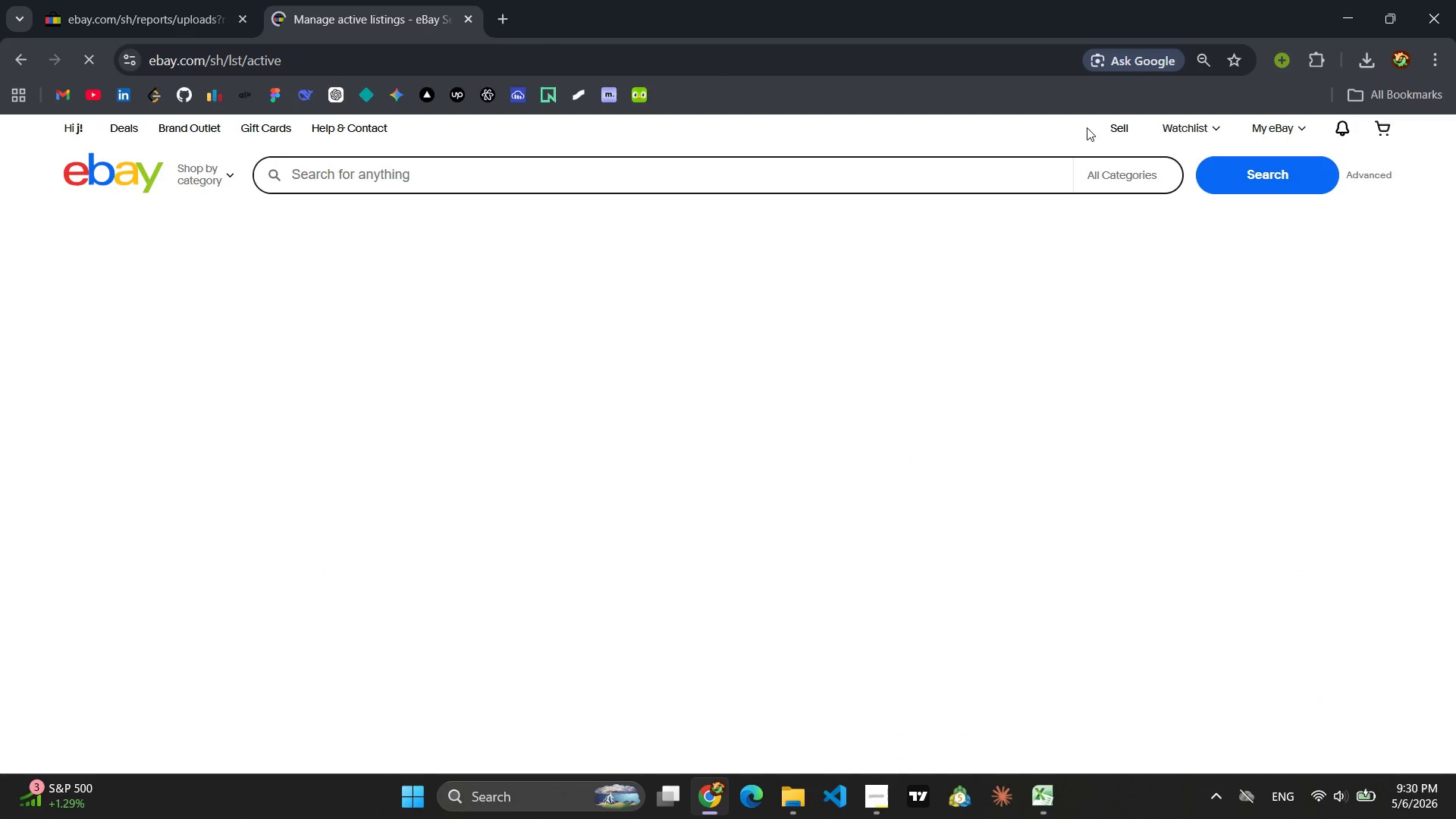 
wait(8.41)
 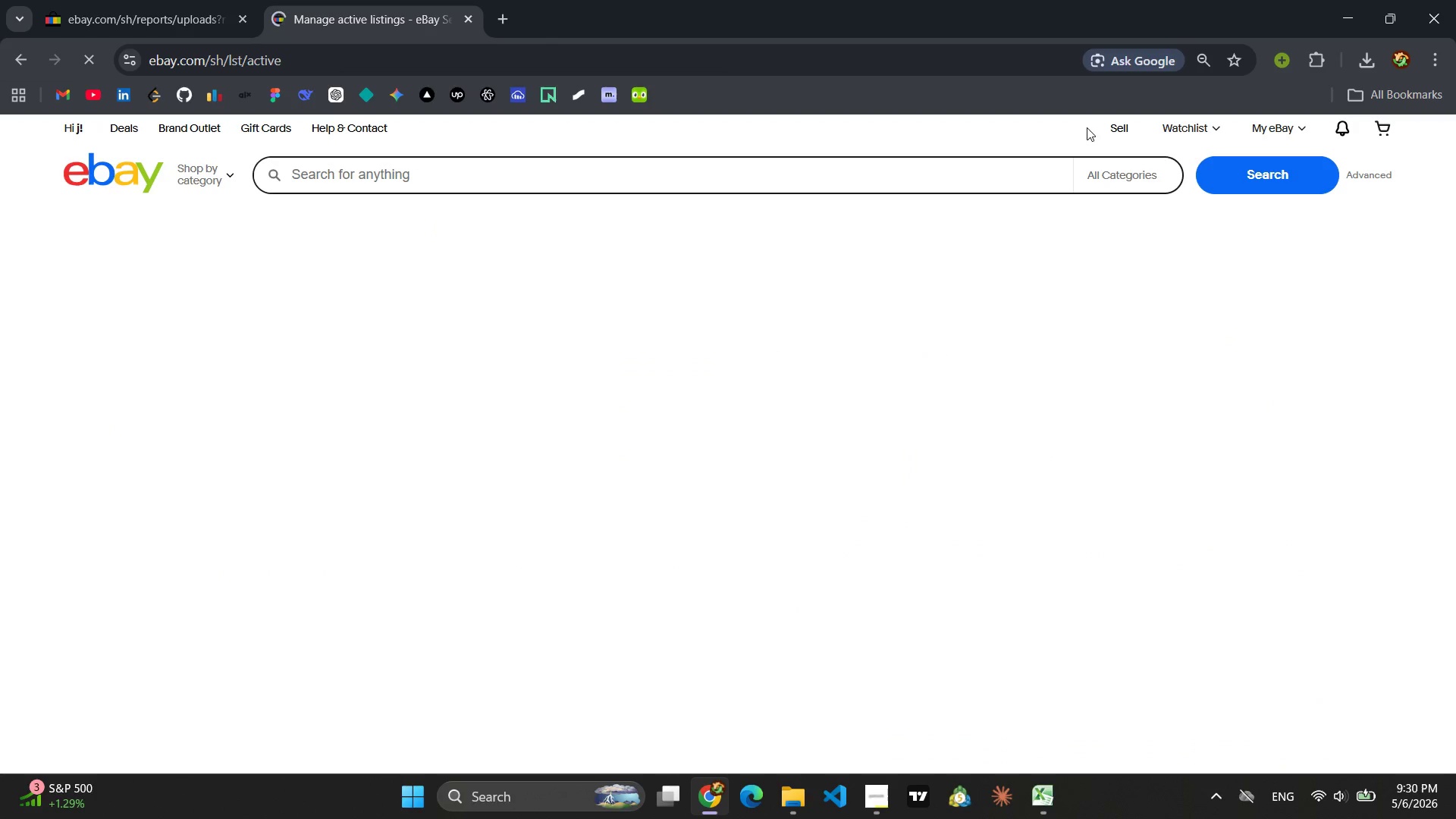 
left_click([102, 585])
 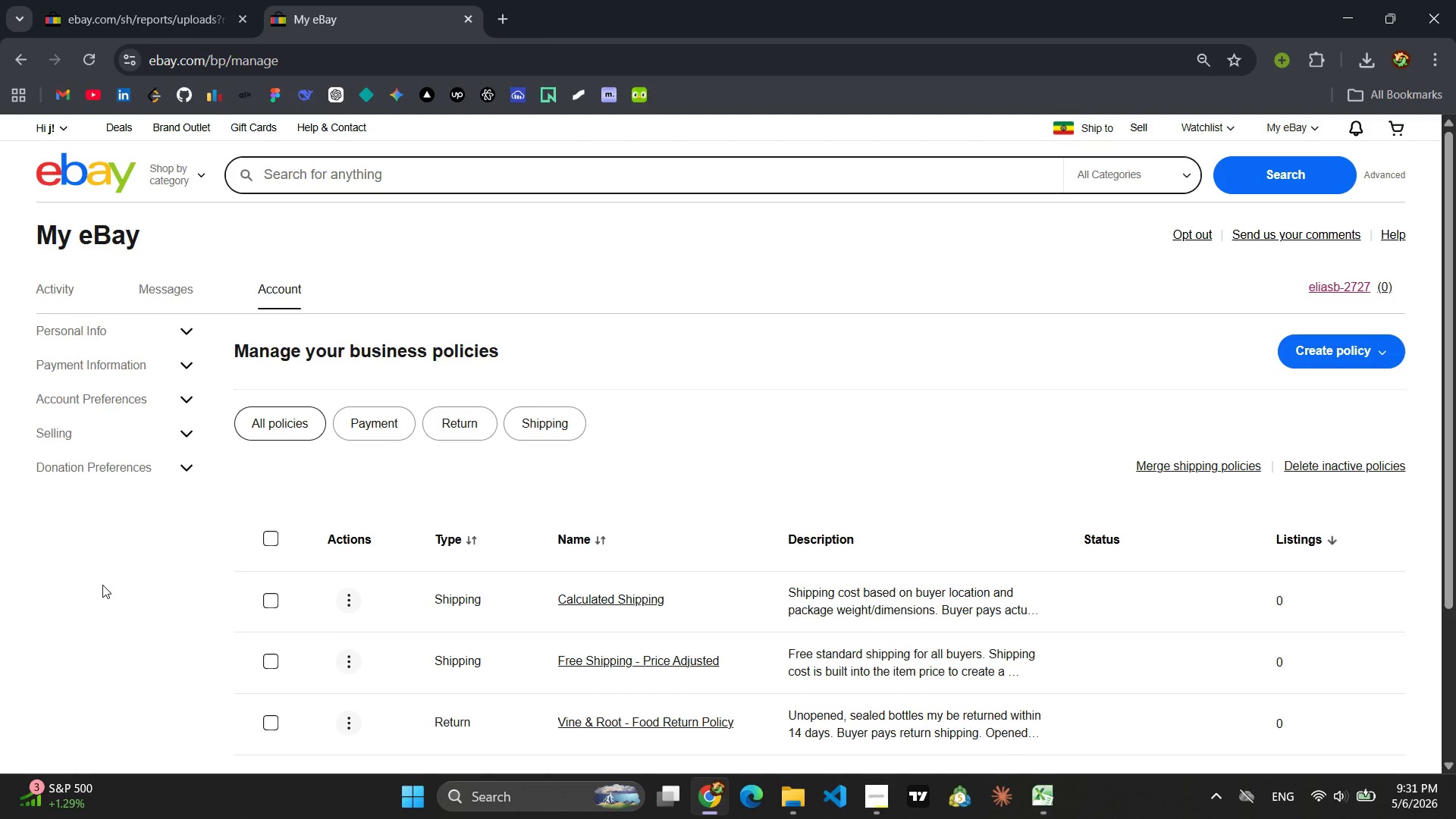 
wait(7.38)
 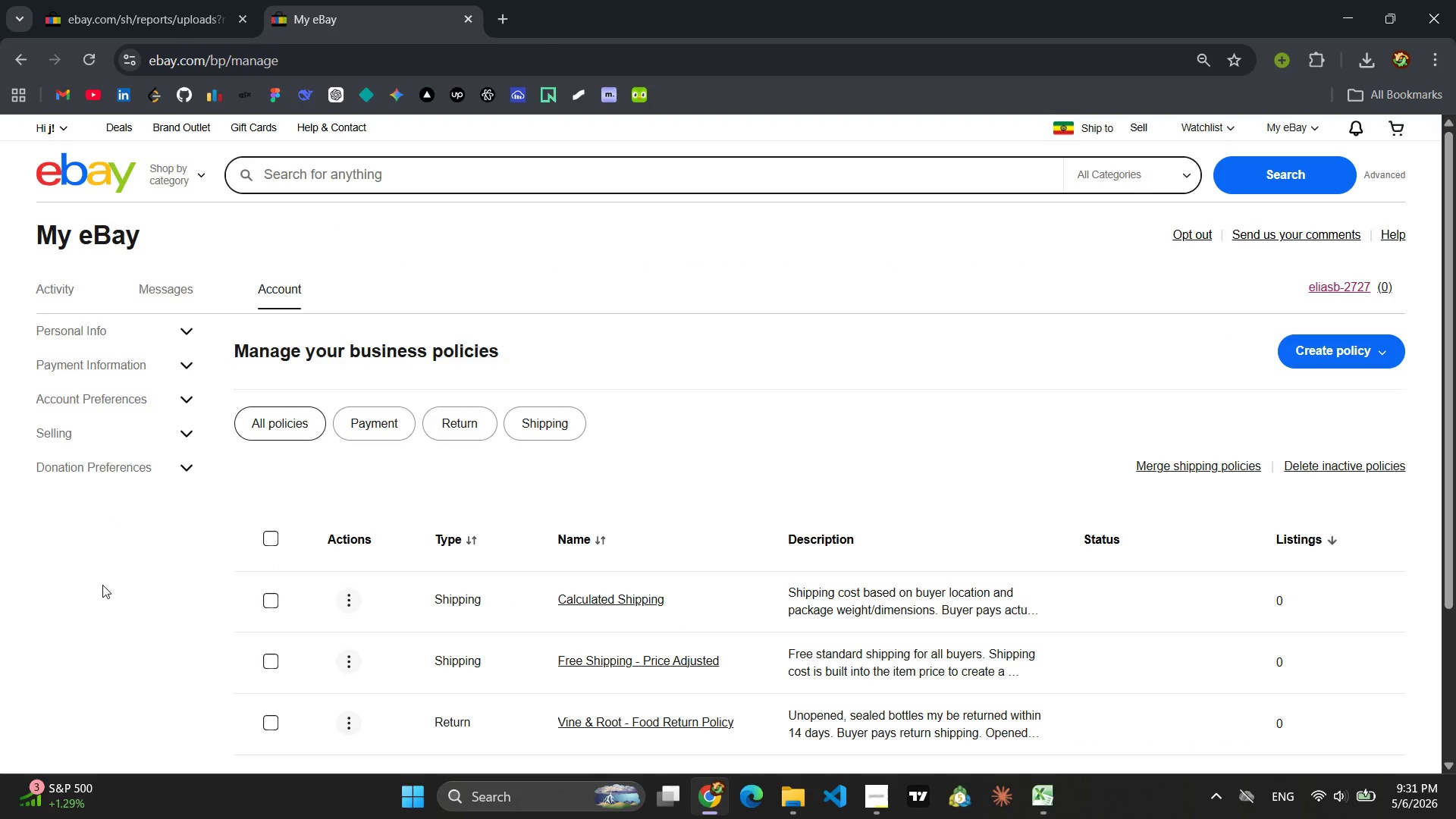 
scroll: coordinate [228, 598], scroll_direction: down, amount: 1.0
 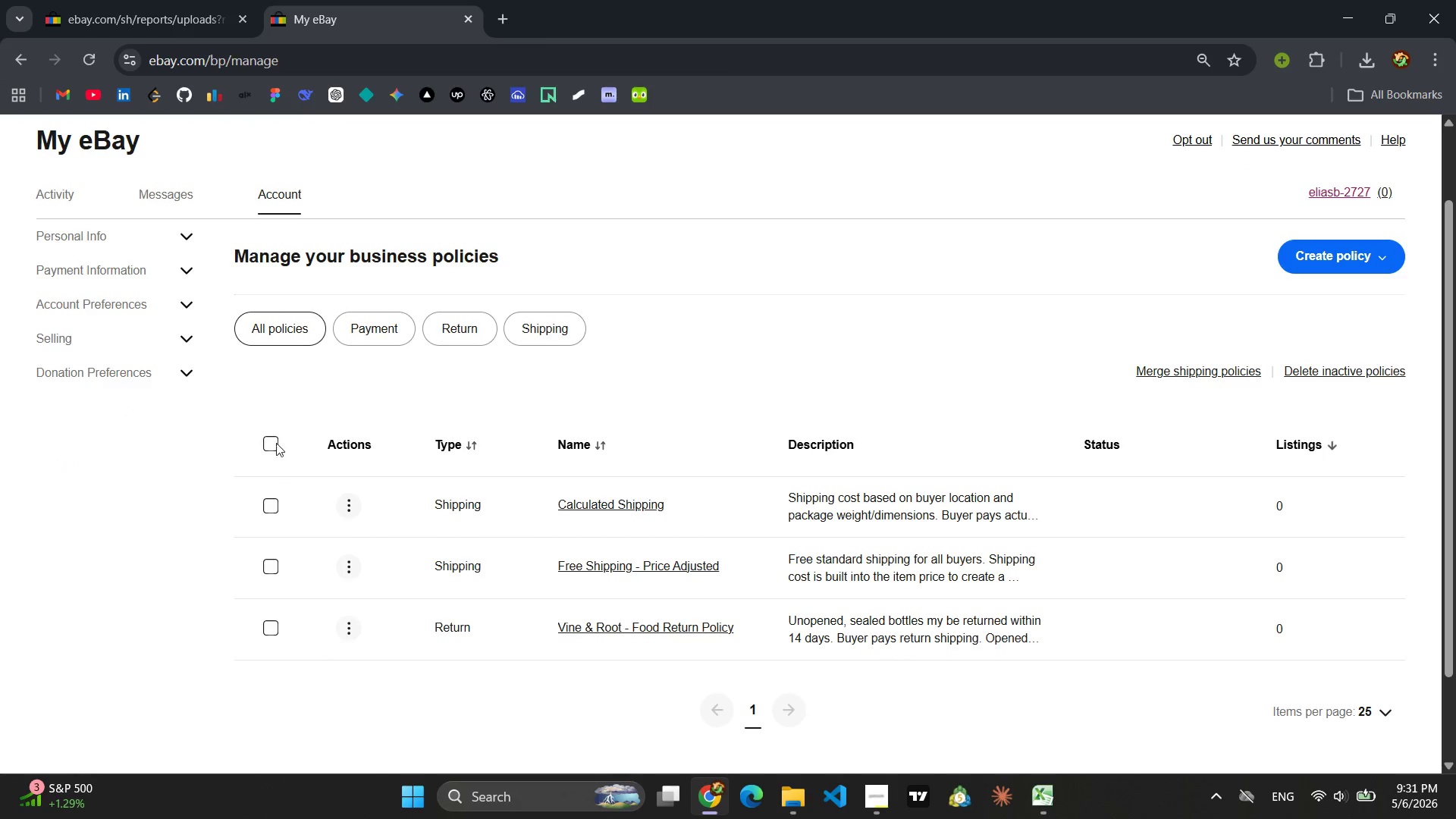 
left_click([274, 438])
 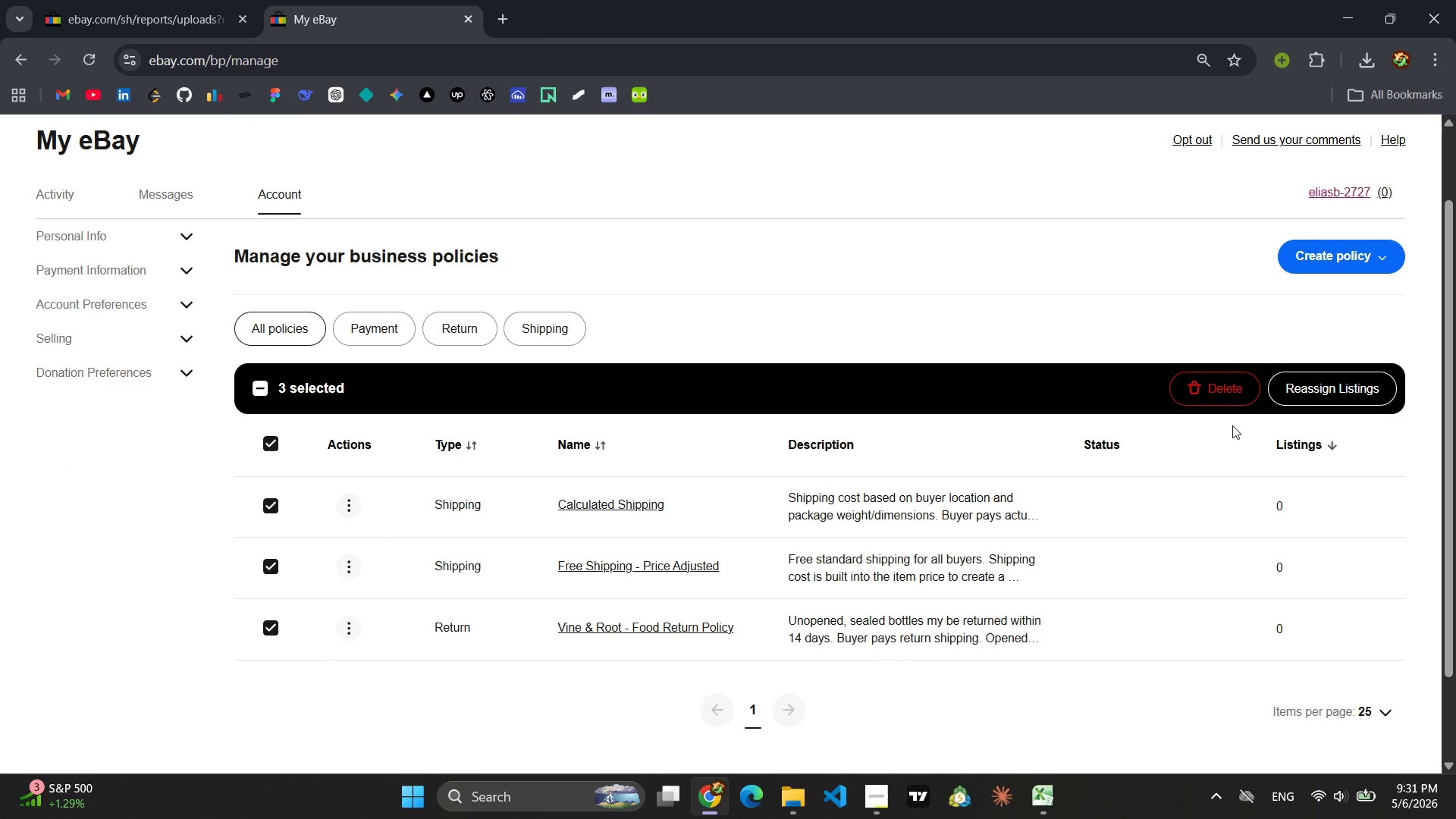 
left_click([1210, 389])
 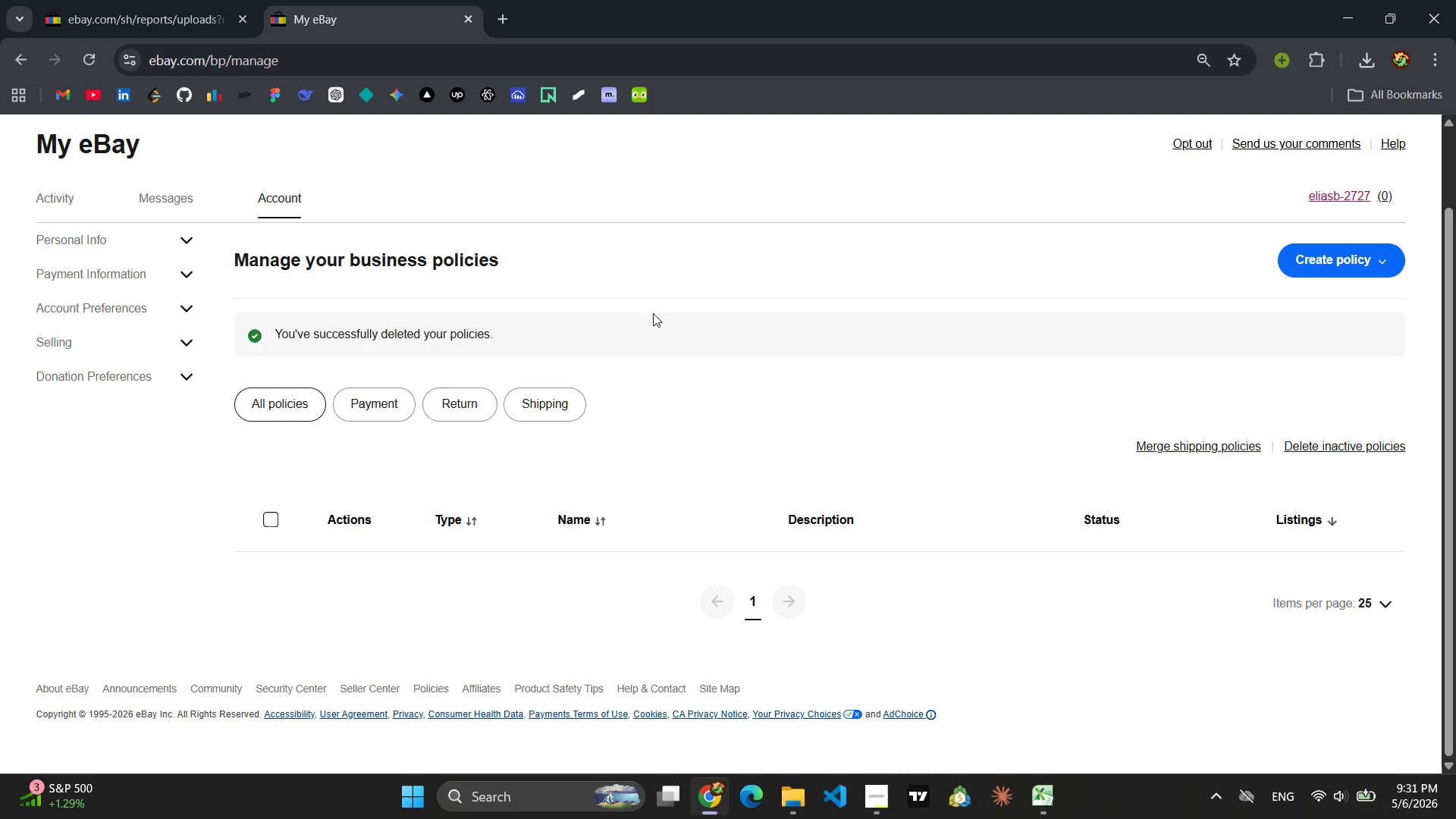 
wait(6.77)
 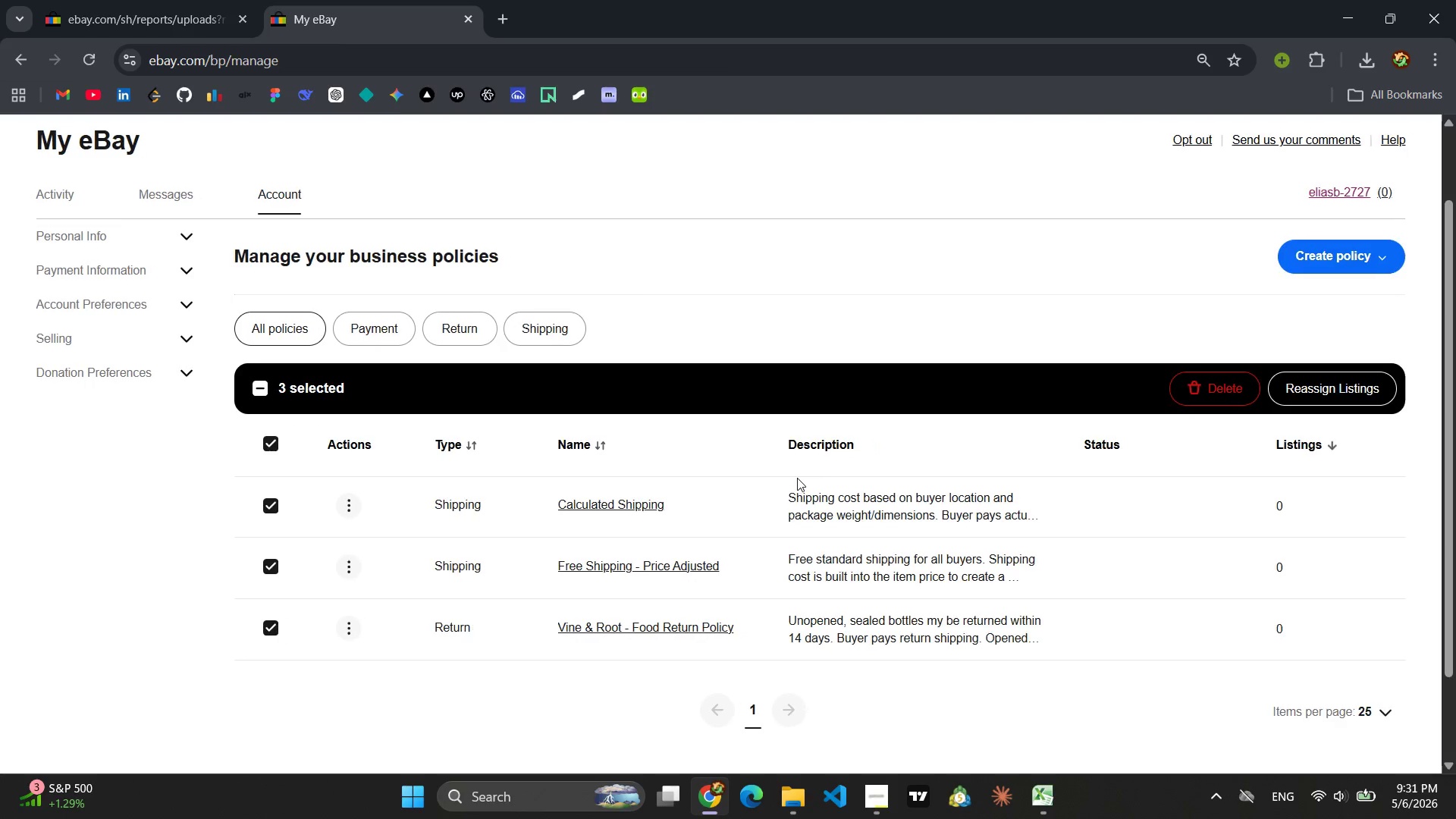 
left_click([1385, 262])
 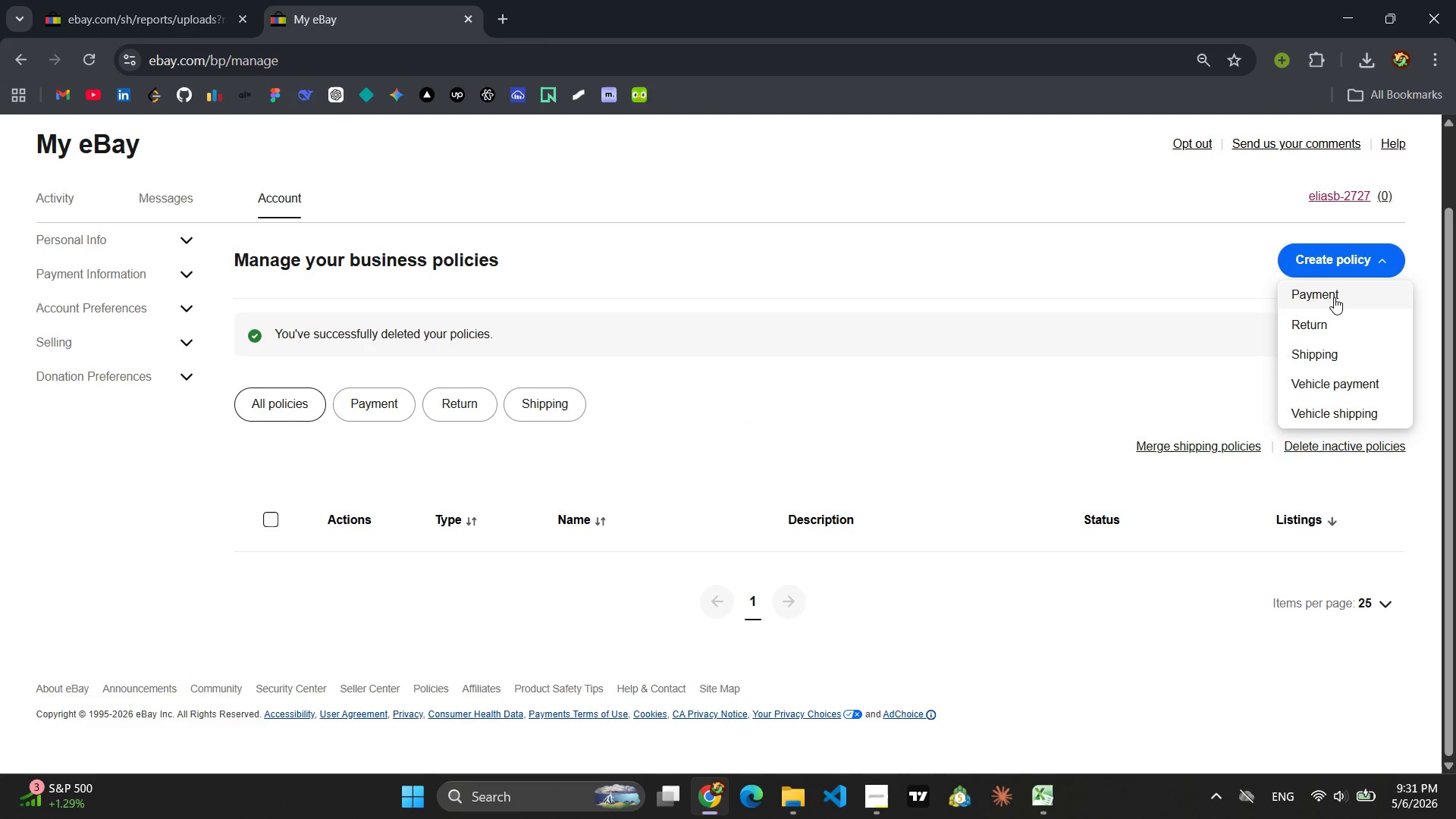 
left_click([1317, 297])
 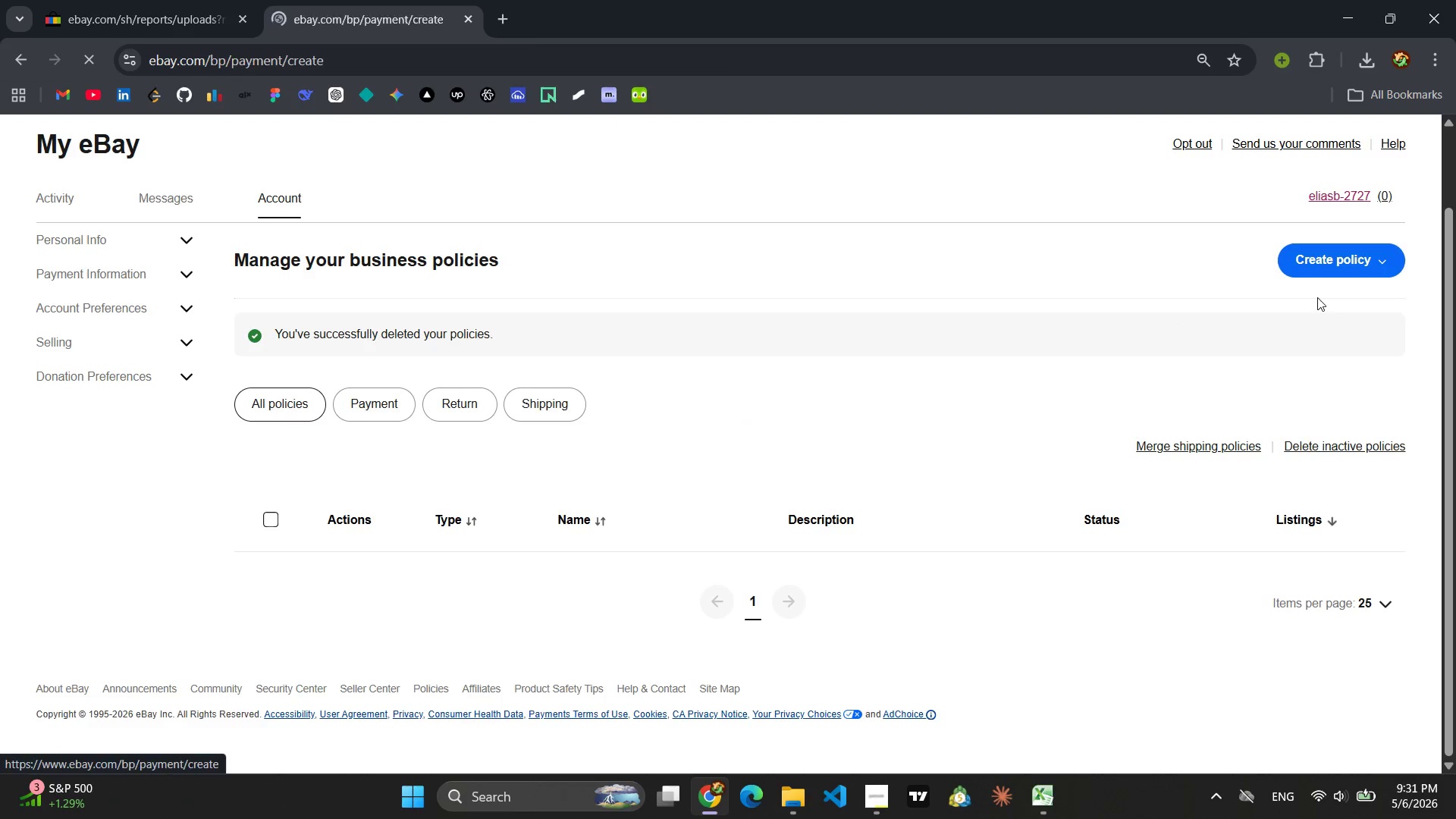 
wait(8.64)
 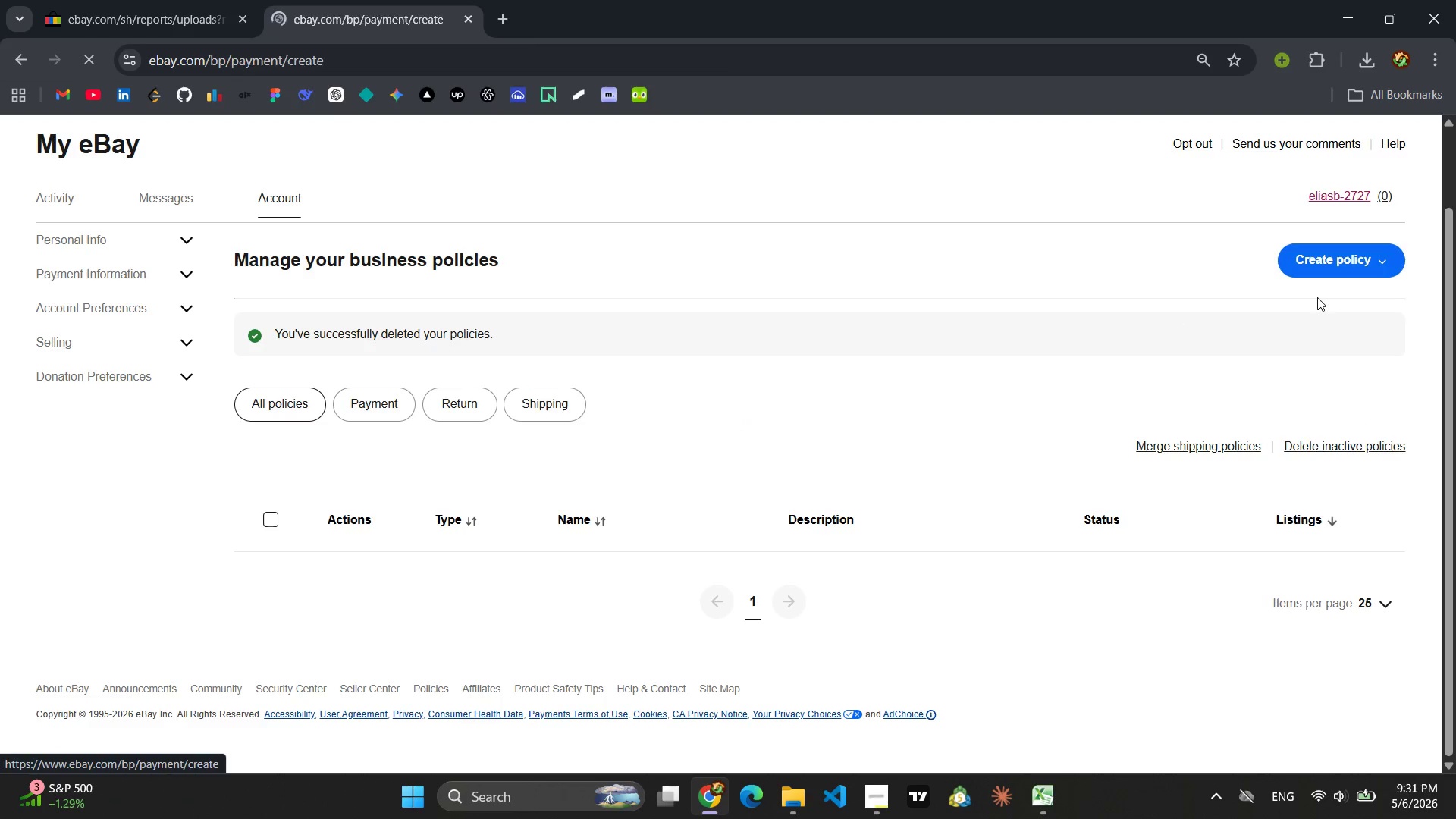 
left_click([459, 305])
 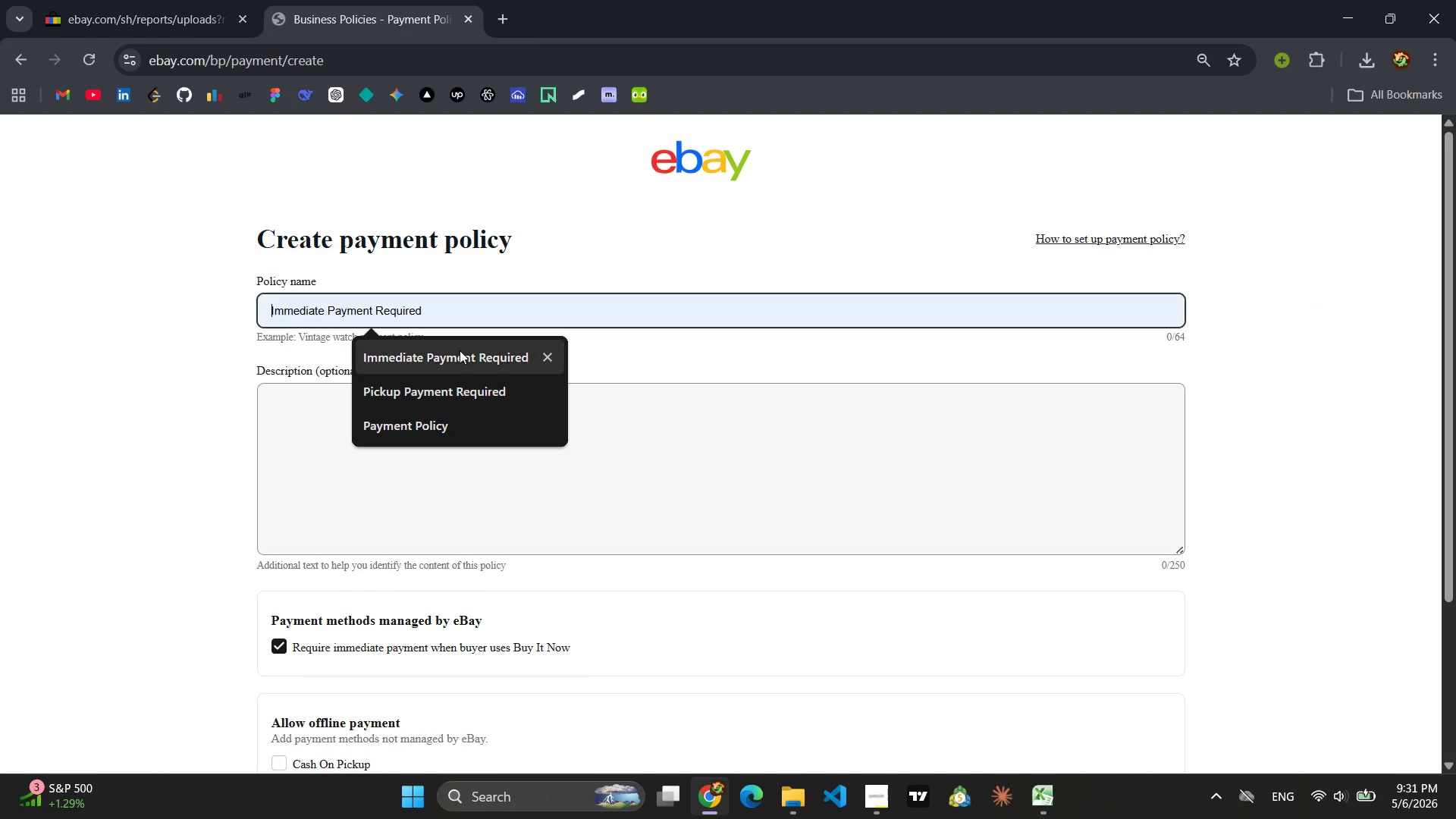 
left_click([460, 354])
 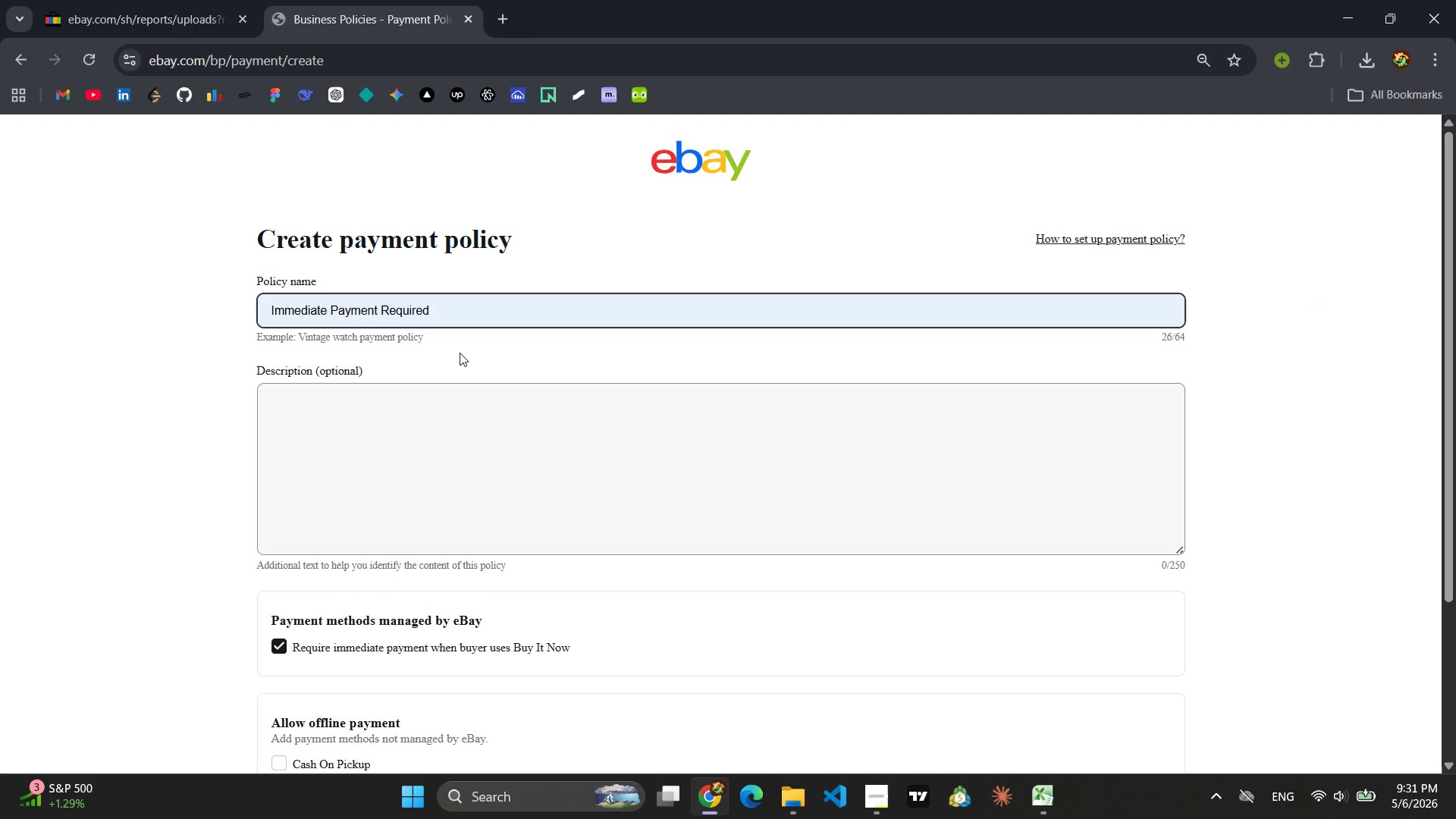 
wait(9.78)
 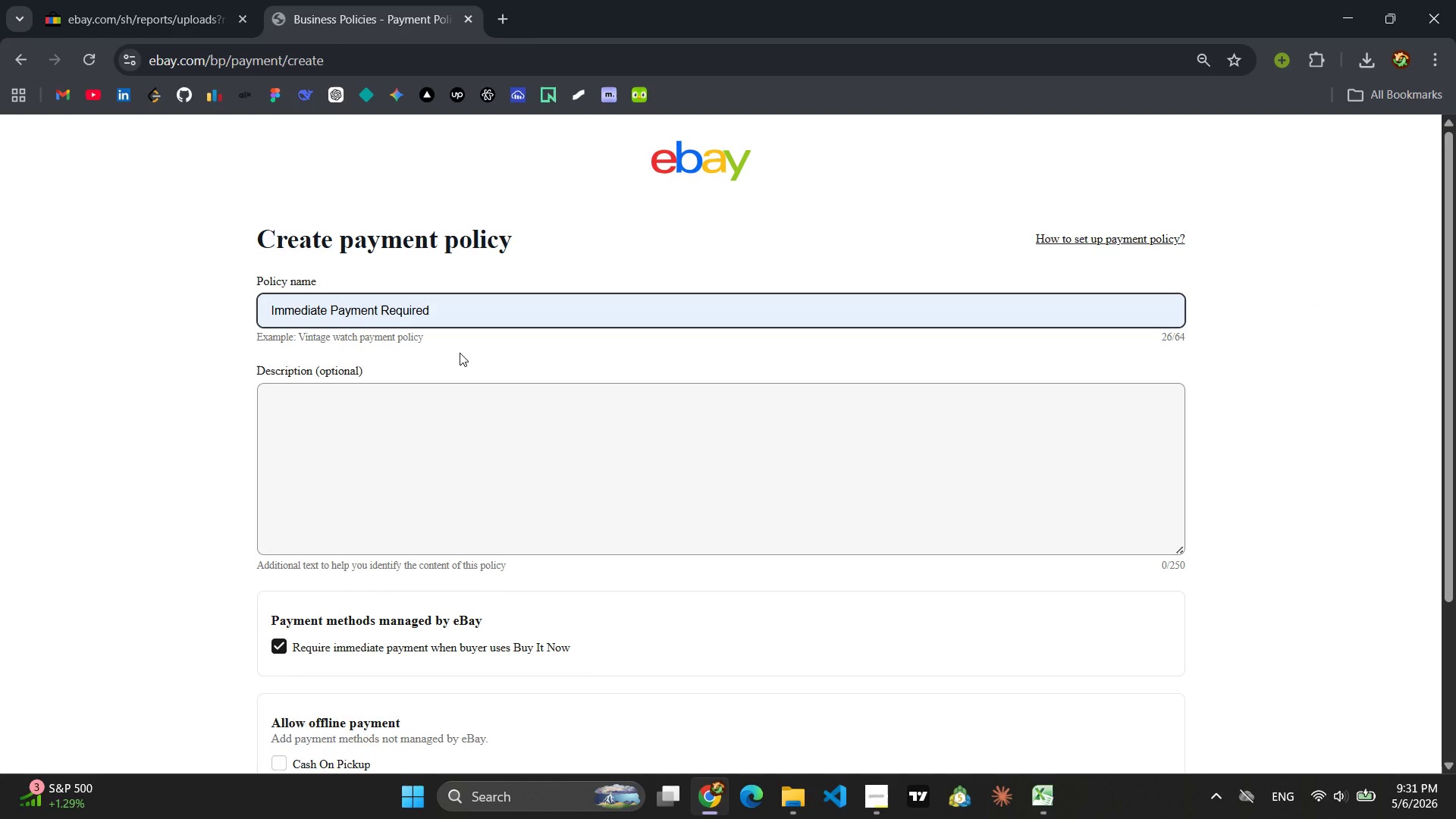 
scroll: coordinate [472, 348], scroll_direction: down, amount: 3.0
 